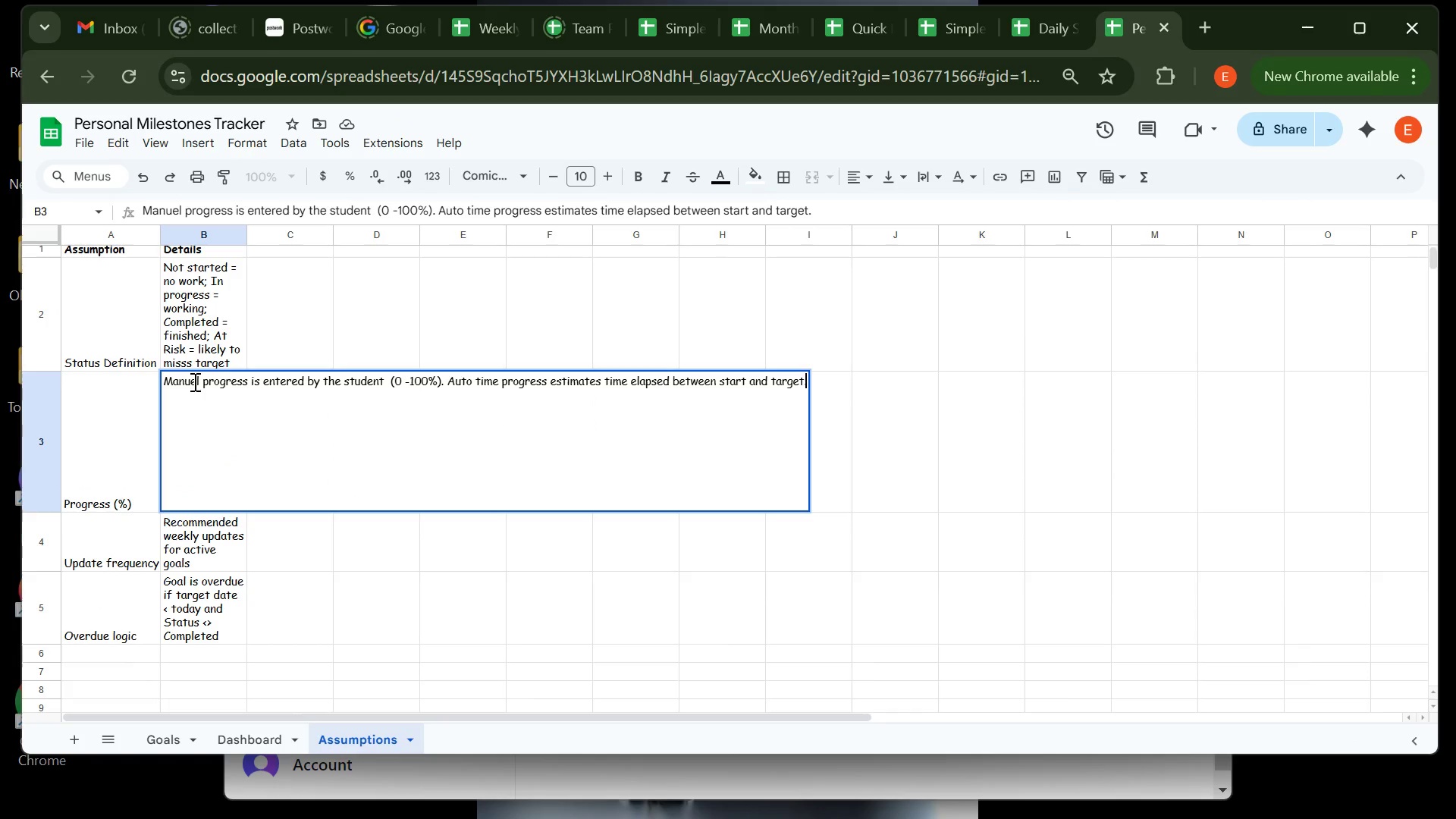 
left_click([193, 381])
 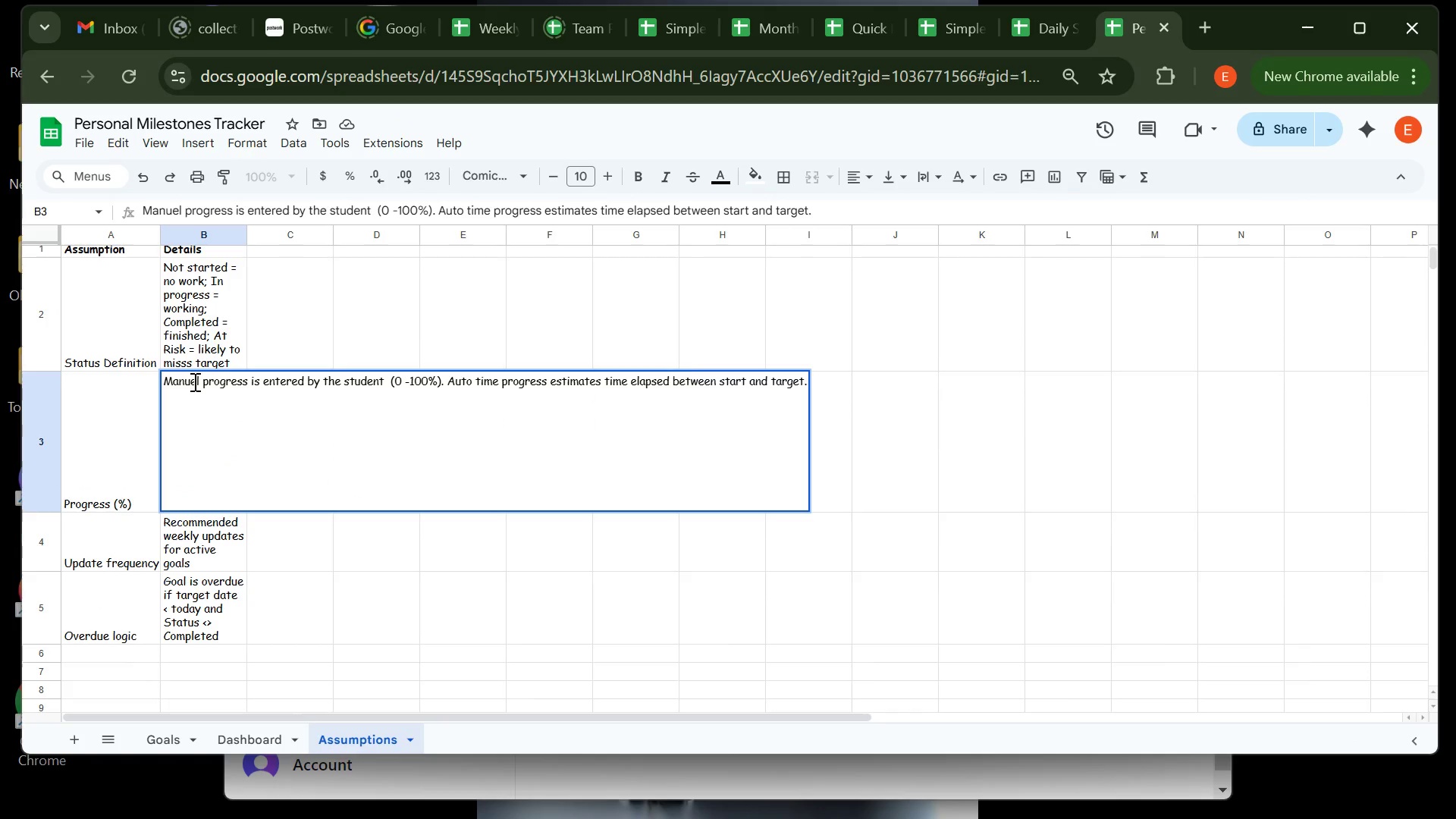 
key(Backspace)
 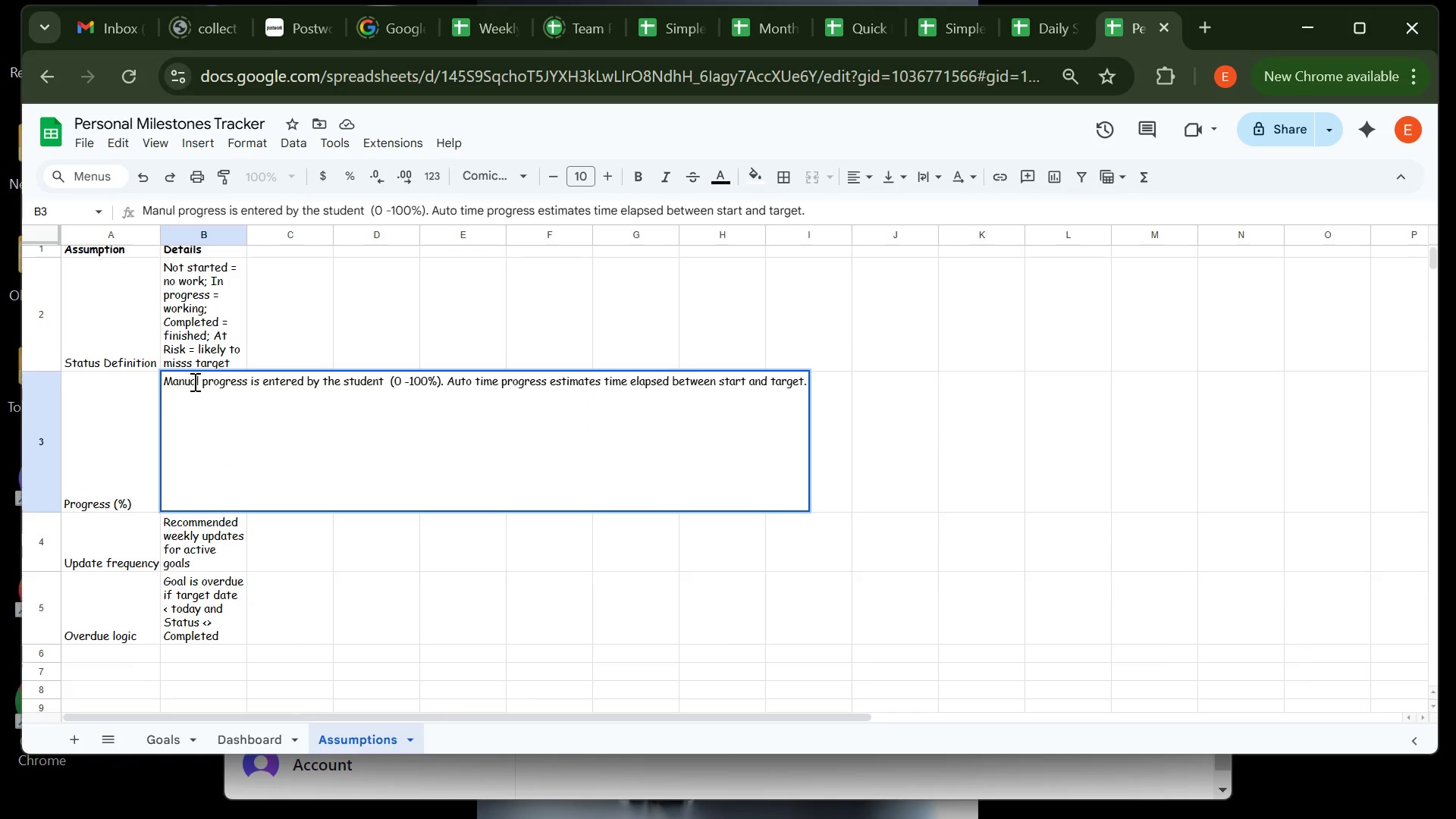 
key(A)
 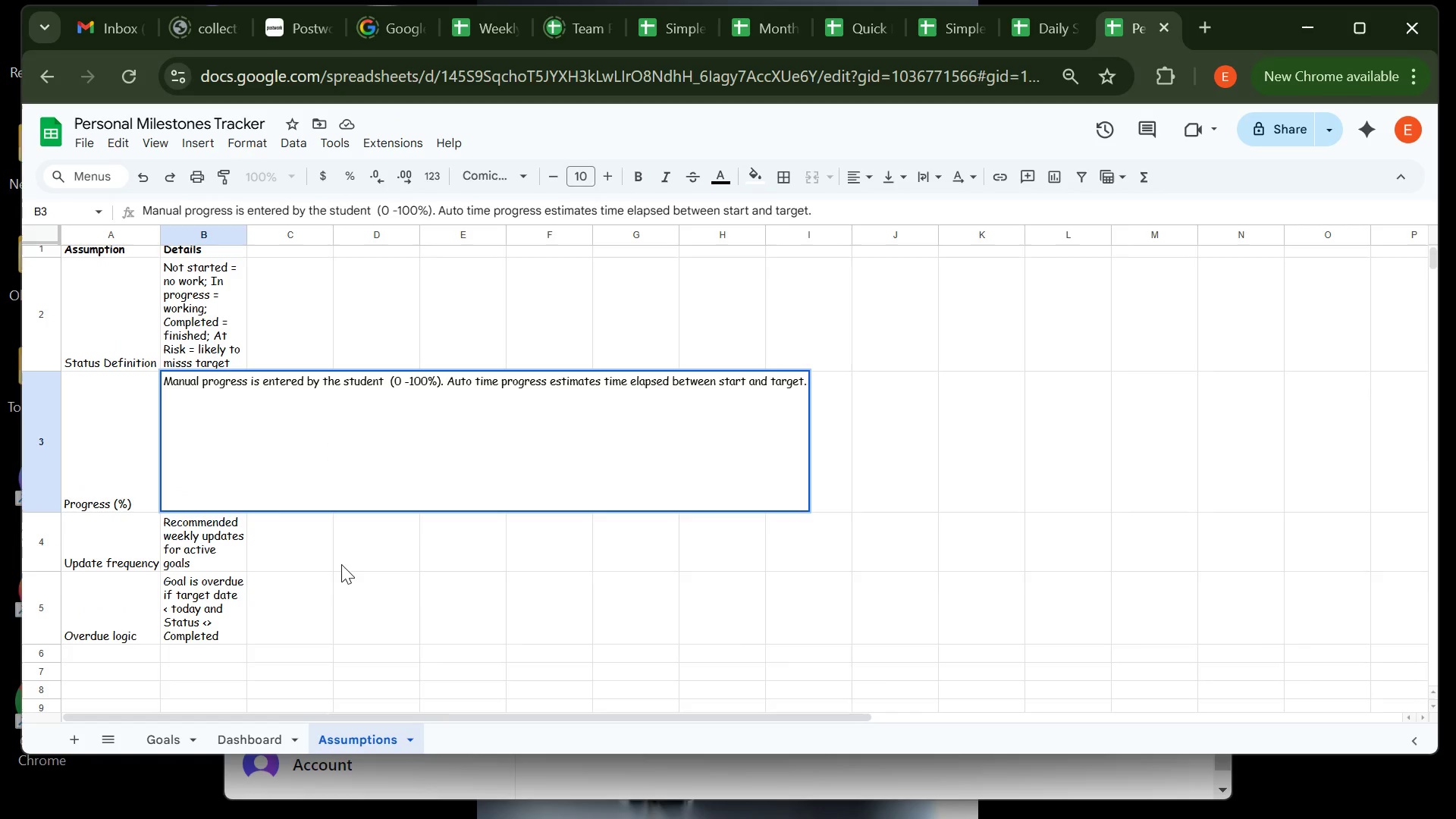 
left_click([341, 564])
 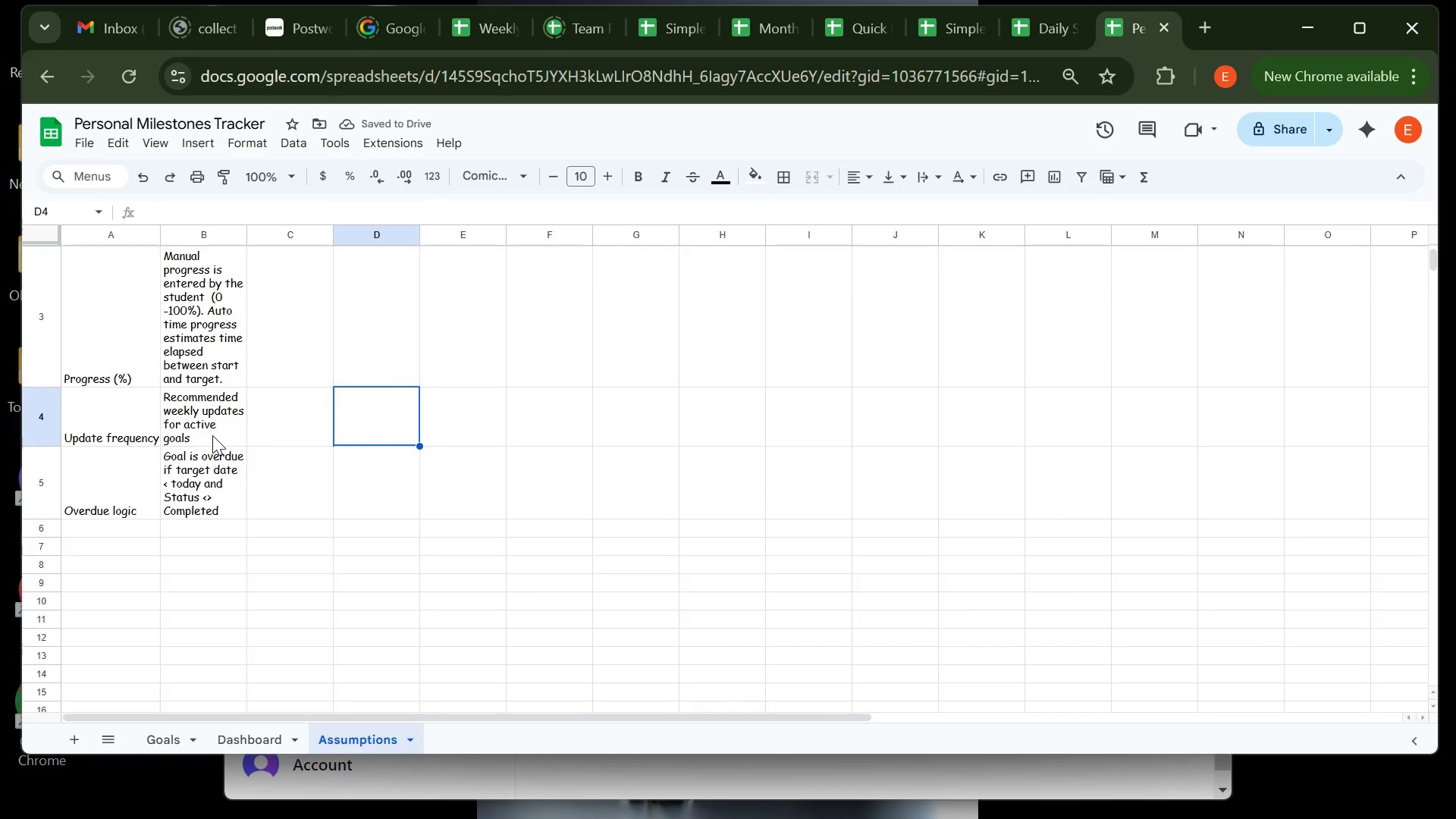 
scroll: coordinate [212, 435], scroll_direction: none, amount: 0.0
 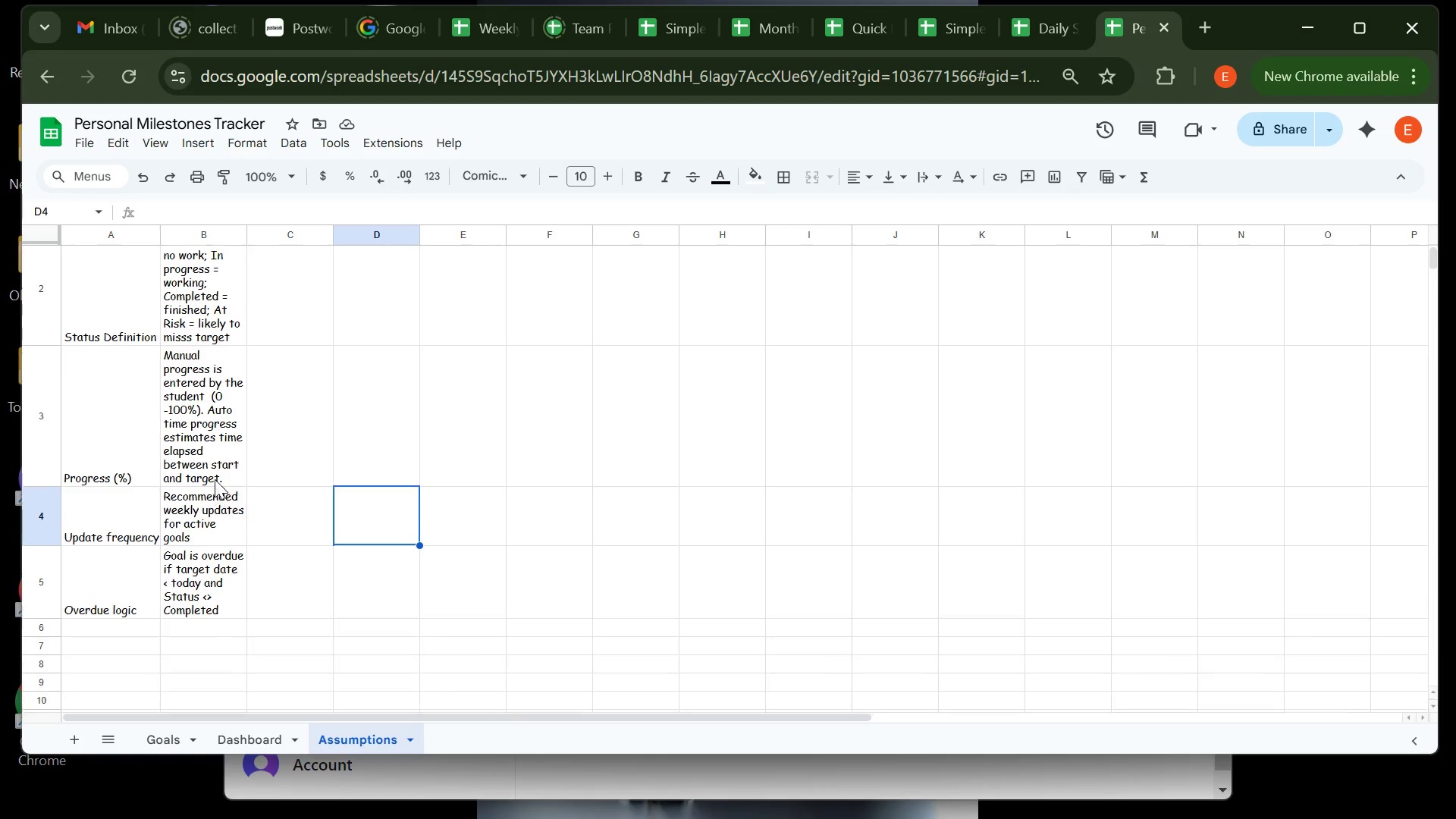 
wait(10.66)
 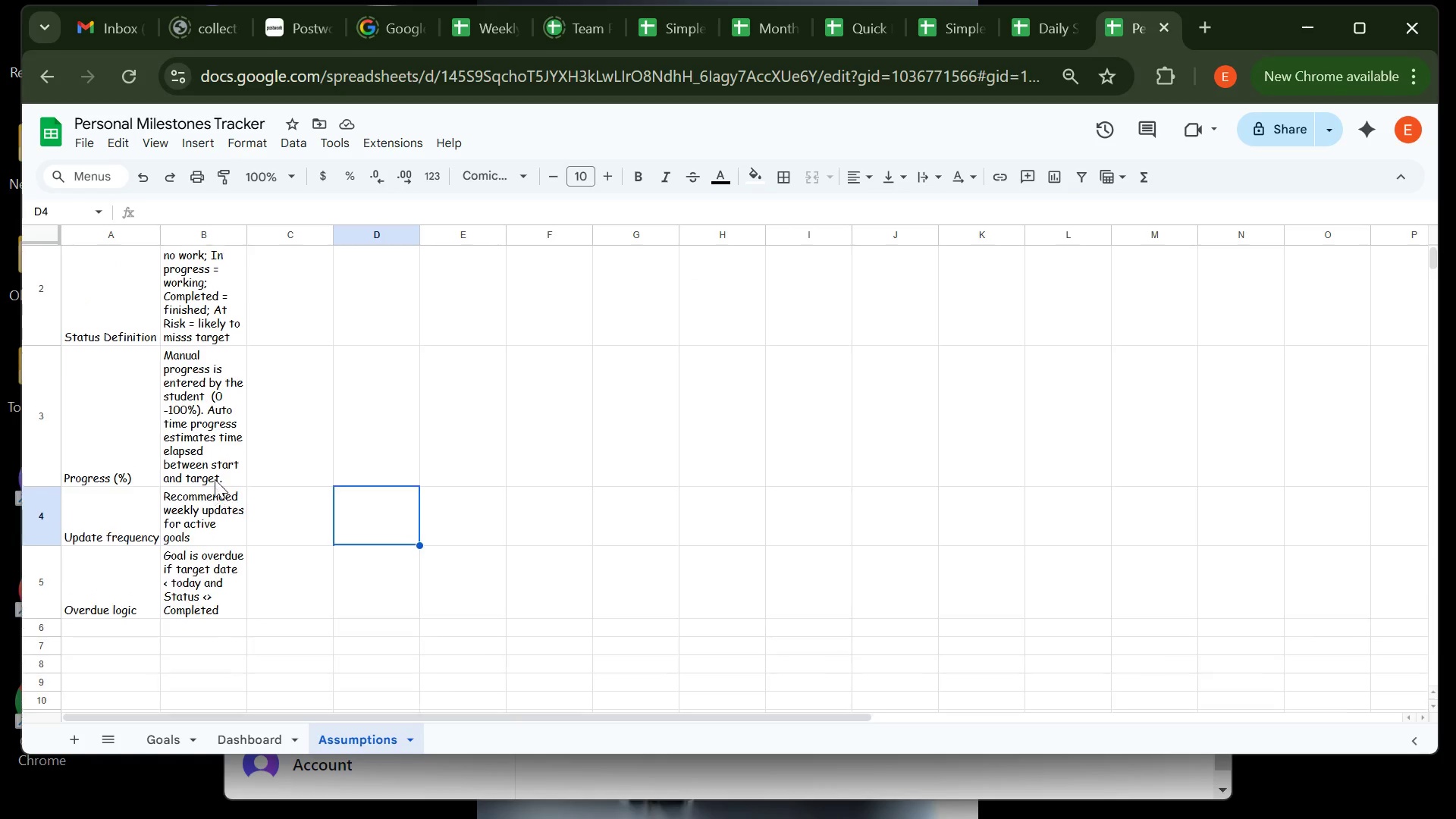 
double_click([185, 366])
 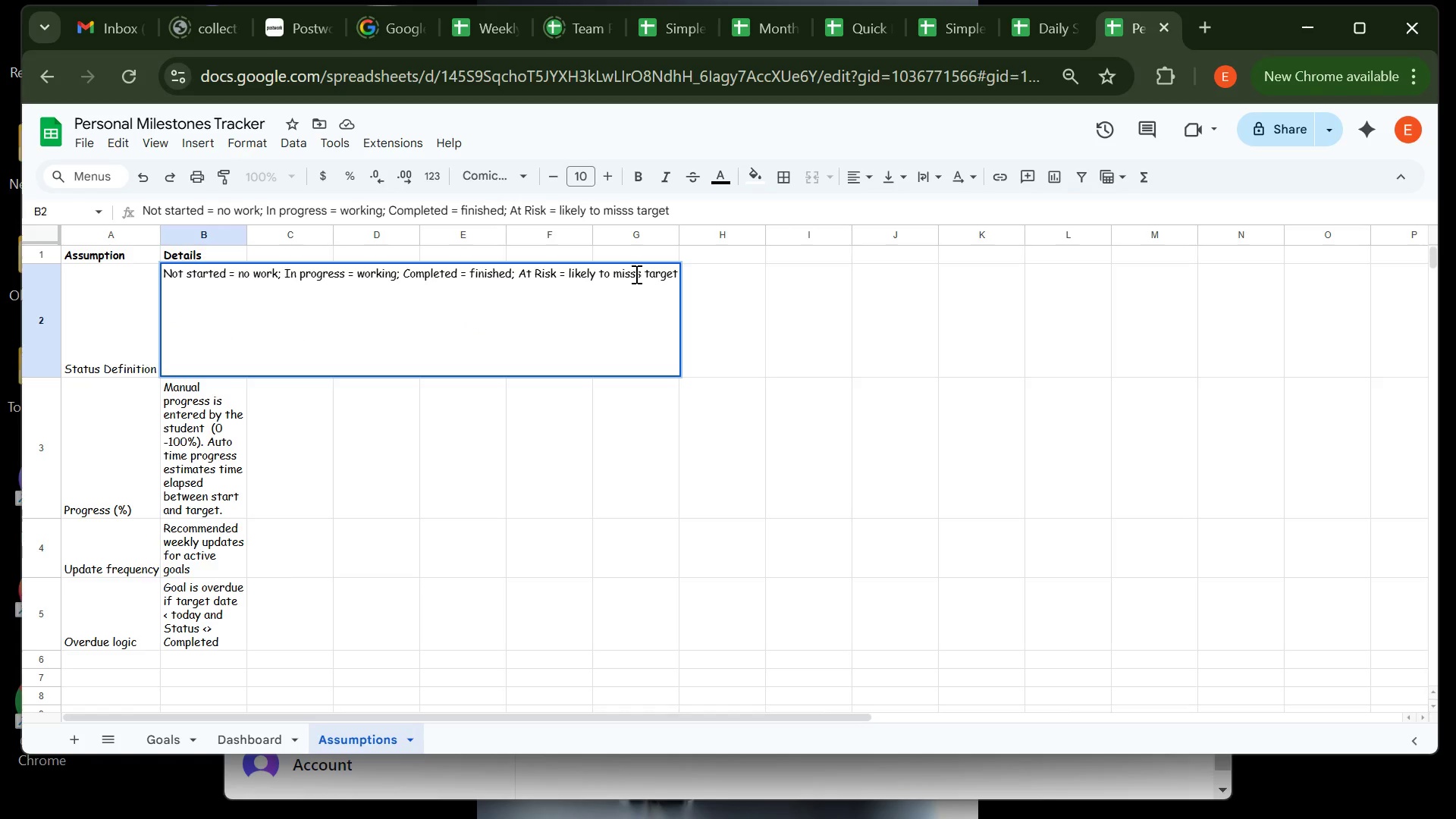 
key(Backspace)
 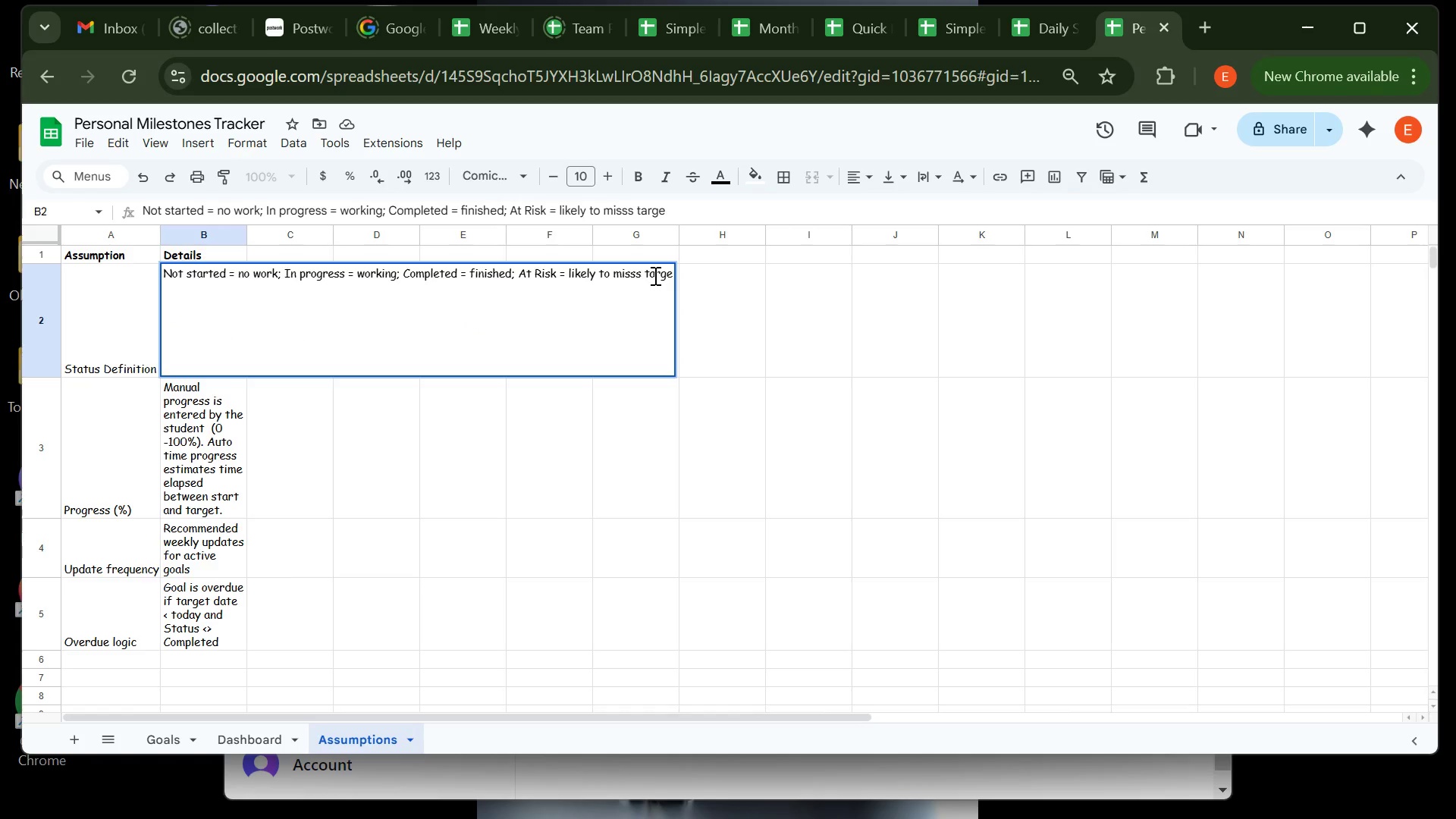 
key(T)
 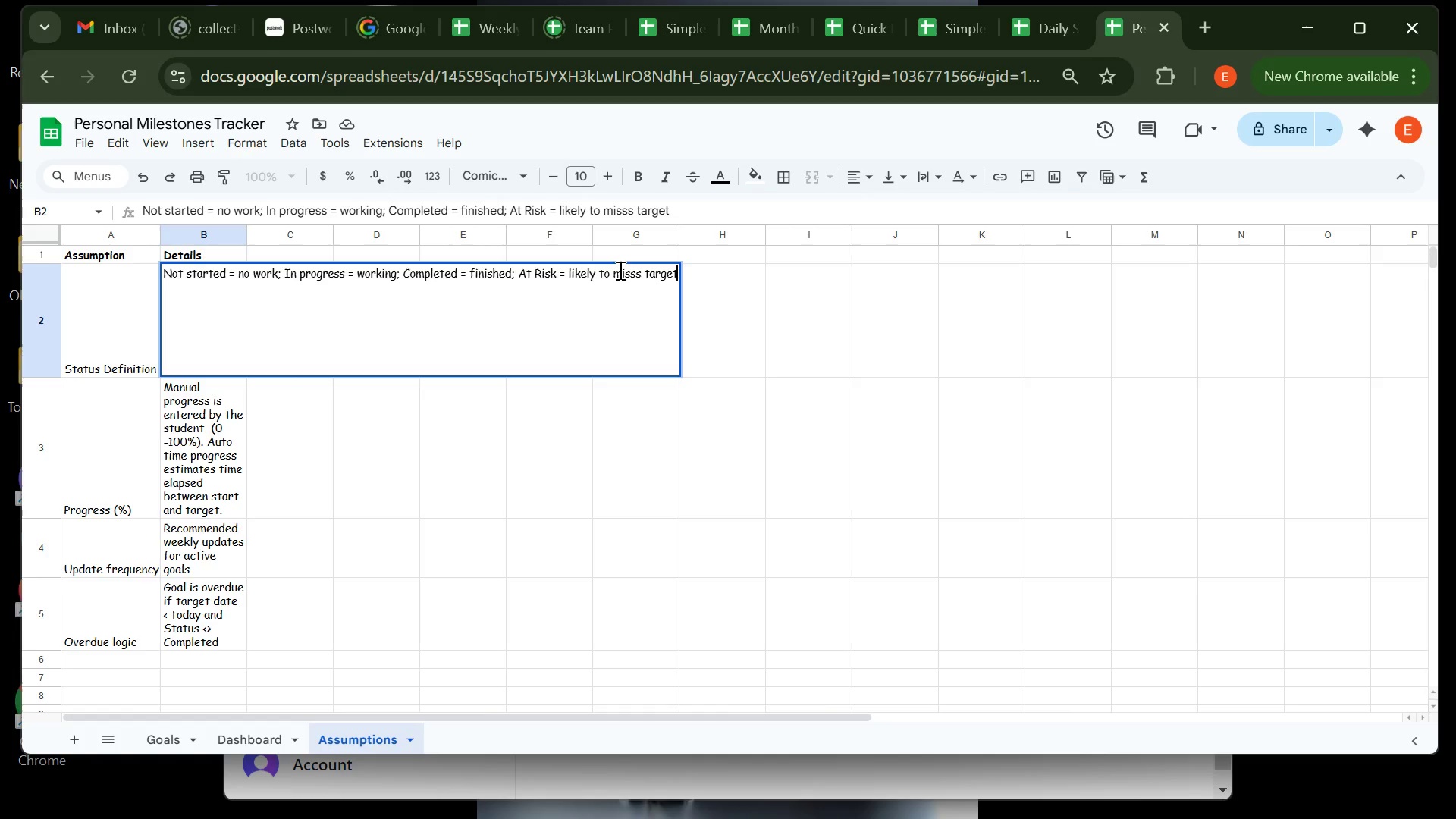 
left_click([619, 270])
 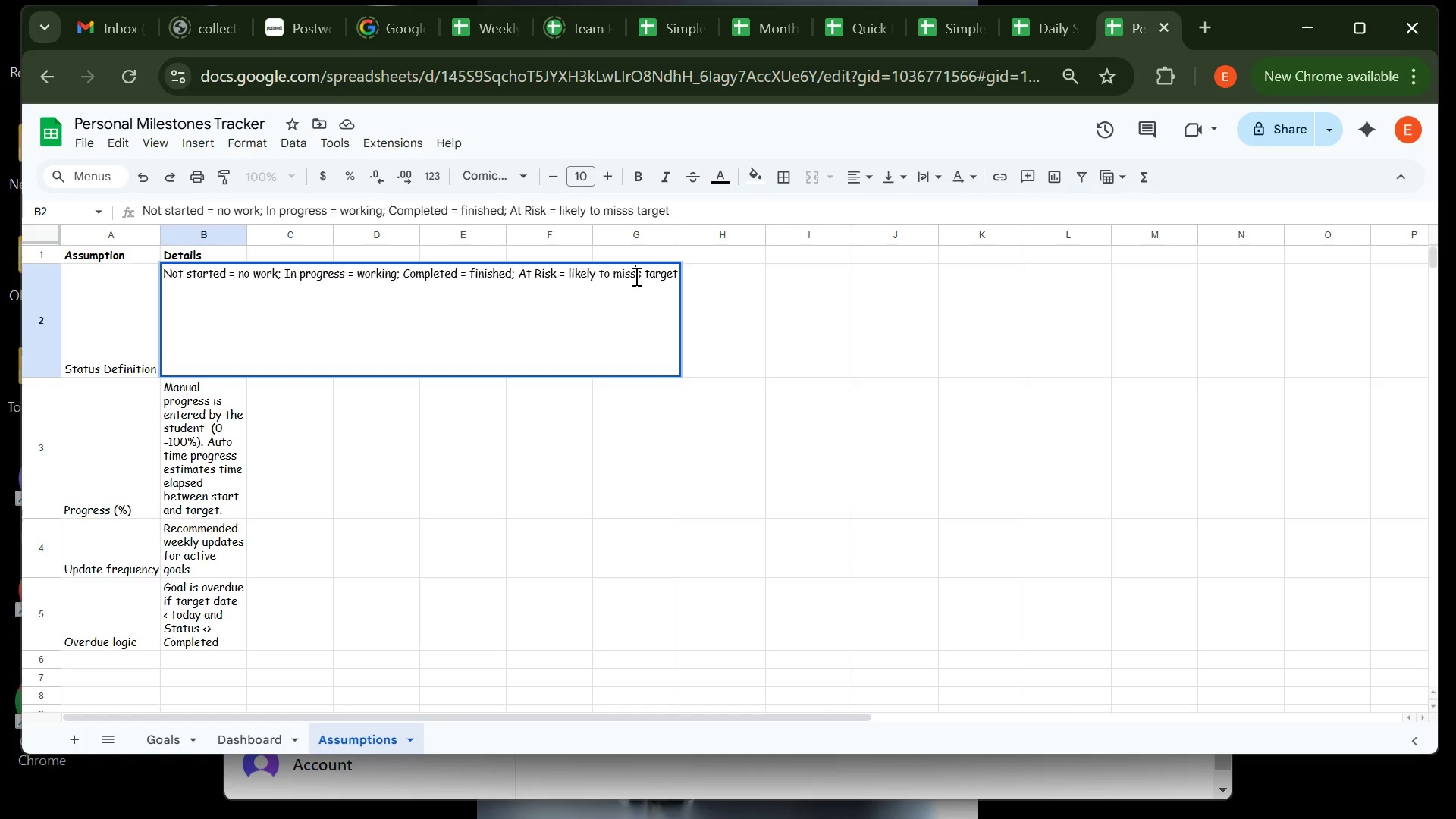 
left_click([635, 276])
 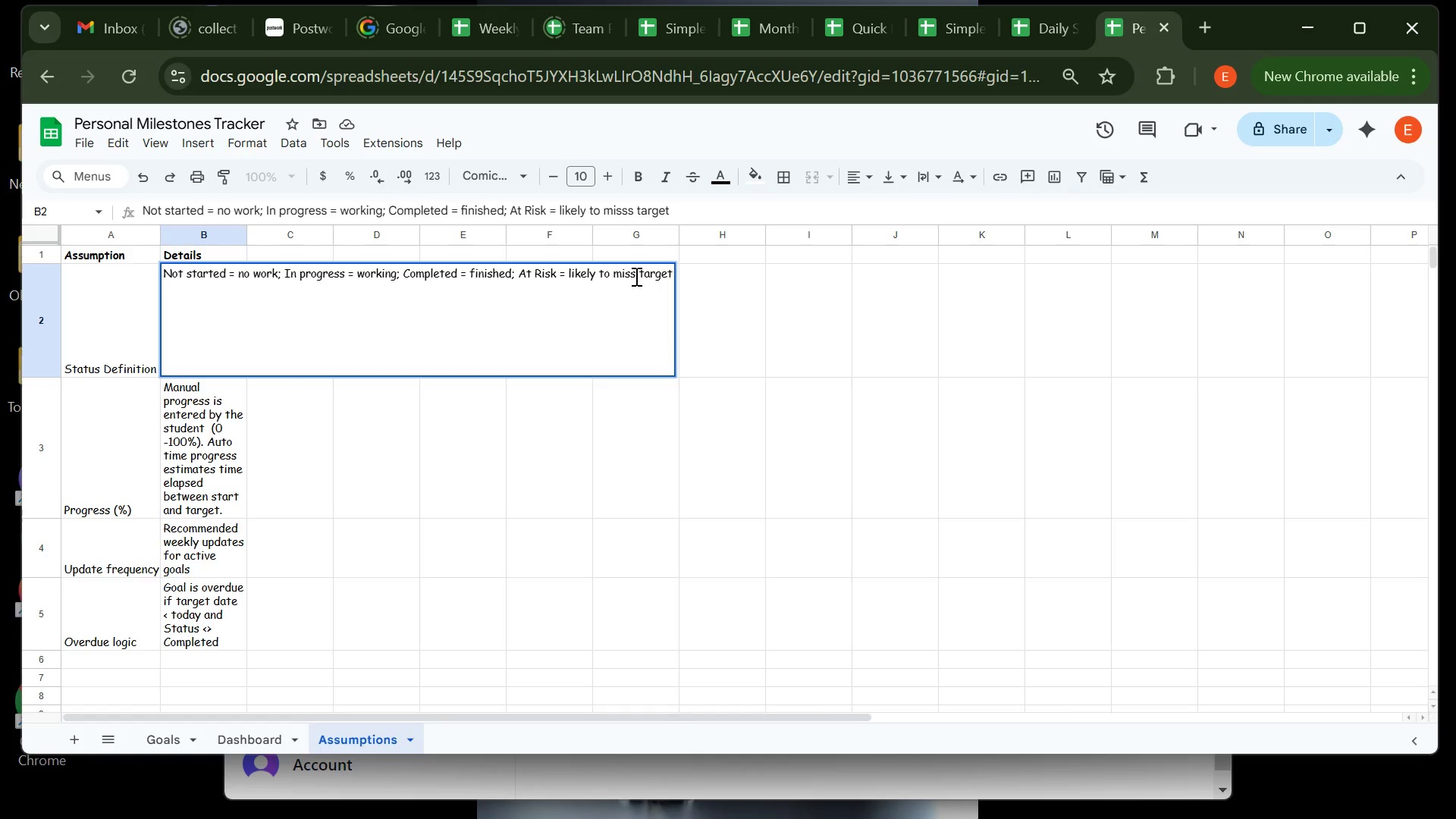 
key(Backspace)
 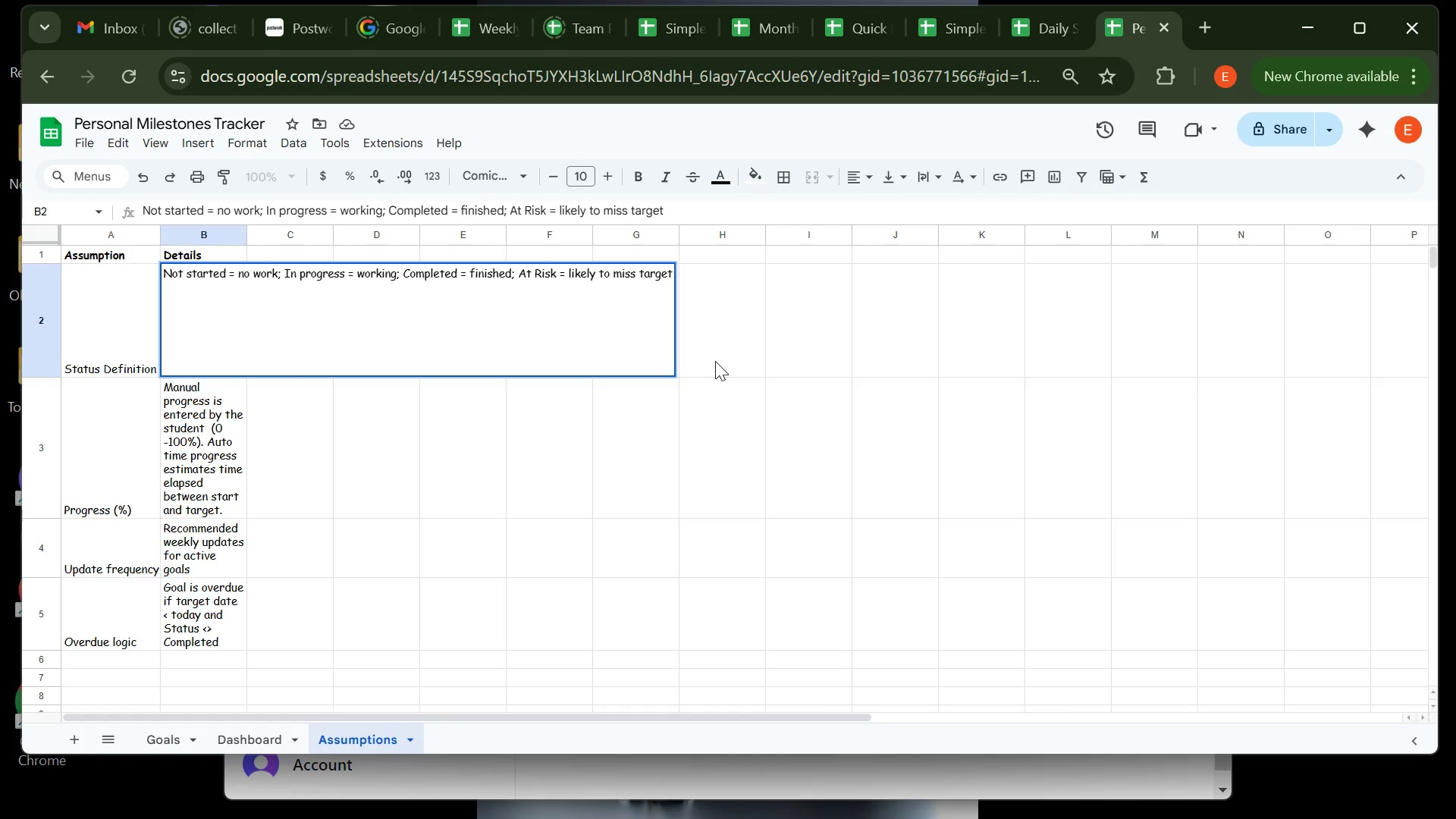 
left_click([715, 361])
 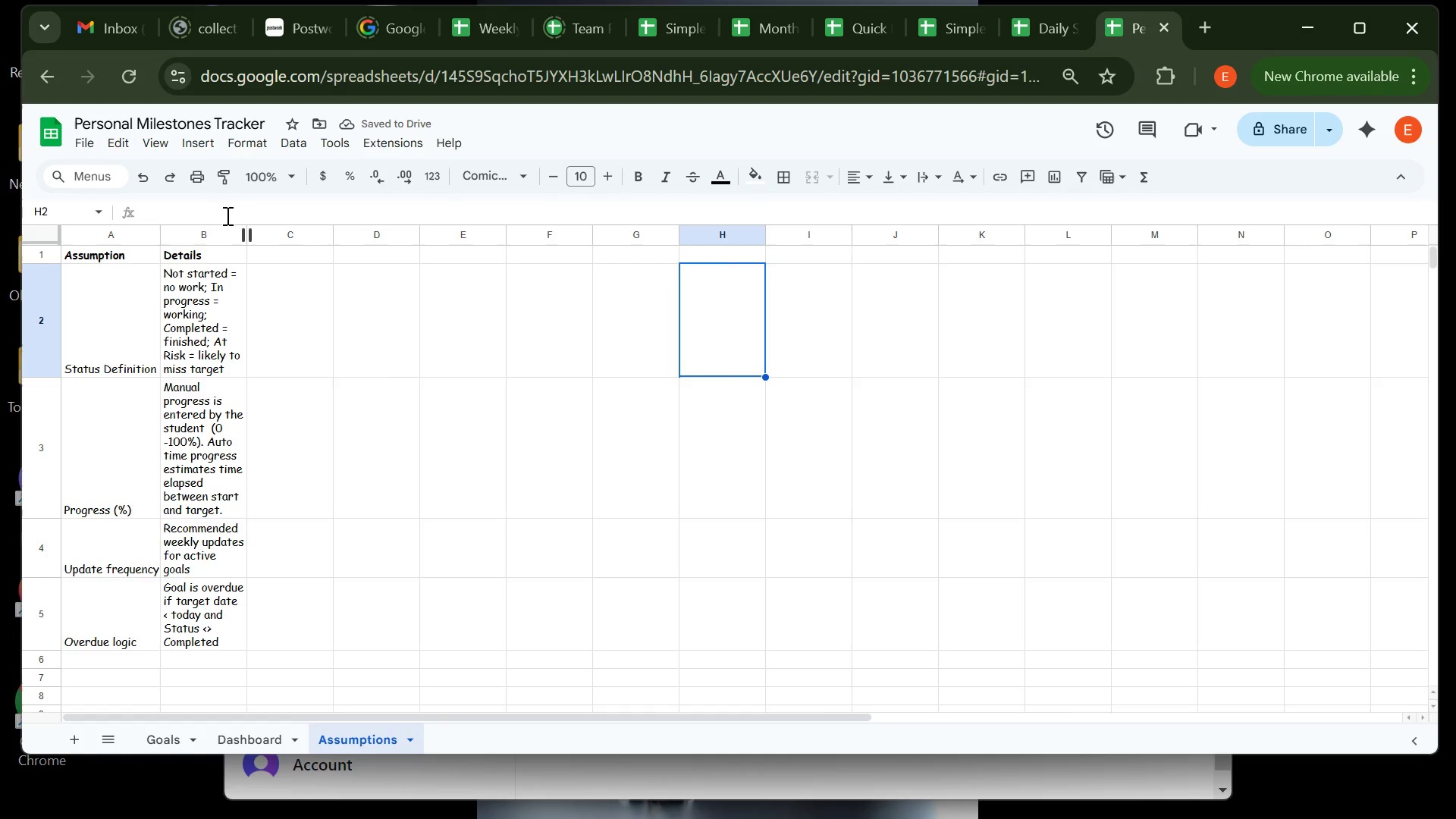 
left_click([217, 231])
 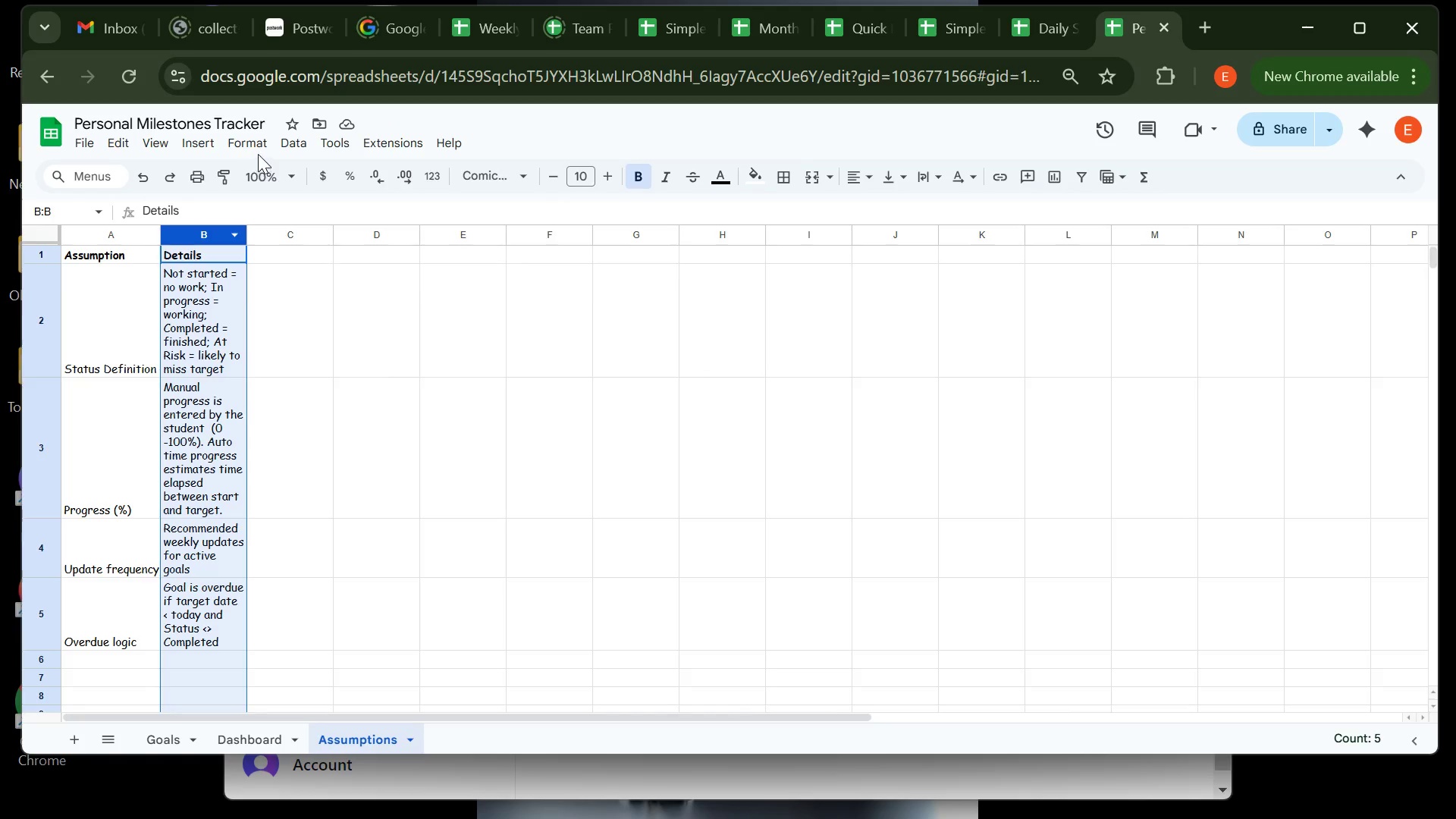 
left_click([257, 149])
 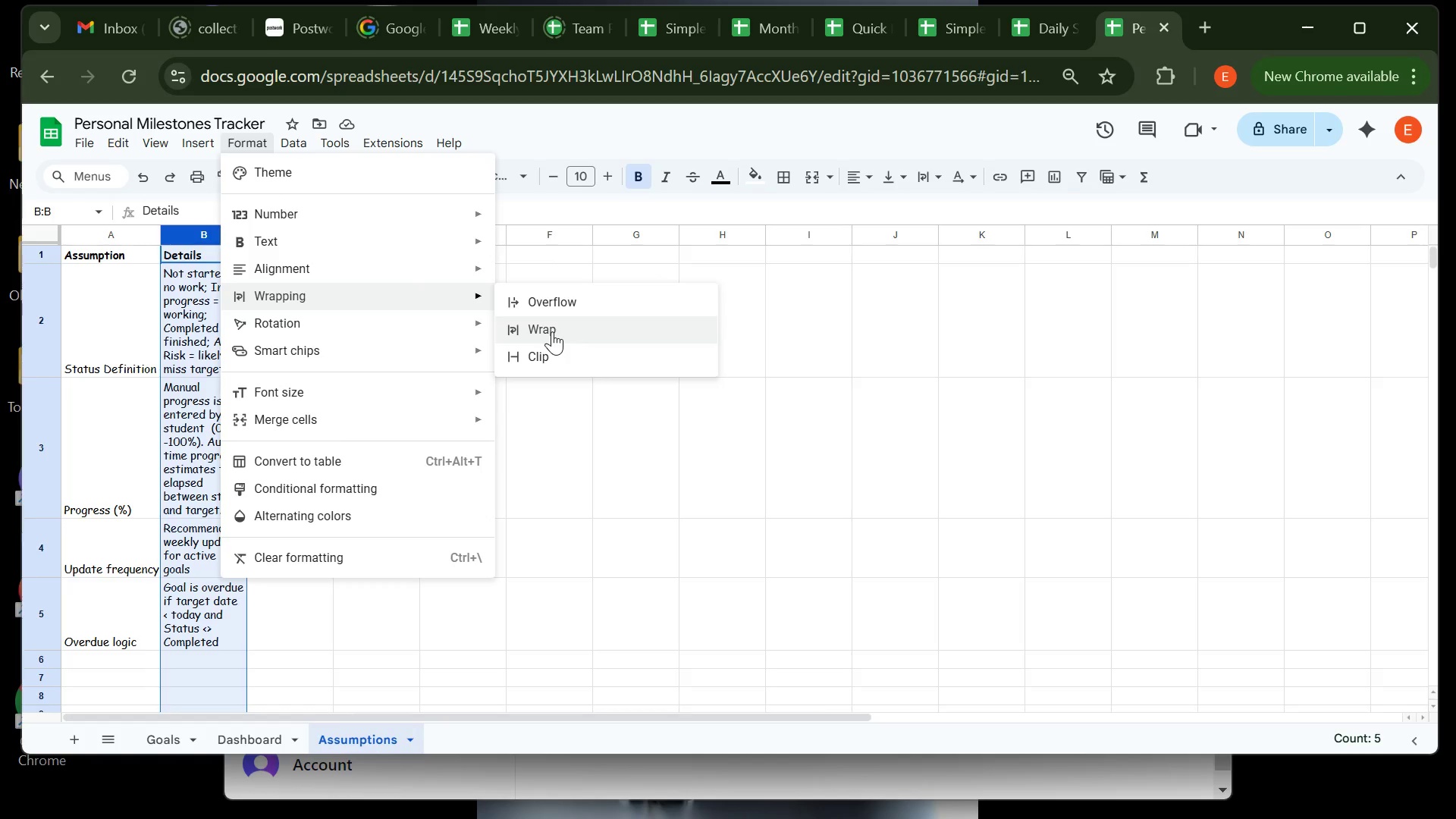 
wait(6.09)
 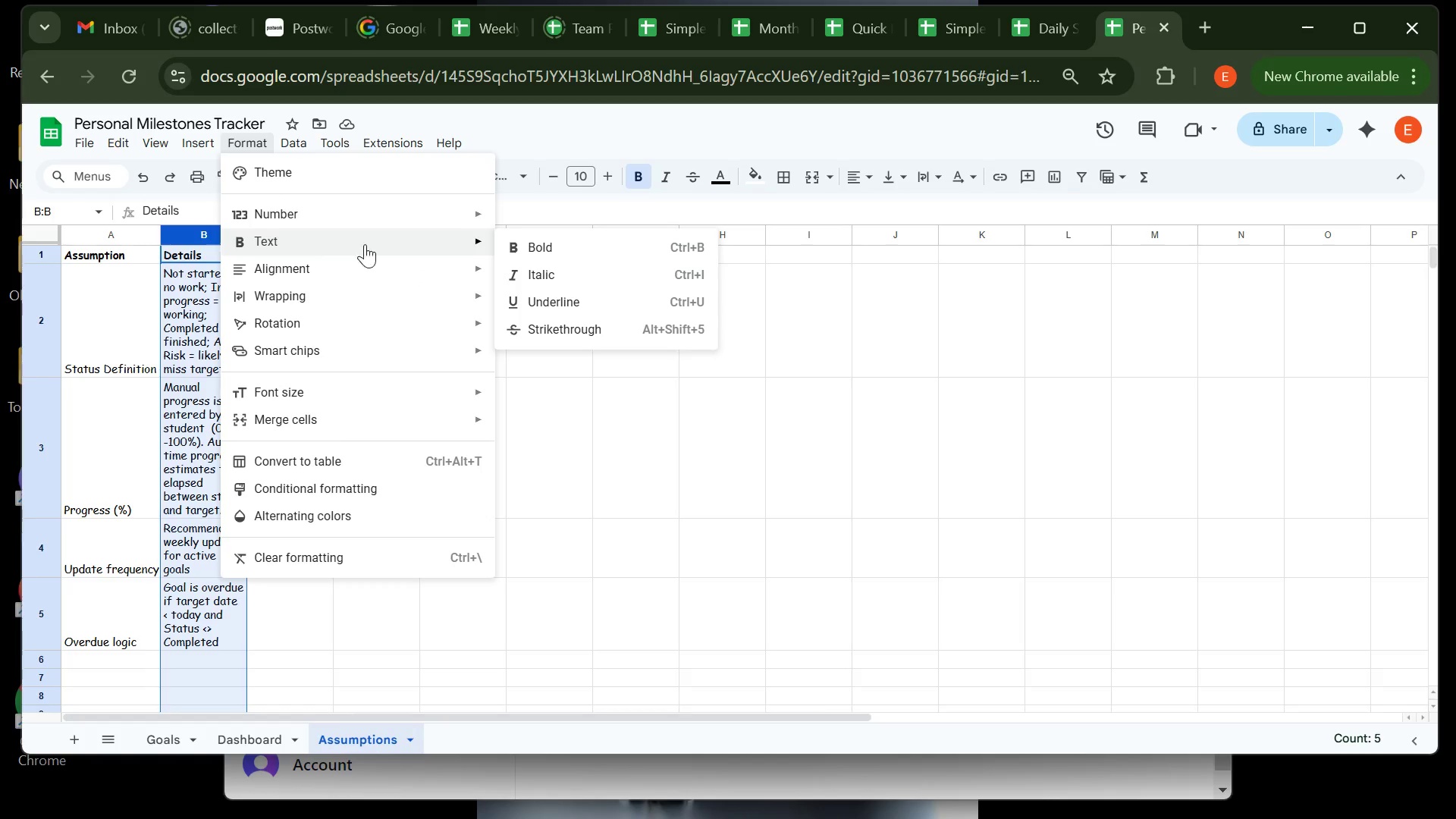 
left_click([562, 312])
 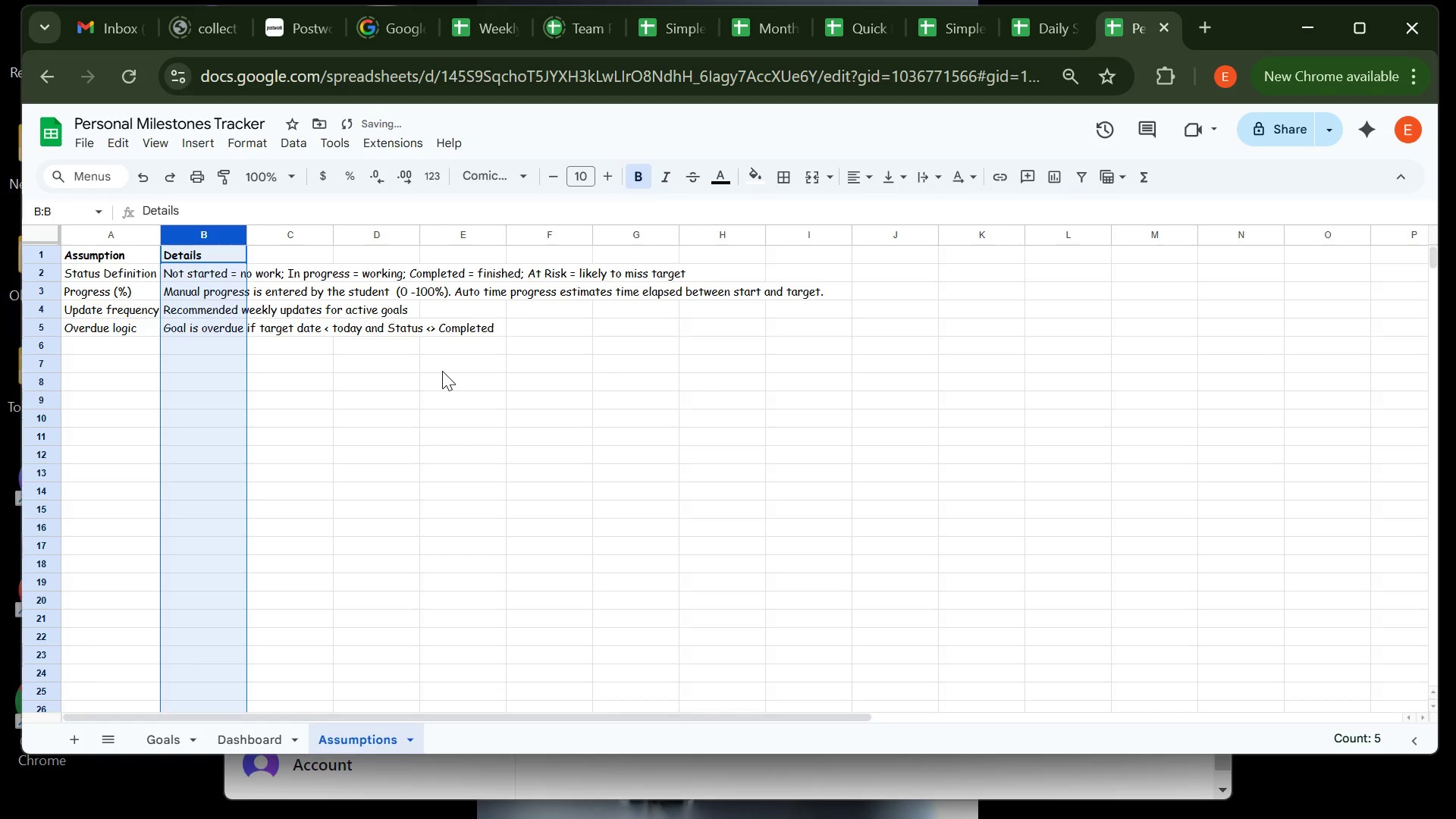 
left_click([442, 371])
 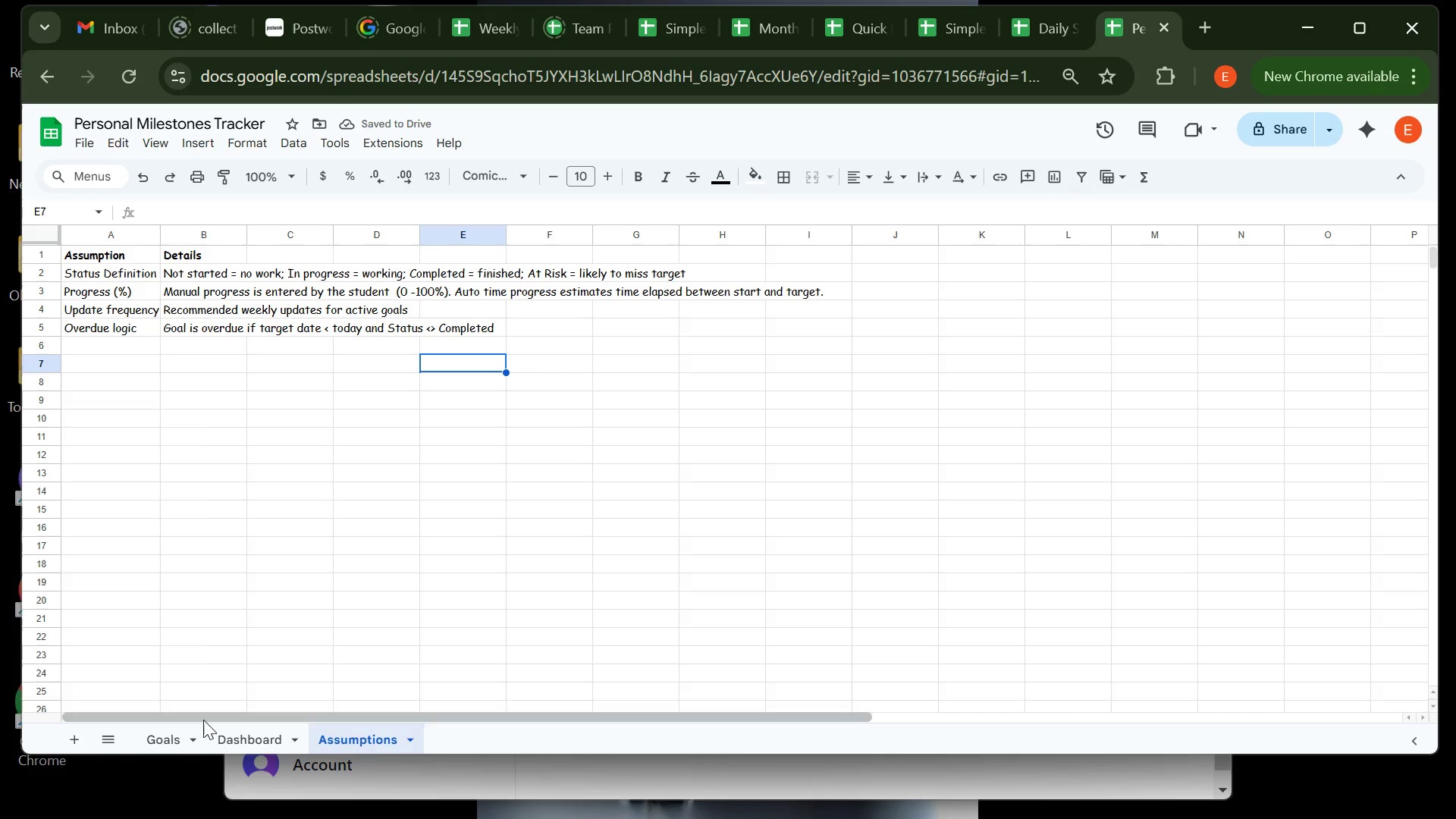 
left_click([177, 738])
 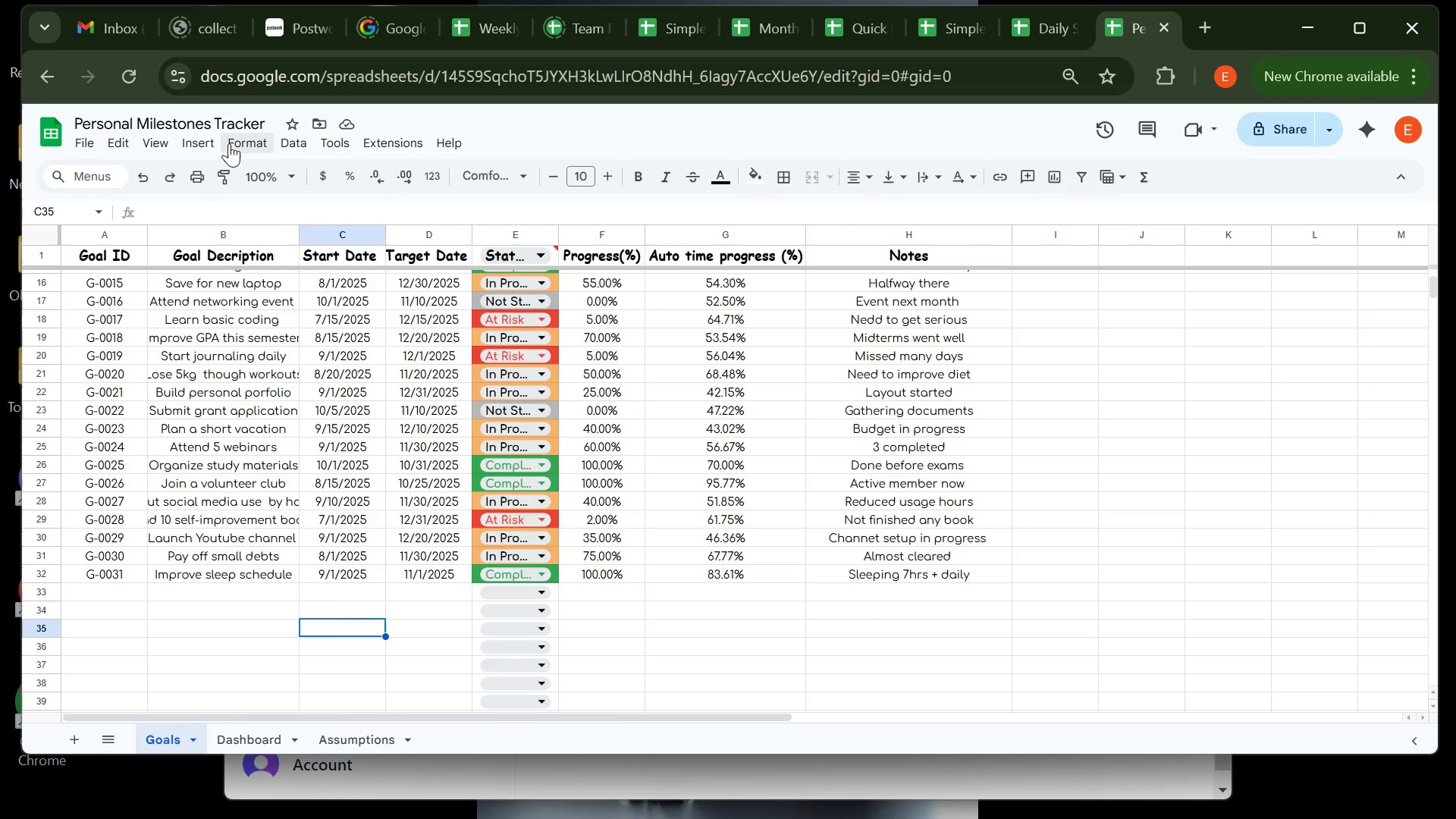 
left_click([234, 143])
 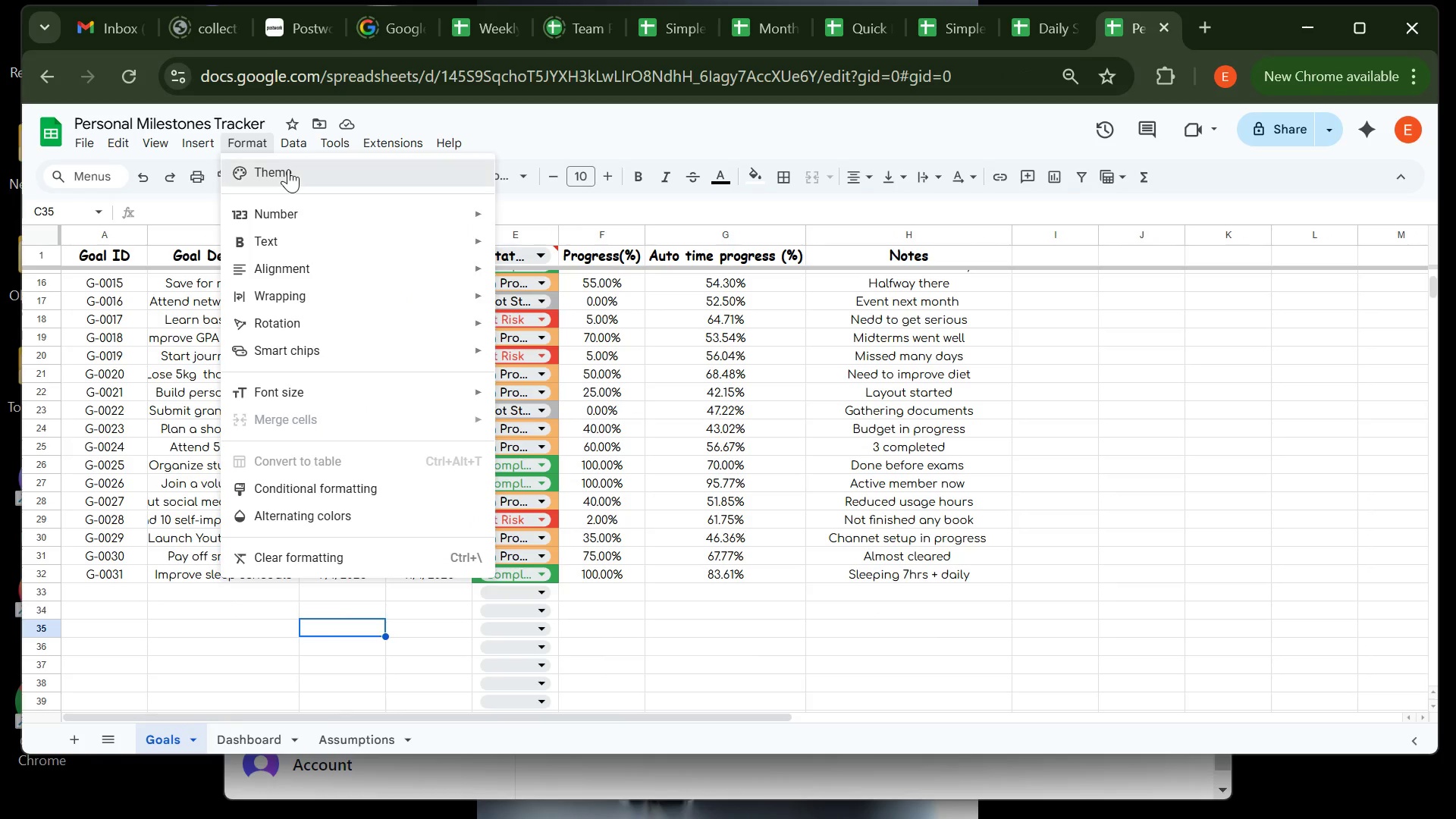 
left_click([288, 169])
 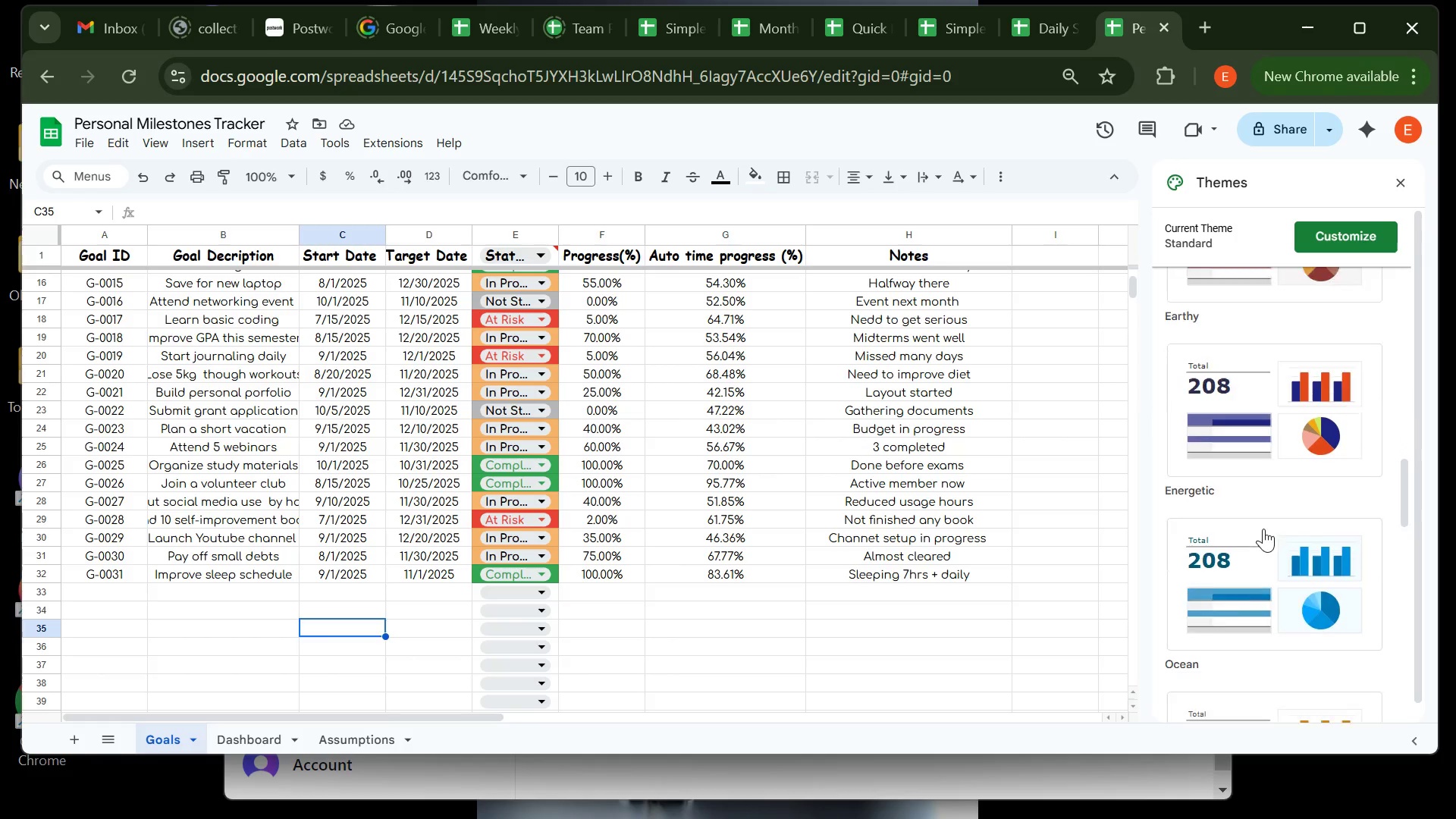 
wait(12.82)
 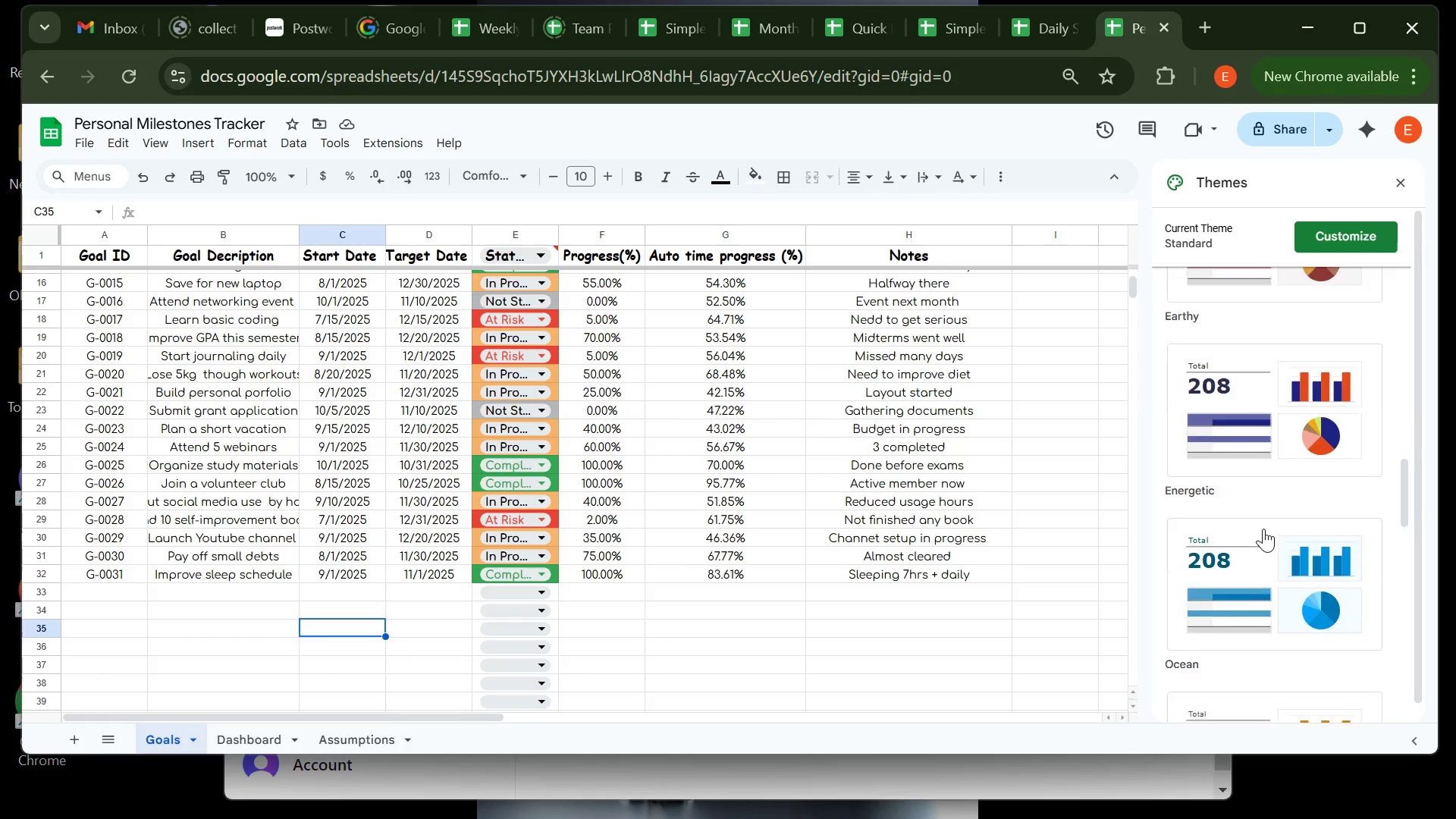 
left_click([1271, 428])
 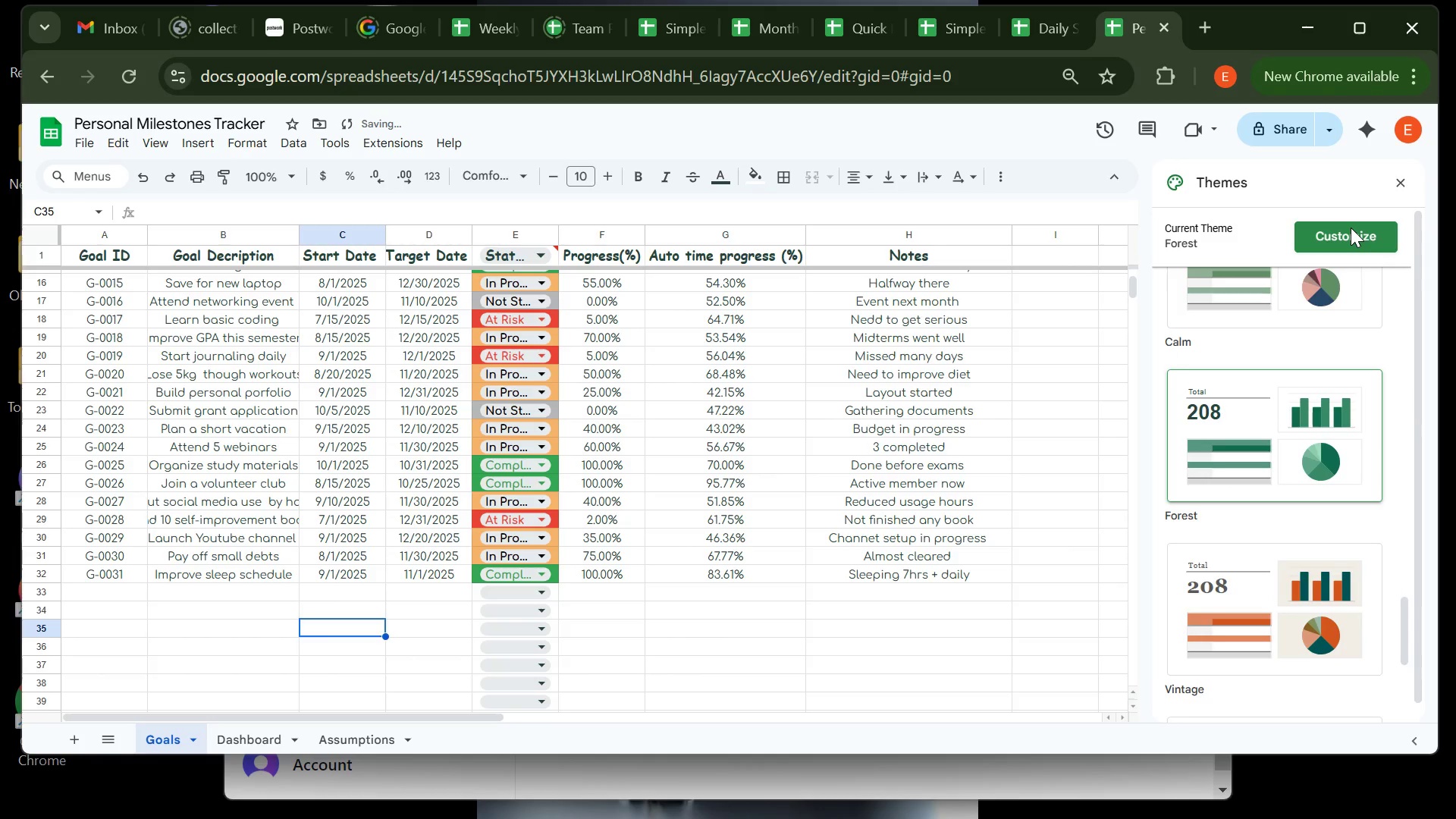 
left_click([1351, 228])
 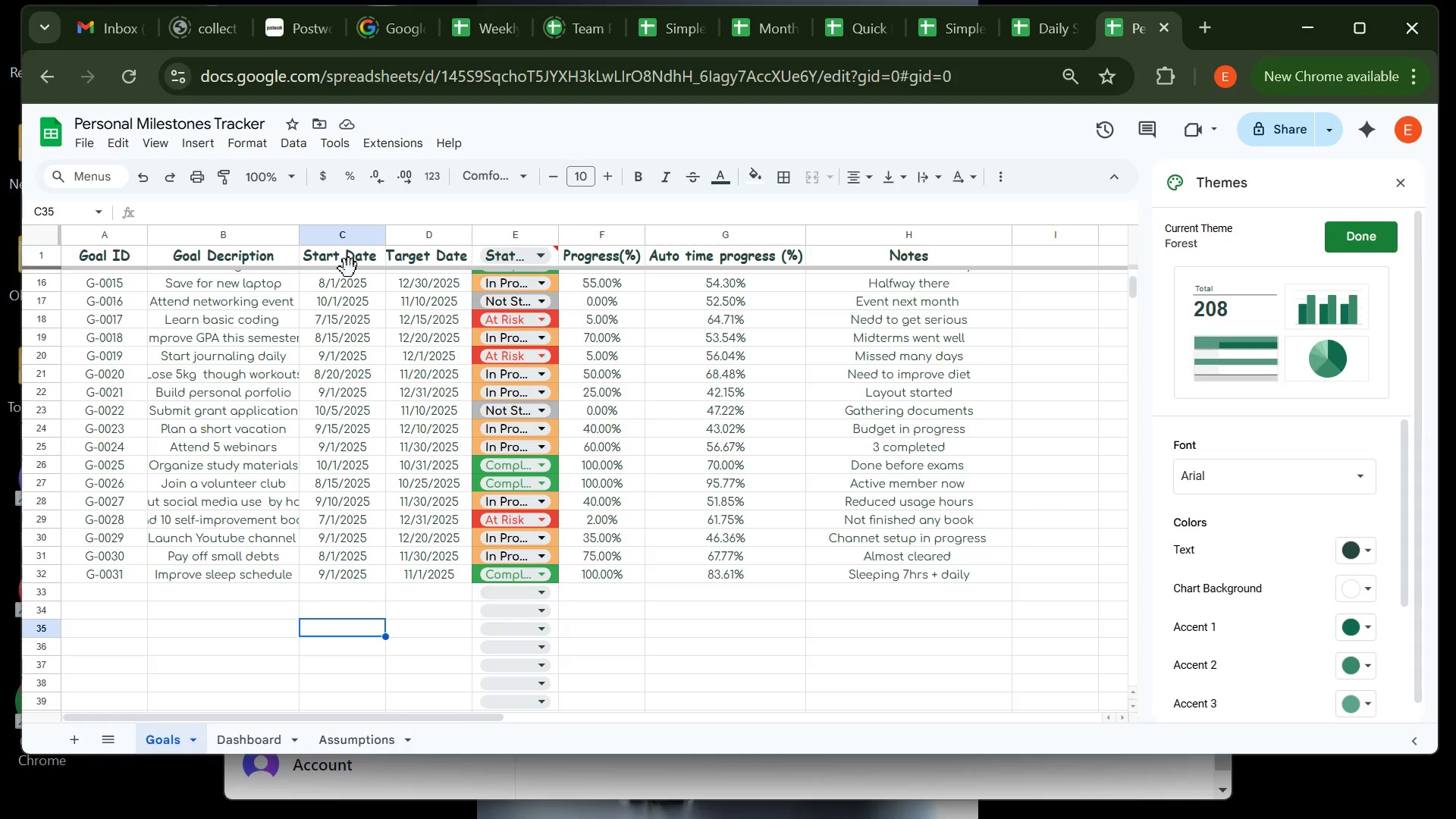 
wait(6.67)
 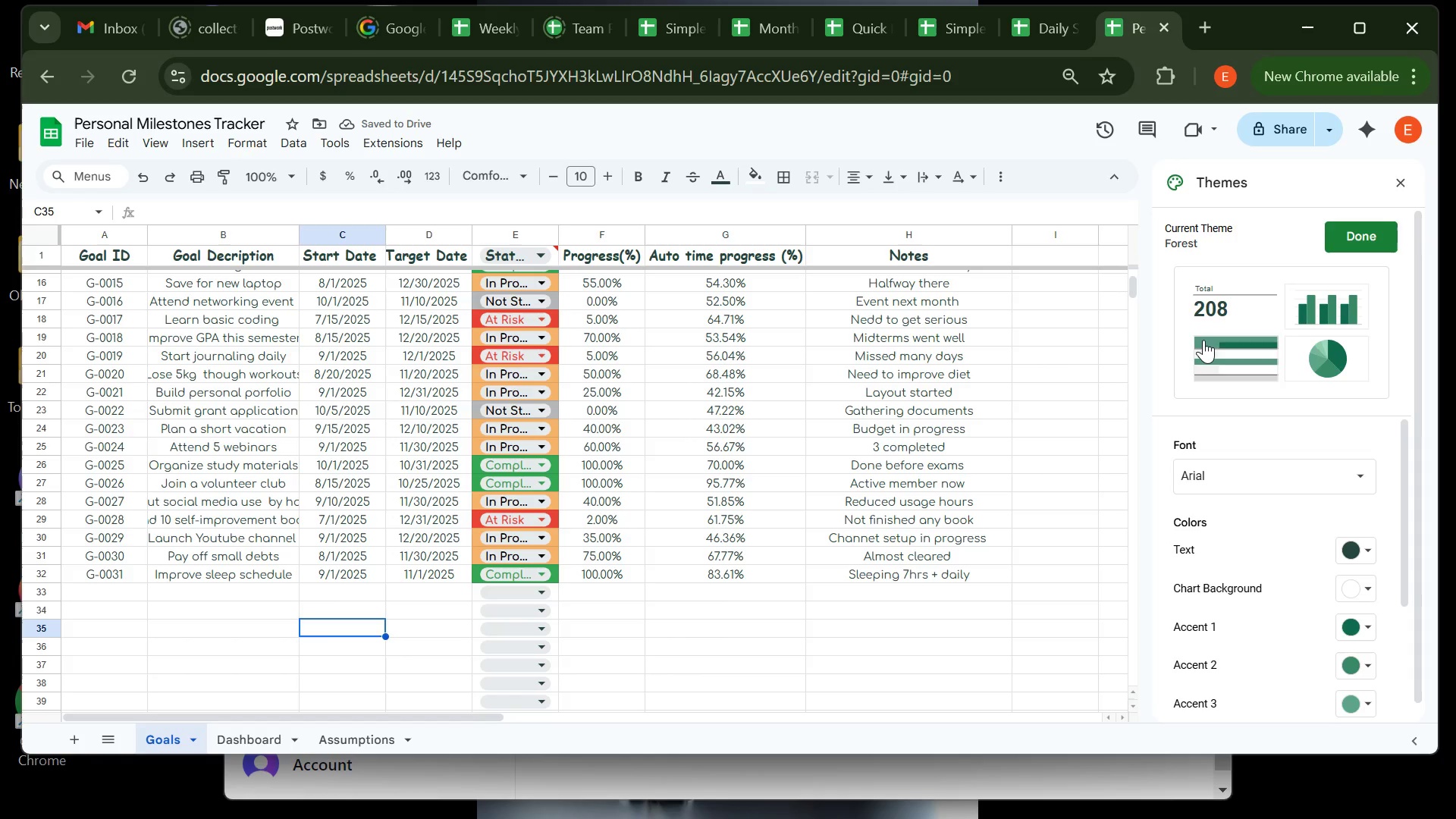 
left_click([49, 238])
 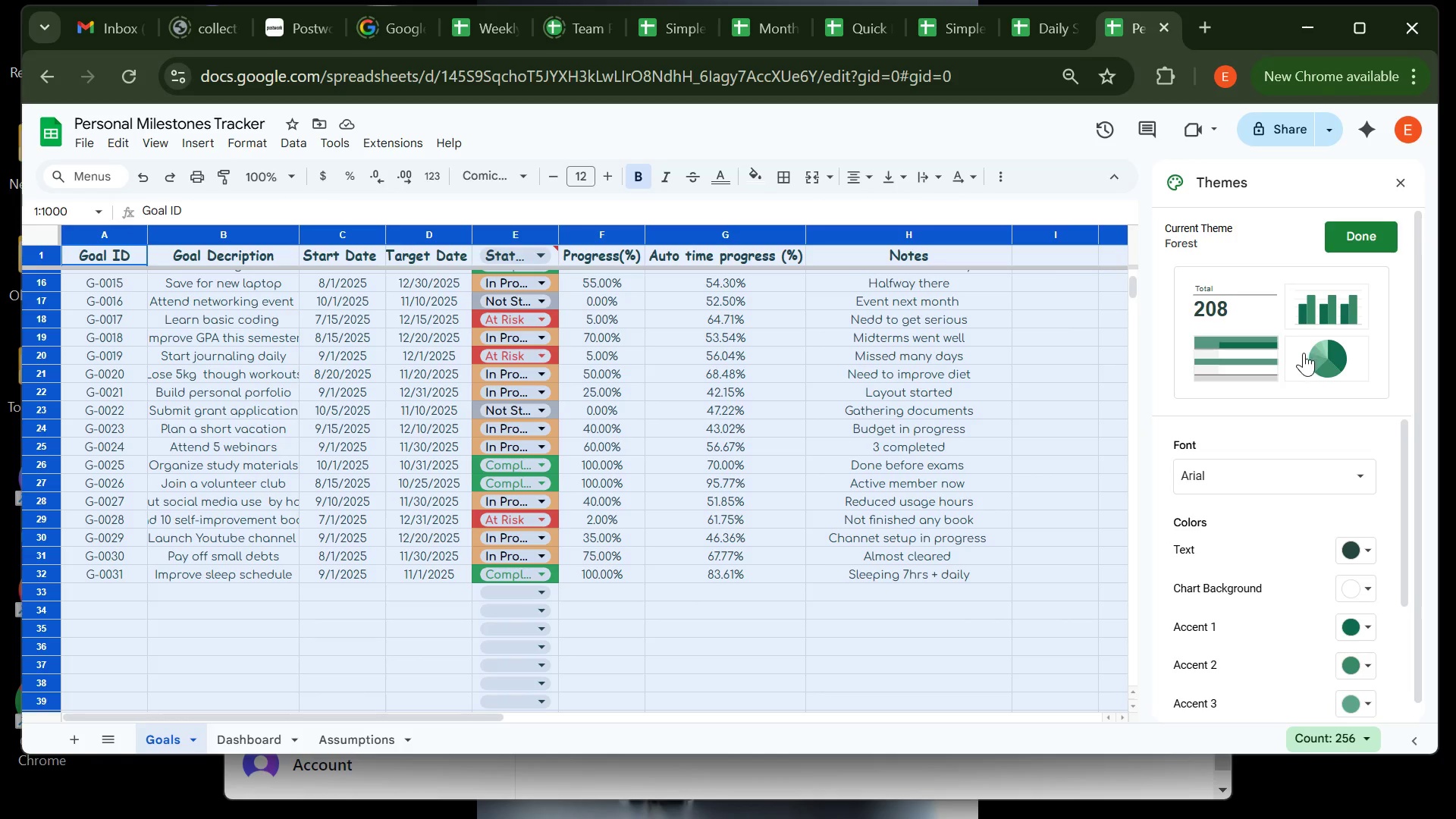 
left_click([1300, 367])
 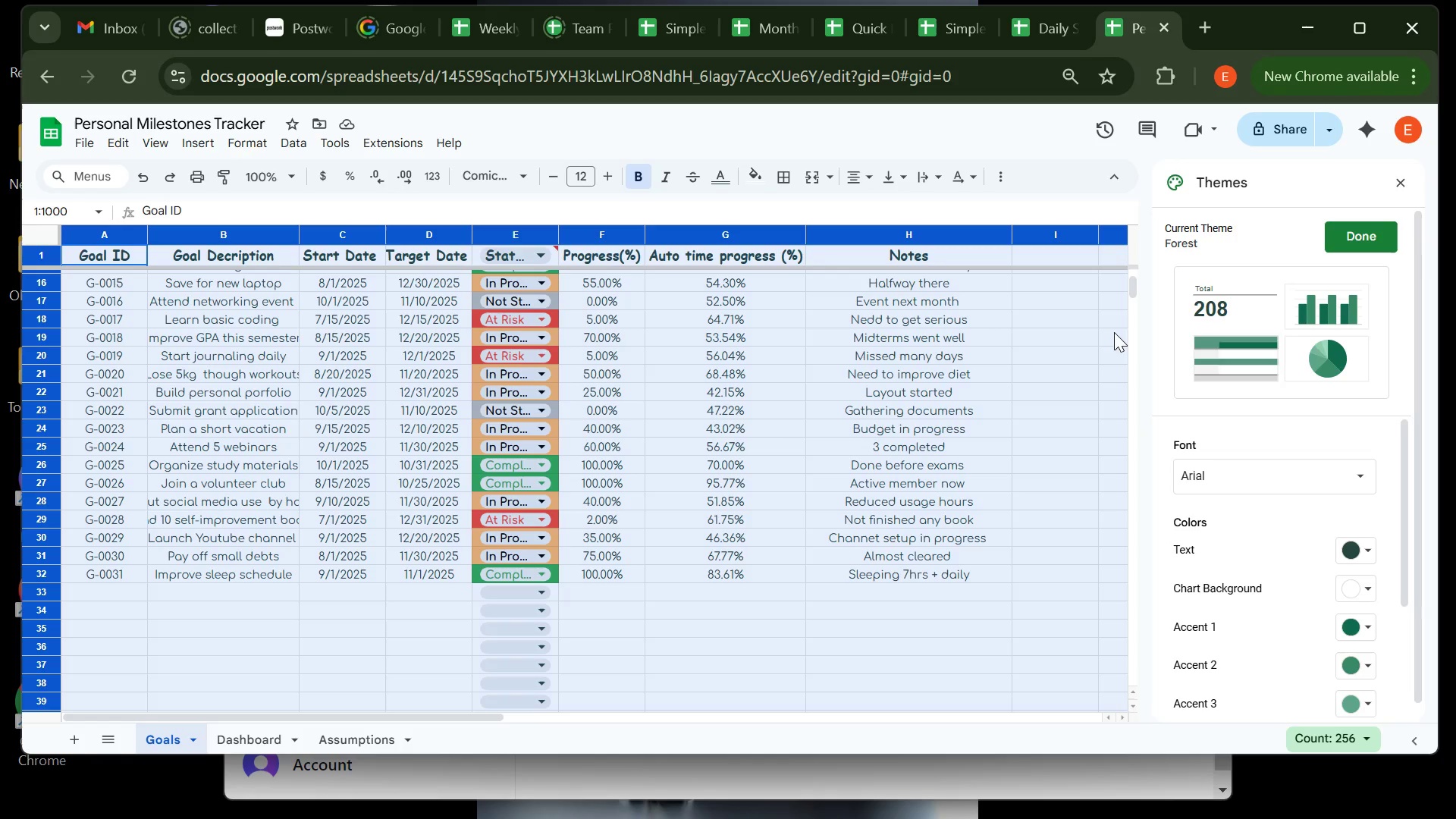 
left_click([1106, 322])
 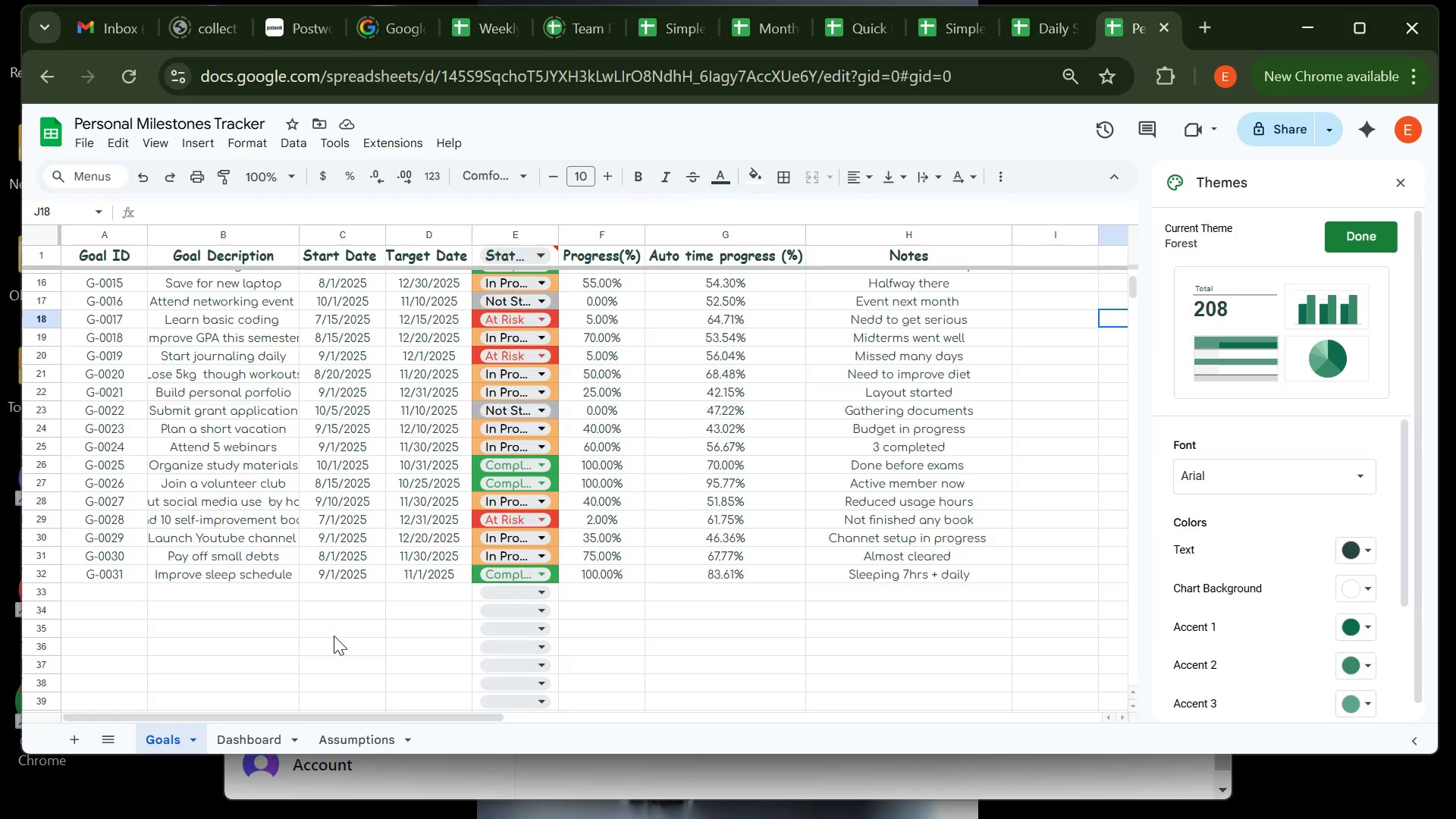 
left_click([334, 635])
 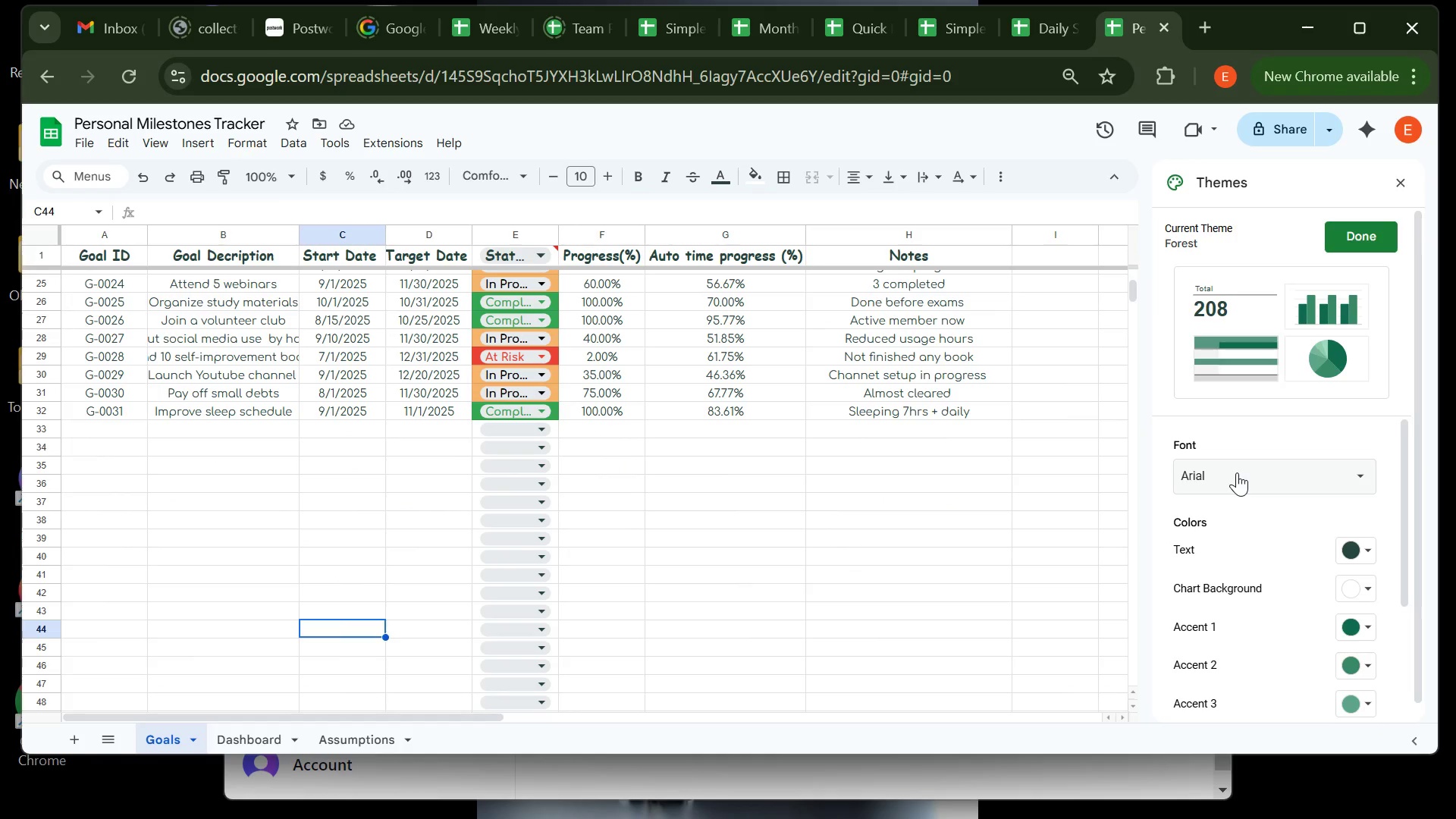 
left_click([1237, 472])
 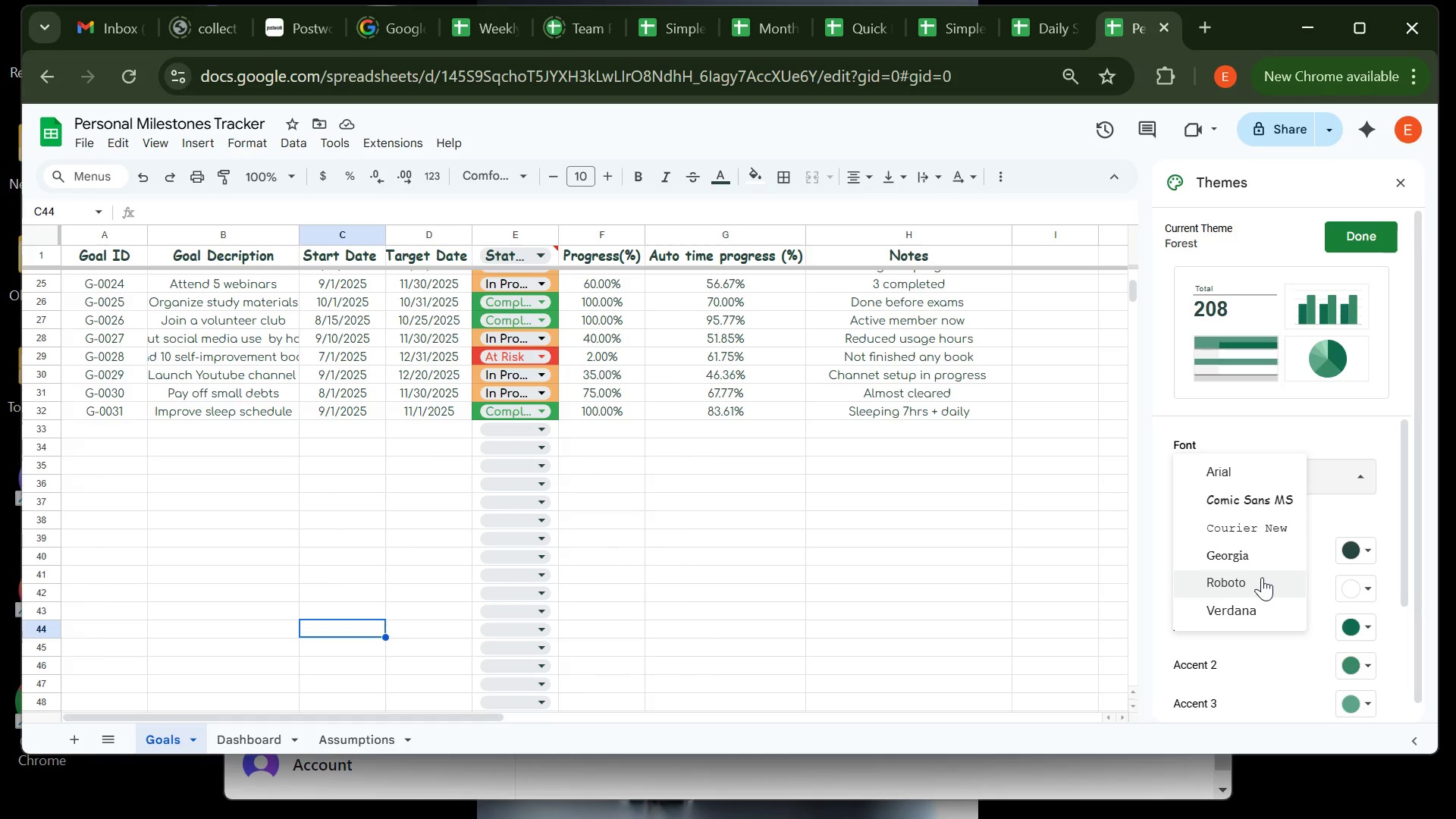 
left_click([1262, 577])
 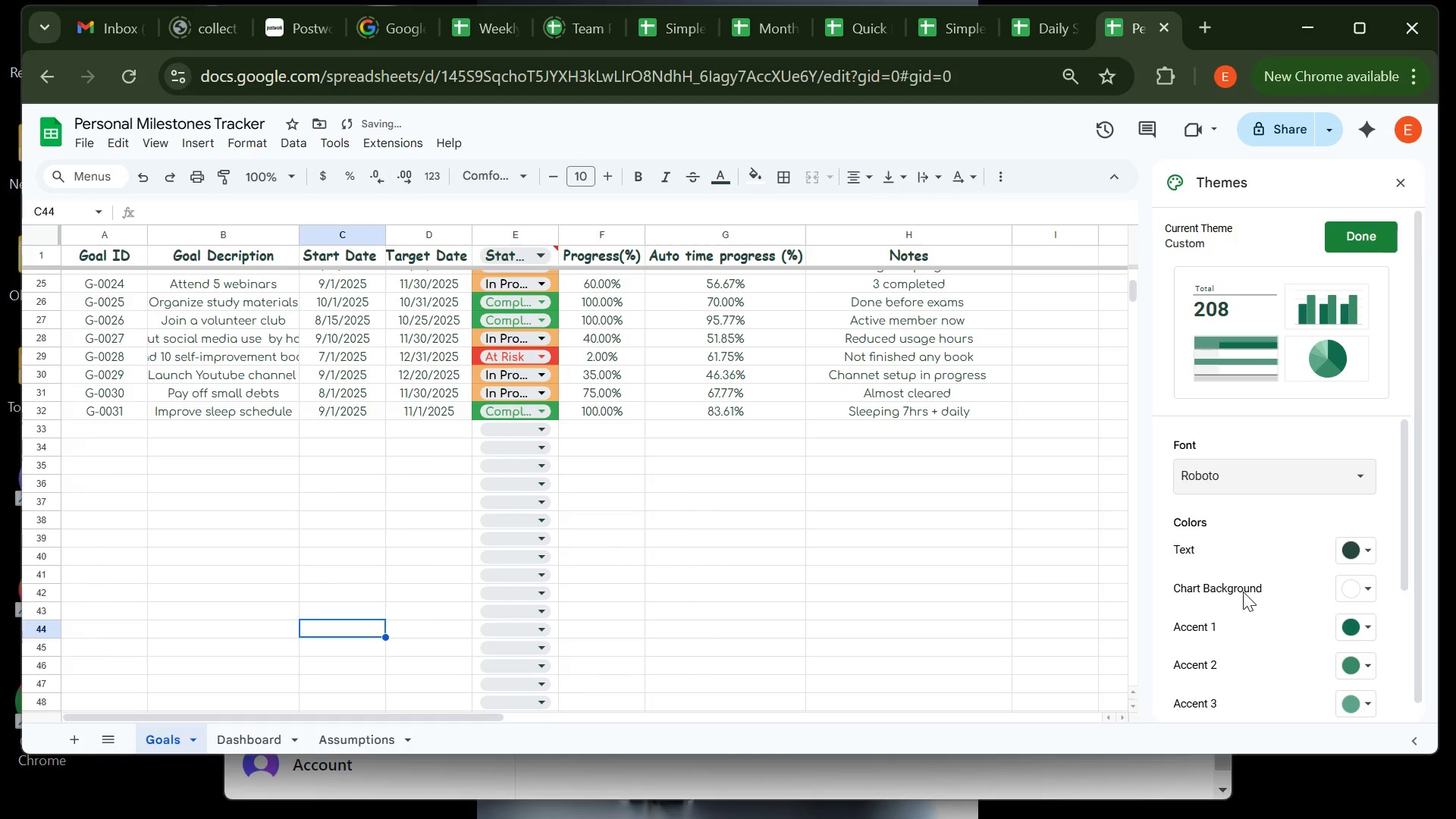 
mouse_move([1309, 561])
 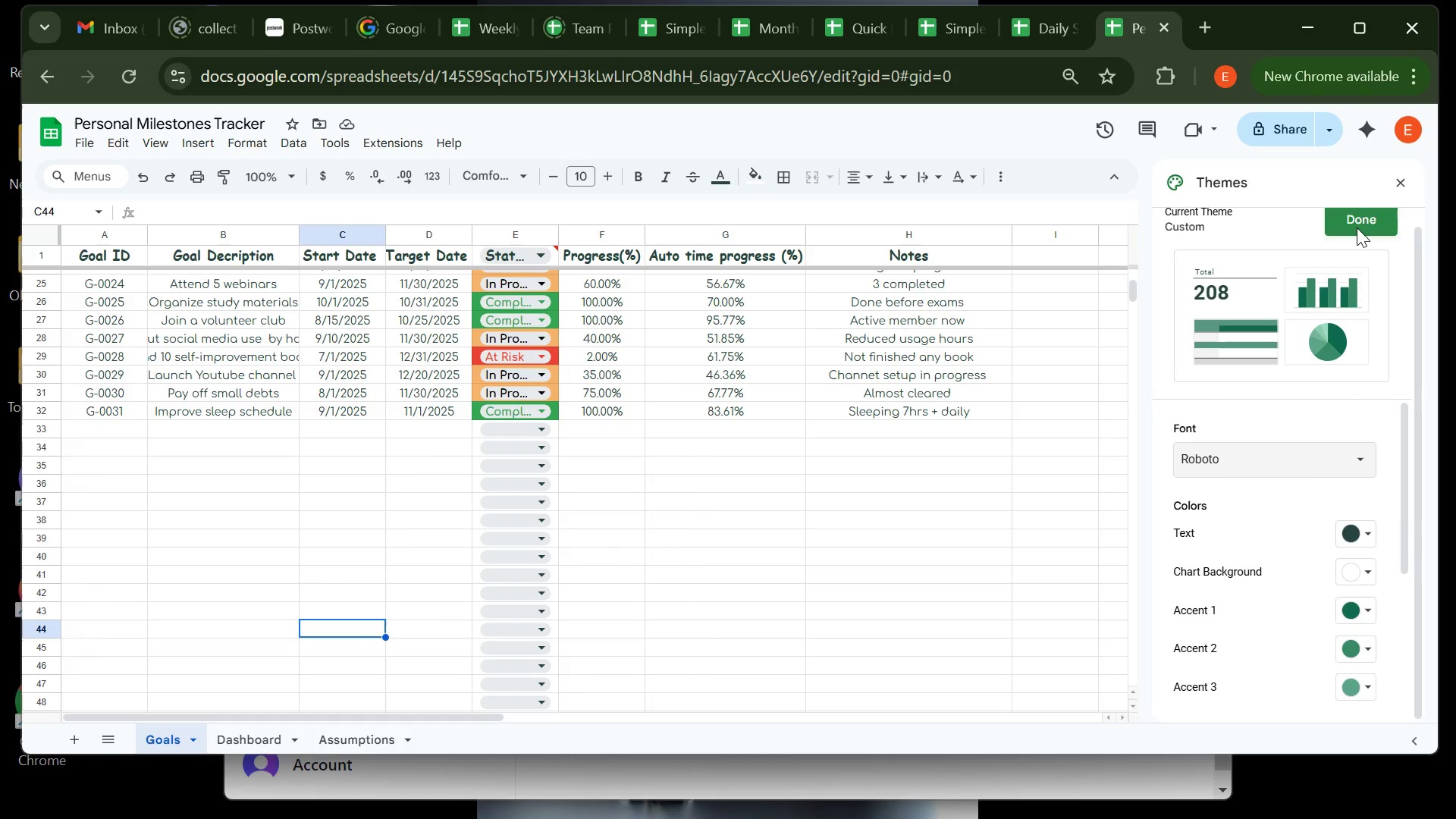 
left_click([1357, 228])
 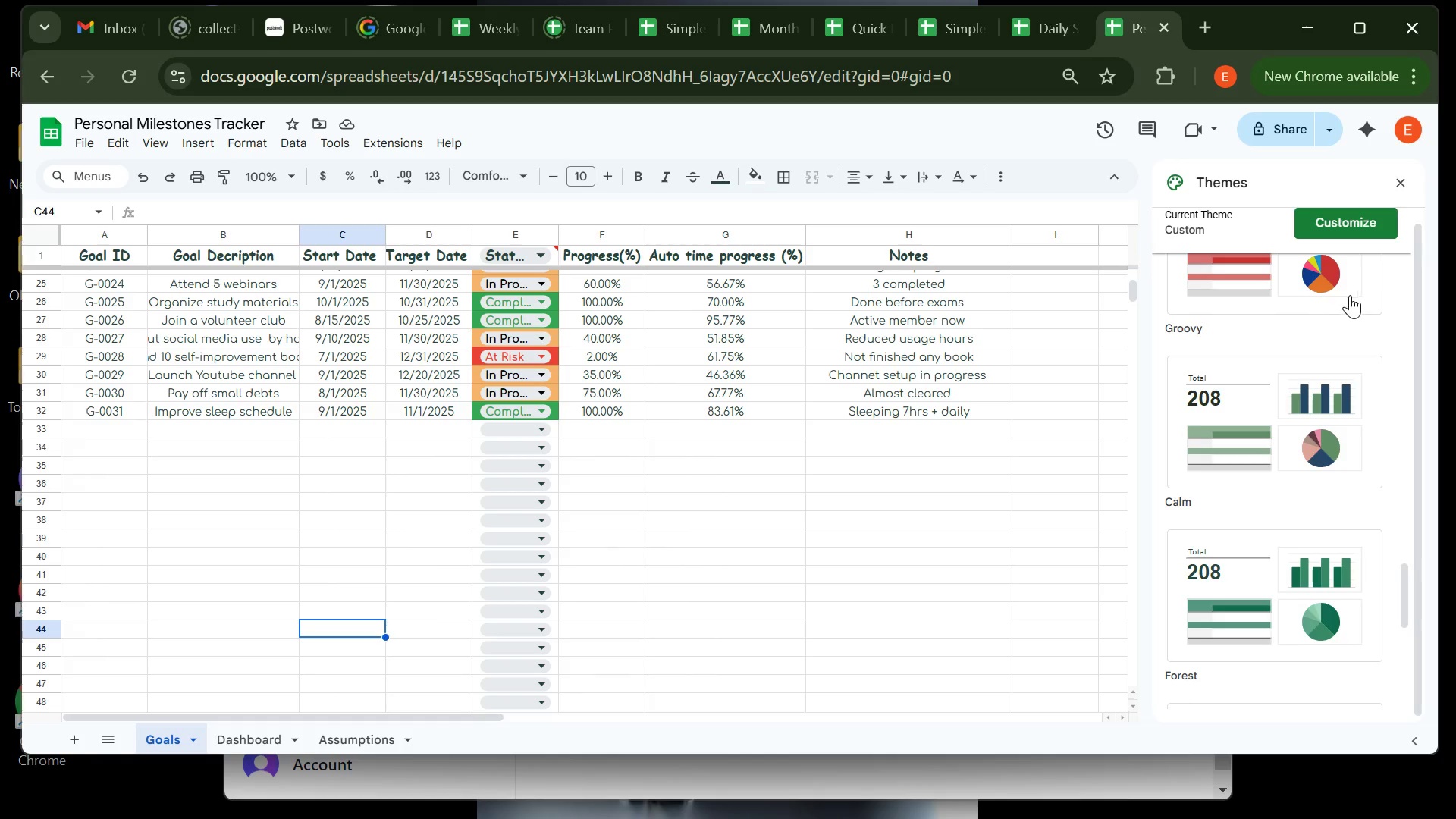 
mouse_move([1239, 352])
 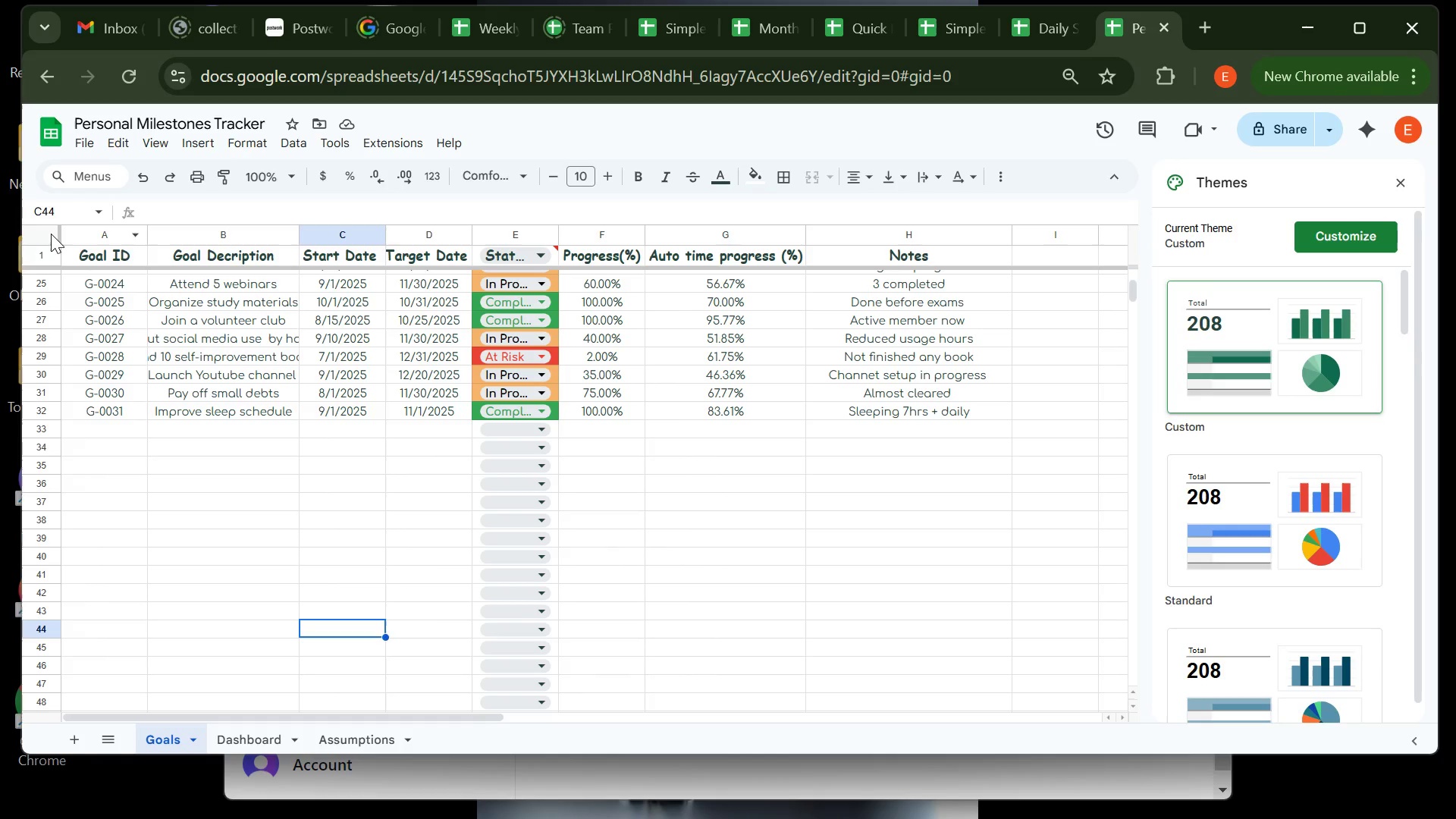 
left_click([51, 234])
 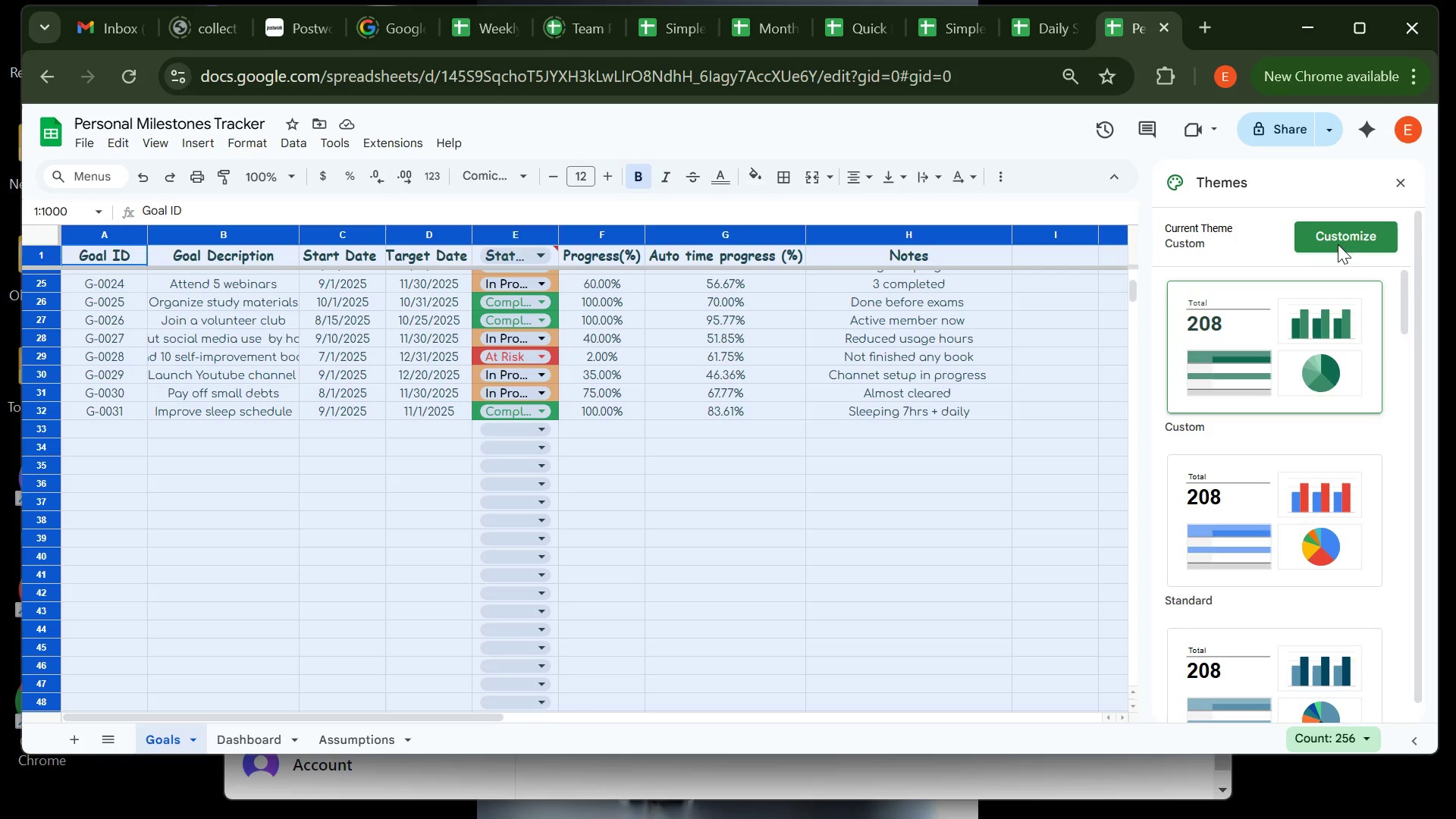 
left_click([1338, 239])
 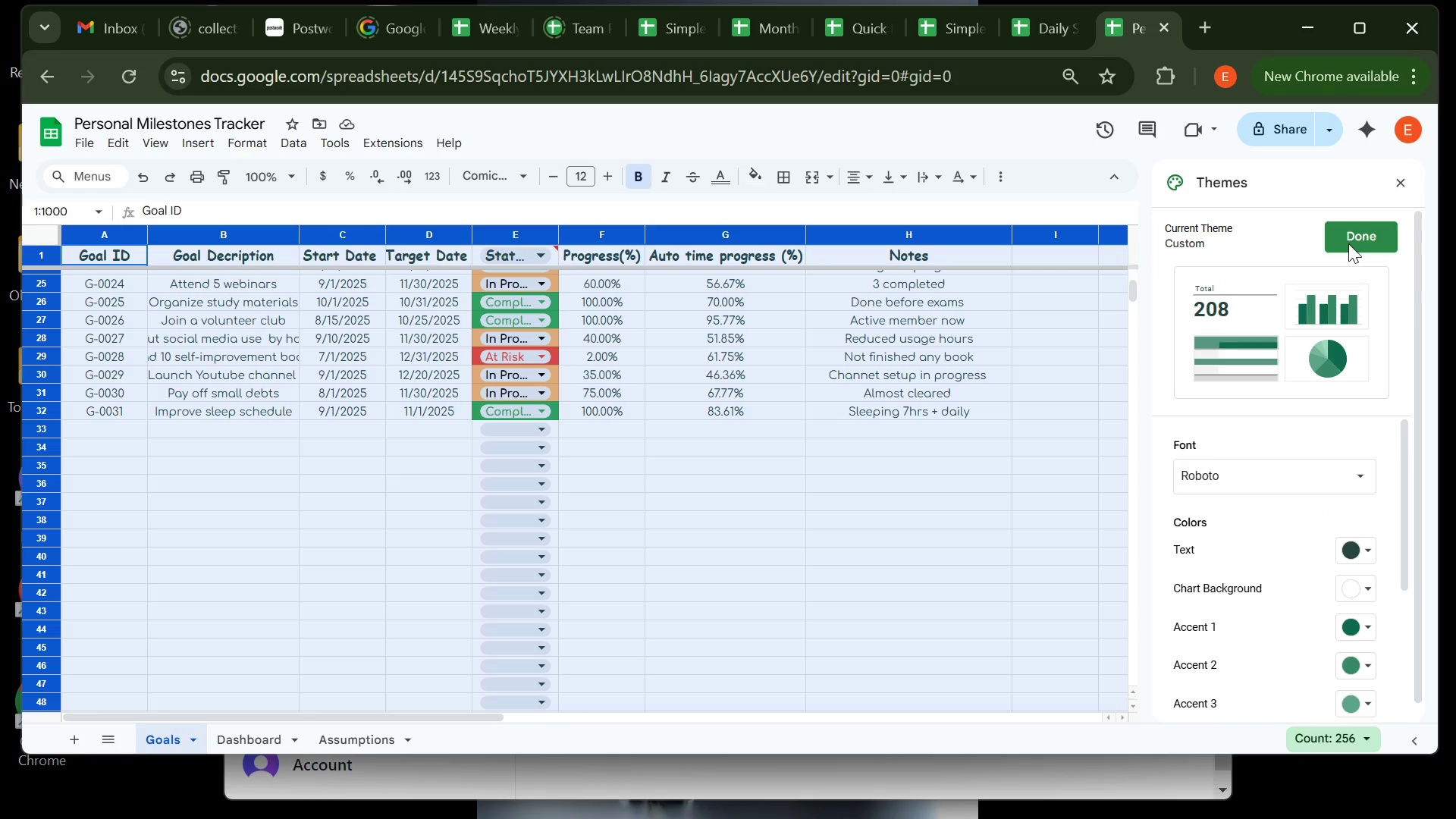 
left_click([1350, 239])
 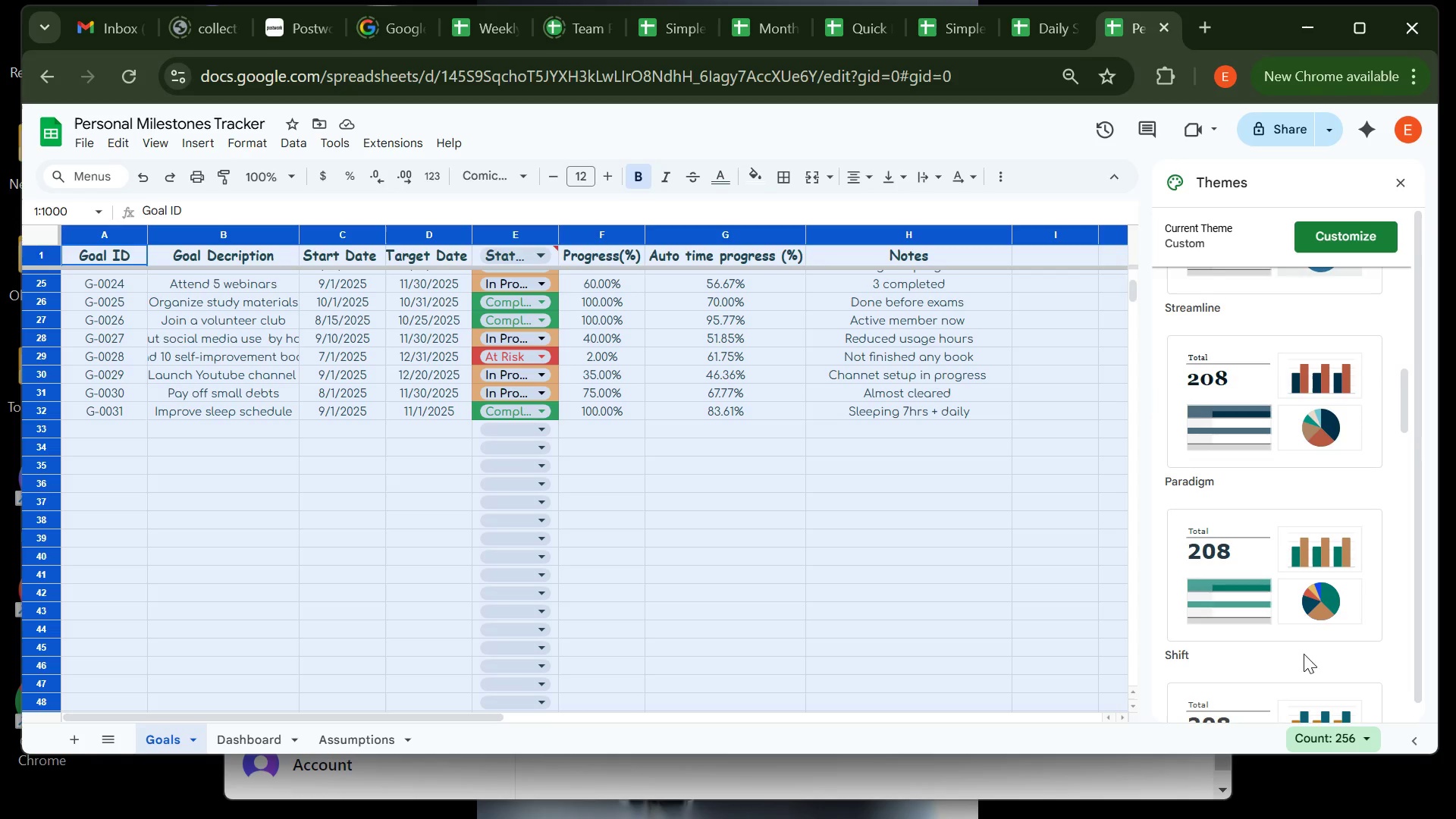 
wait(5.28)
 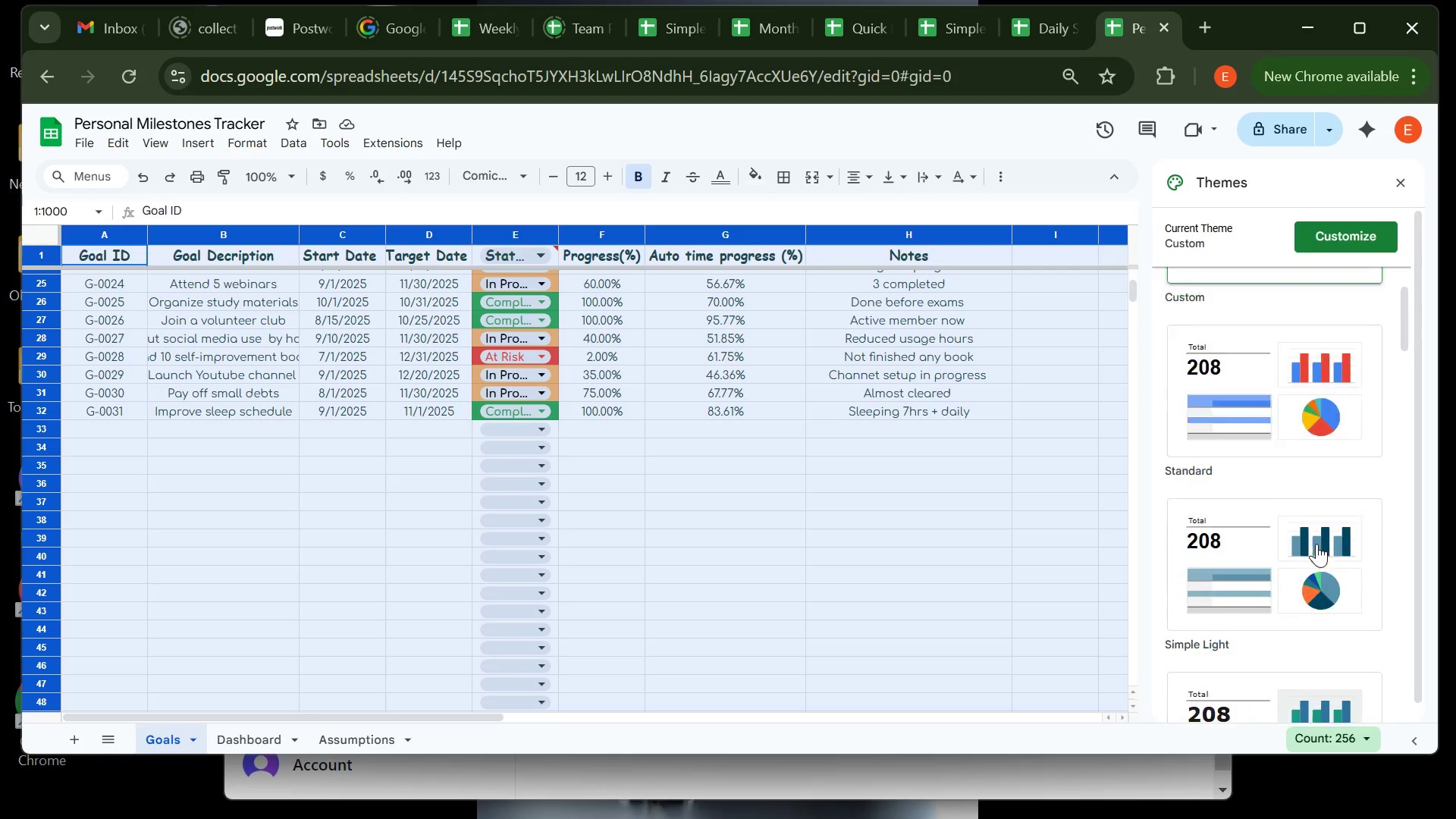 
left_click([1285, 626])
 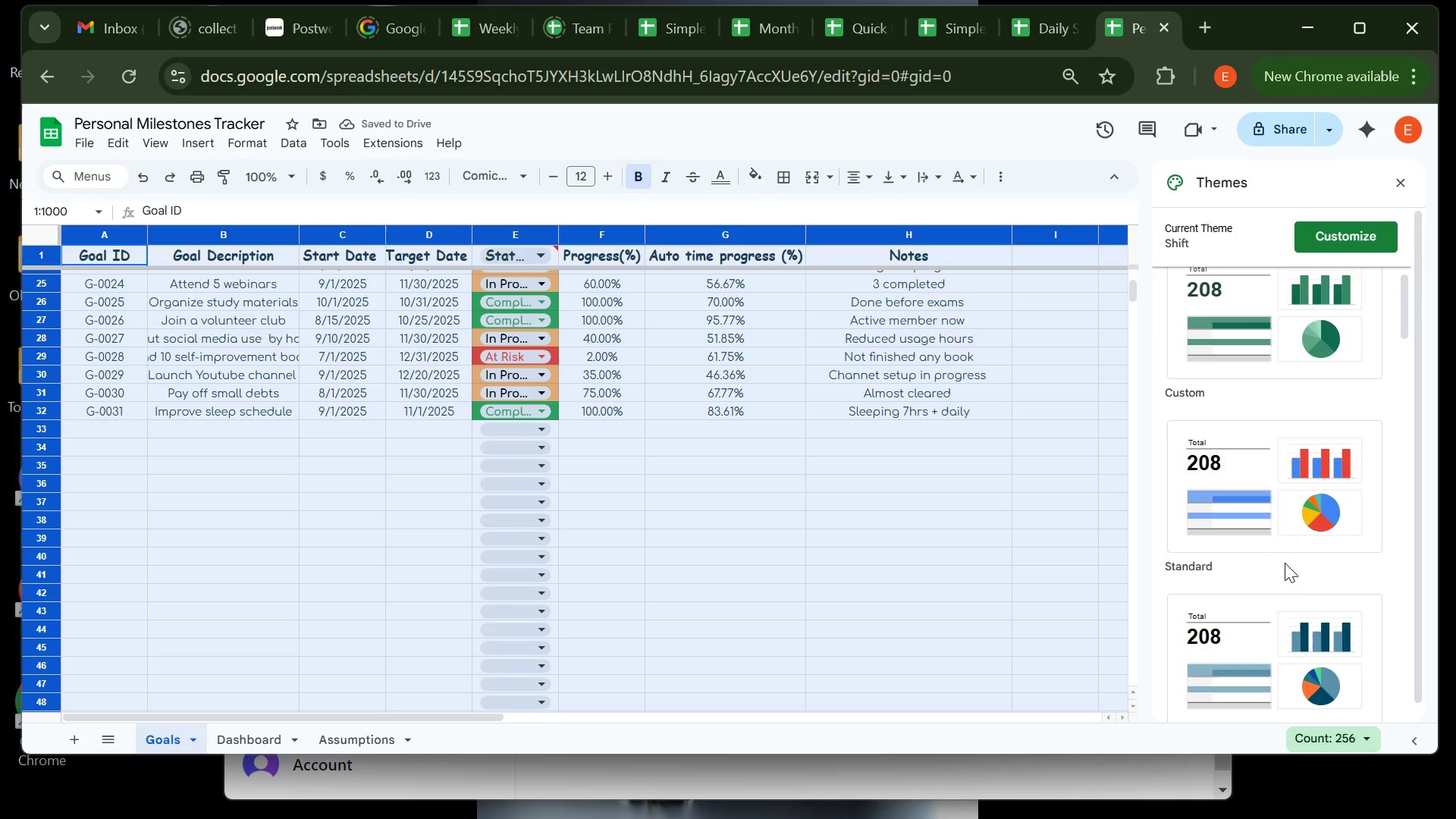 
left_click([1320, 236])
 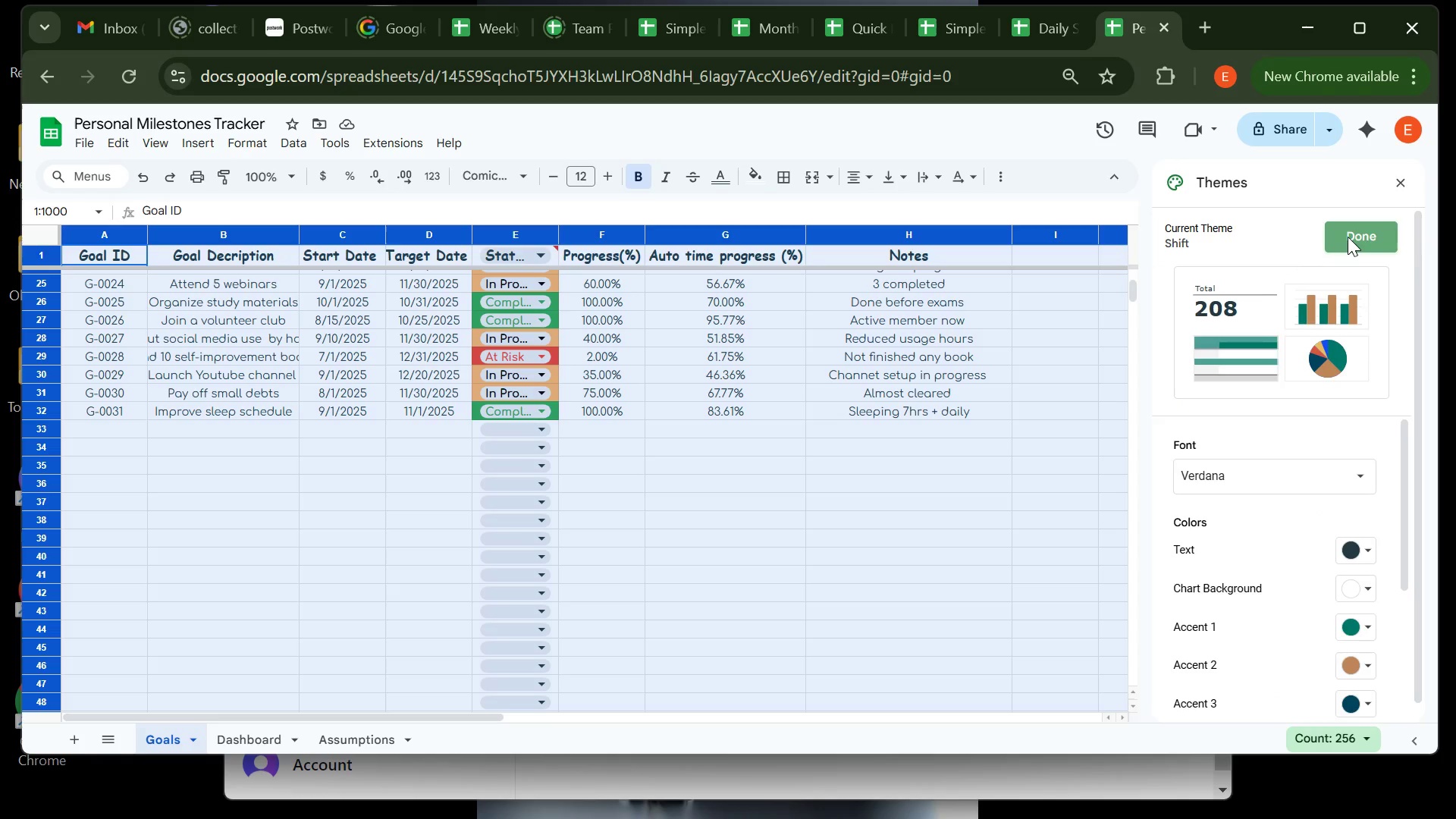 
left_click([1348, 237])
 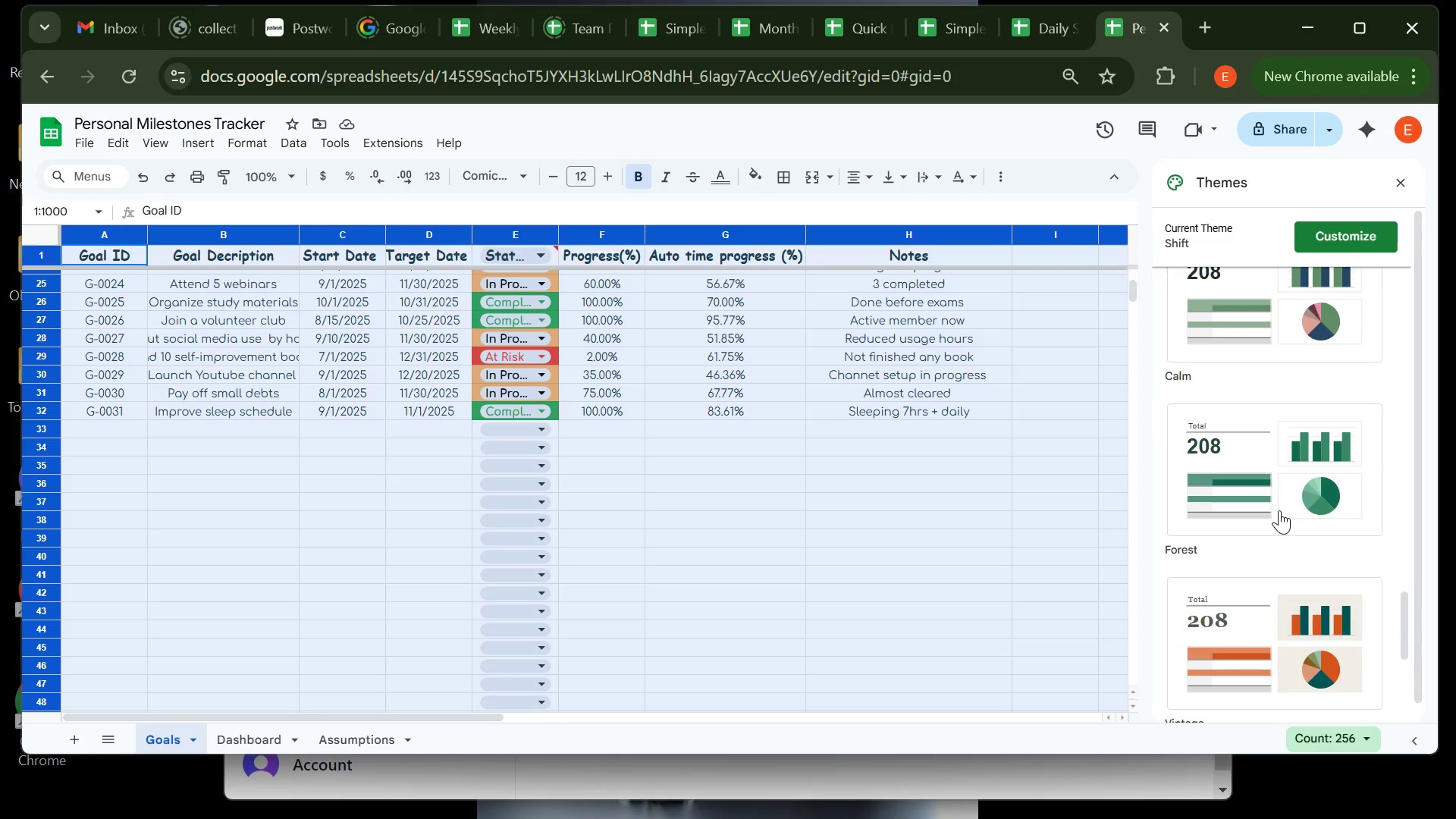 
wait(17.94)
 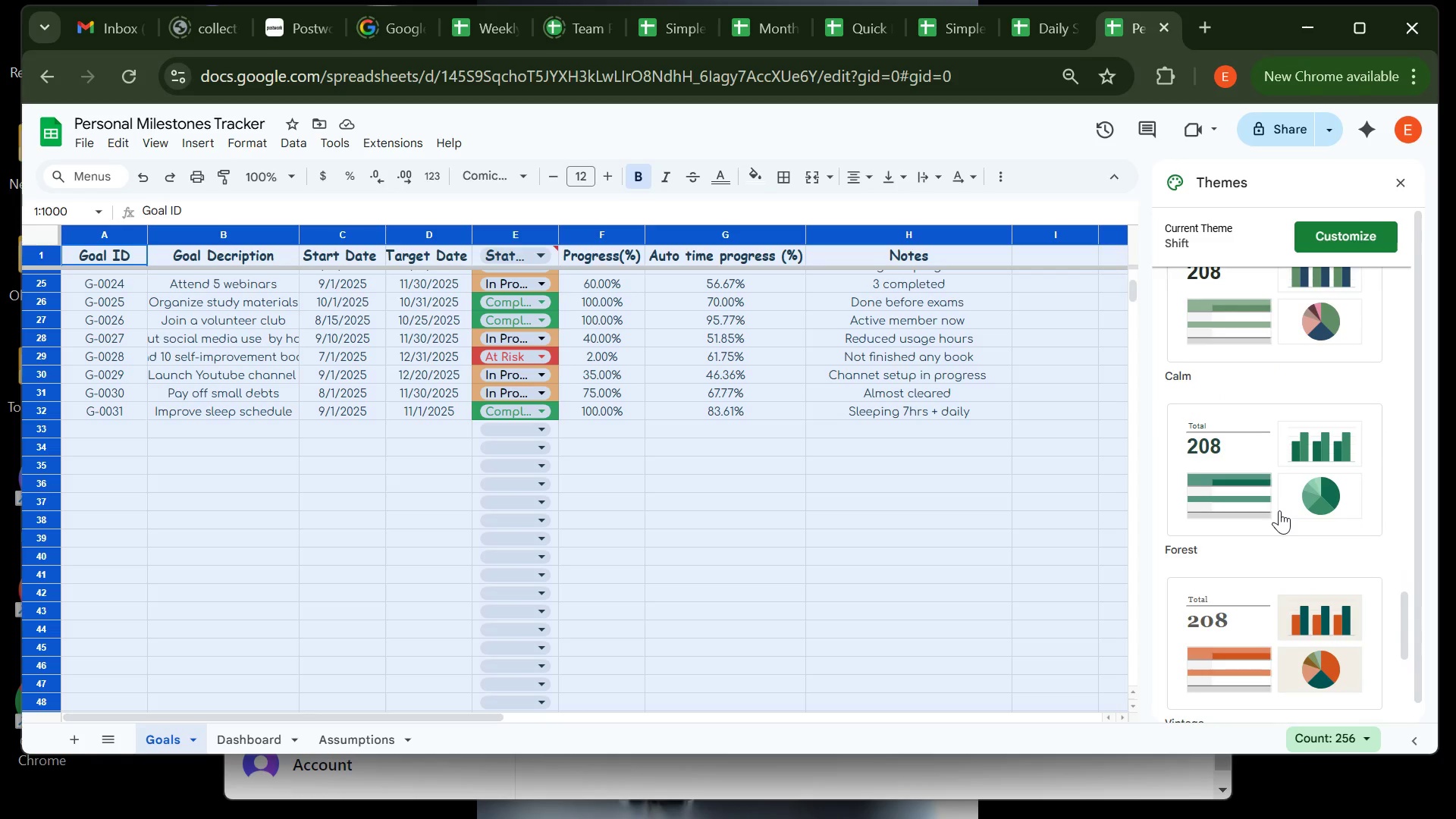 
left_click([1262, 479])
 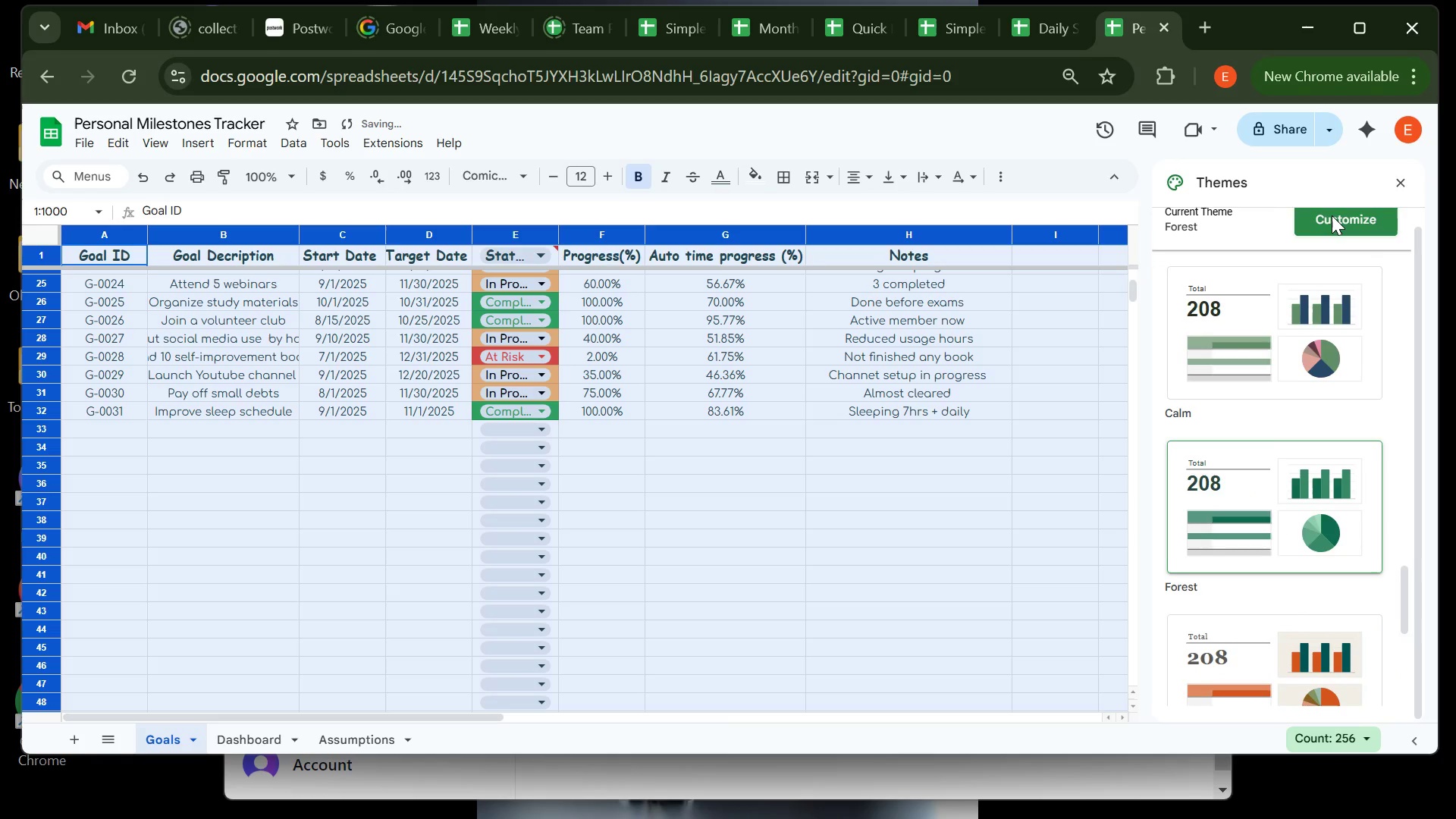 
left_click([1332, 215])
 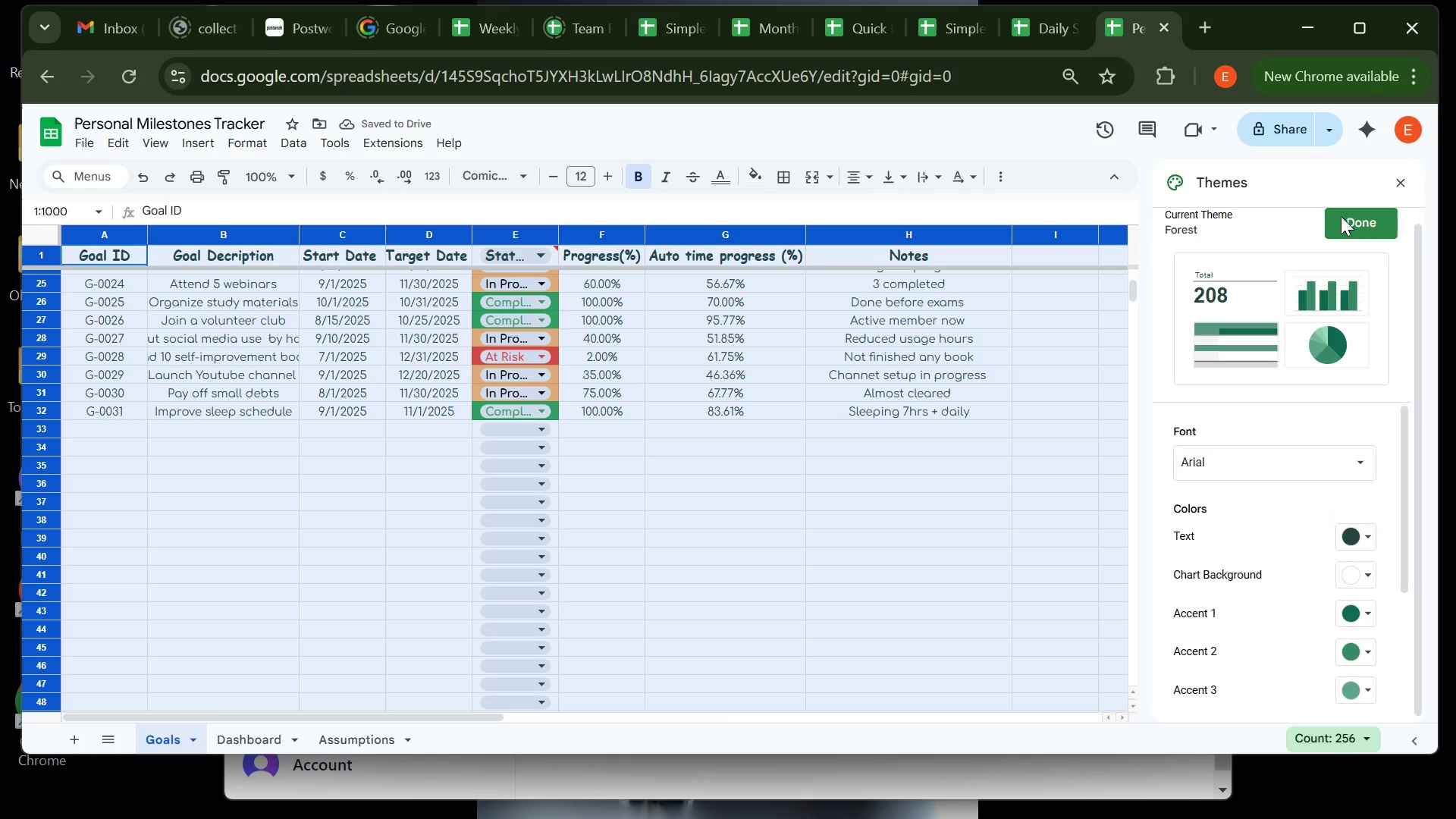 
left_click([1343, 217])
 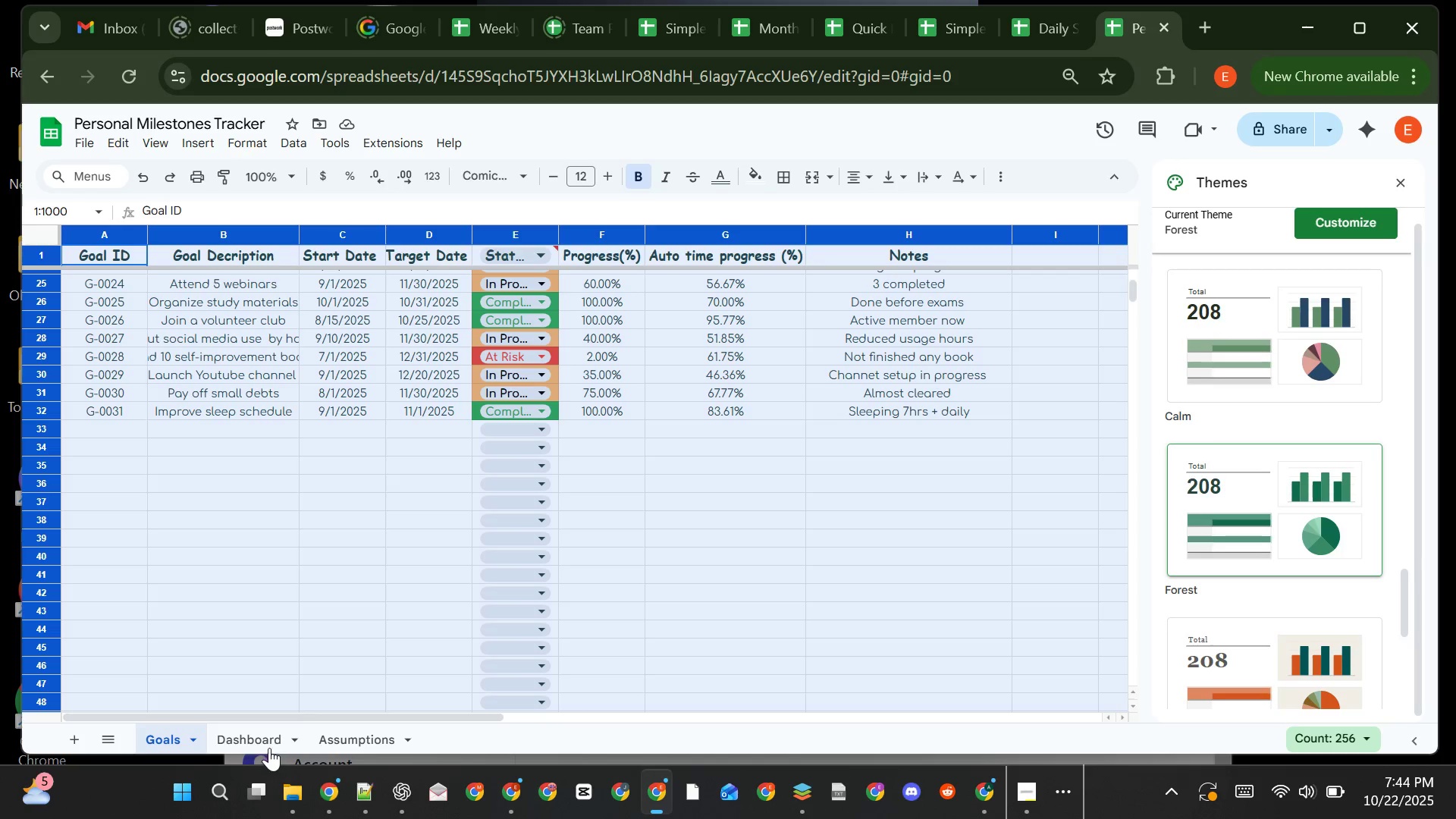 
left_click([268, 748])
 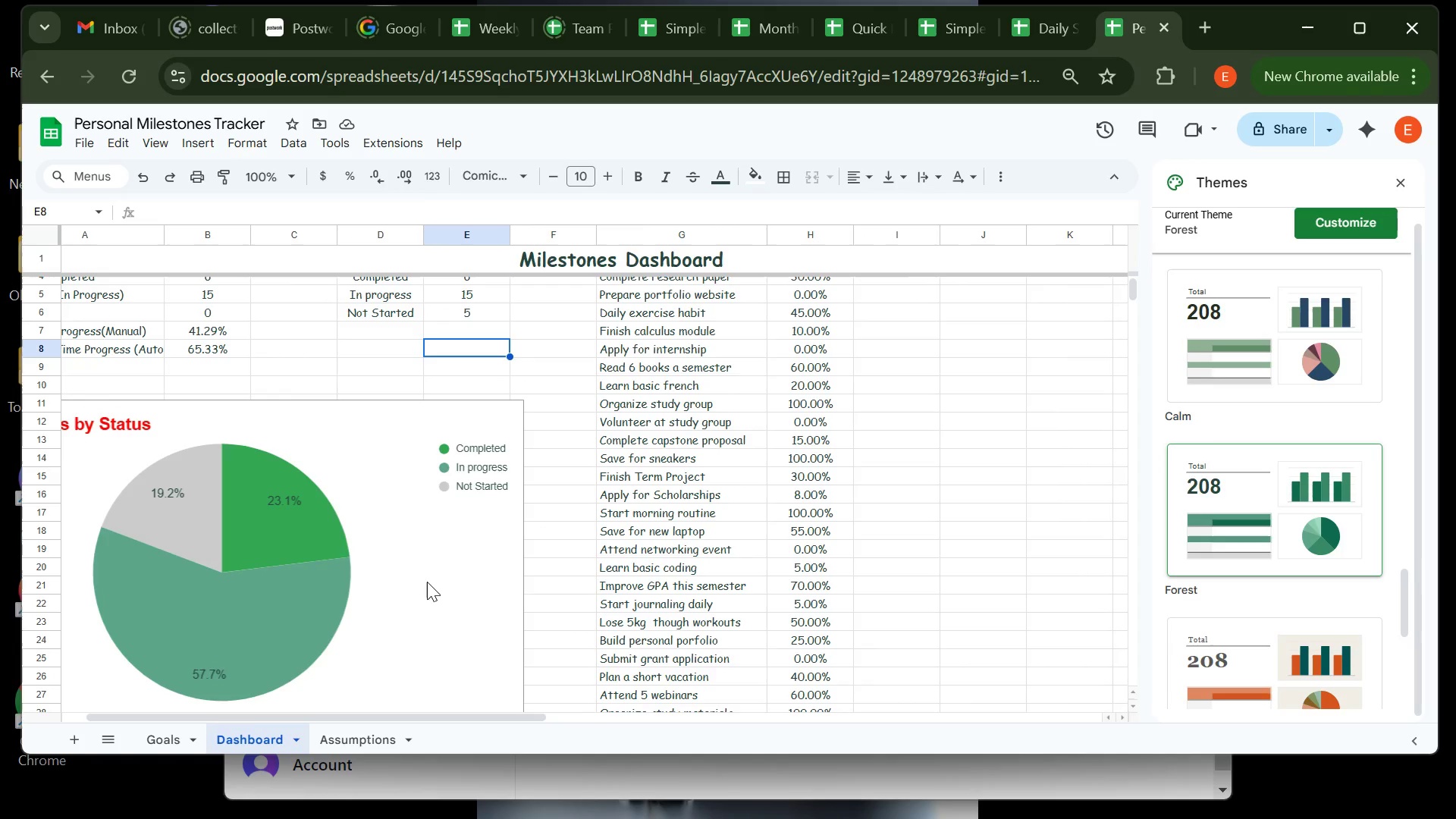 
wait(26.14)
 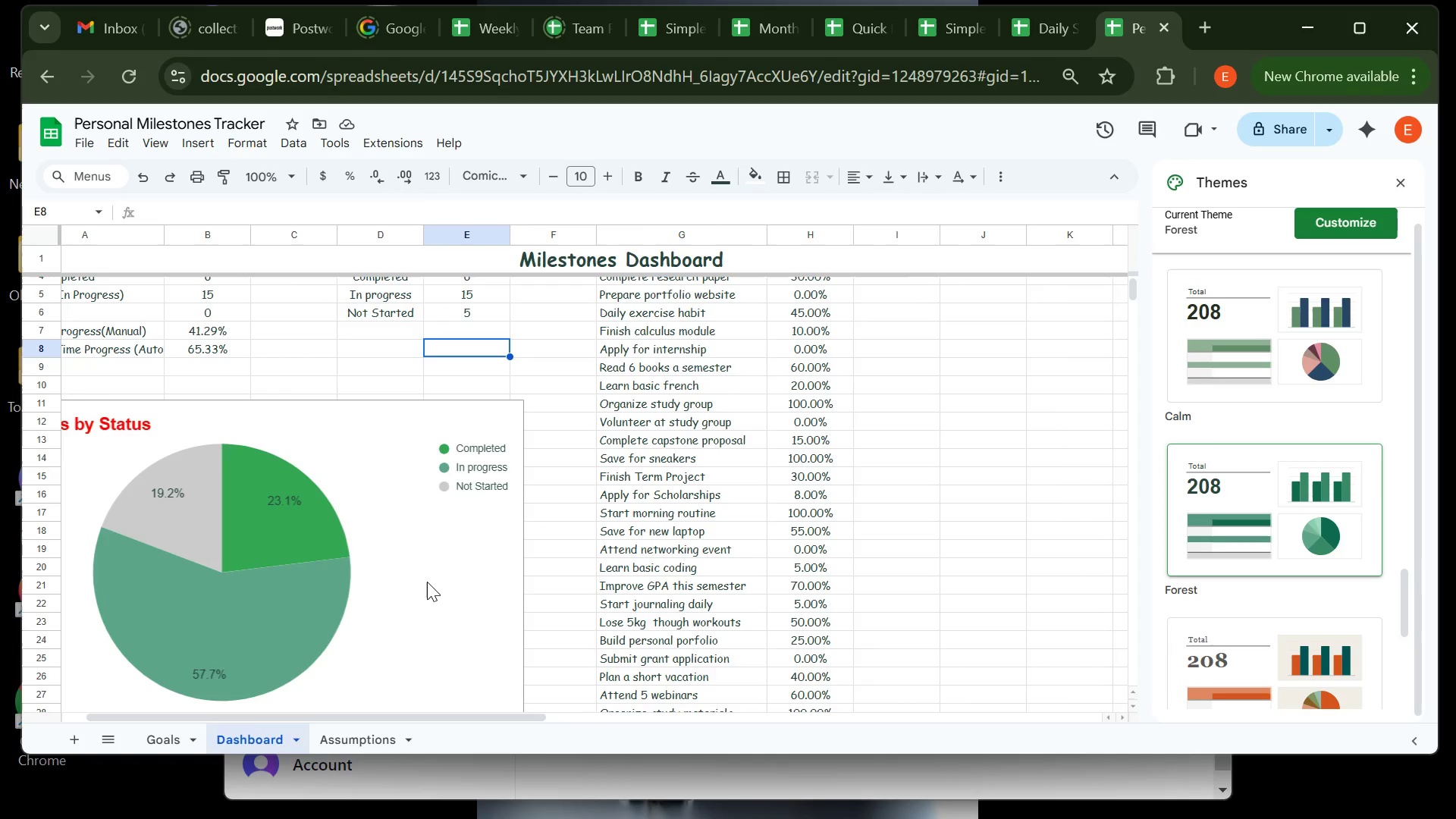 
left_click_drag(start_coordinate=[106, 299], to_coordinate=[271, 390])
 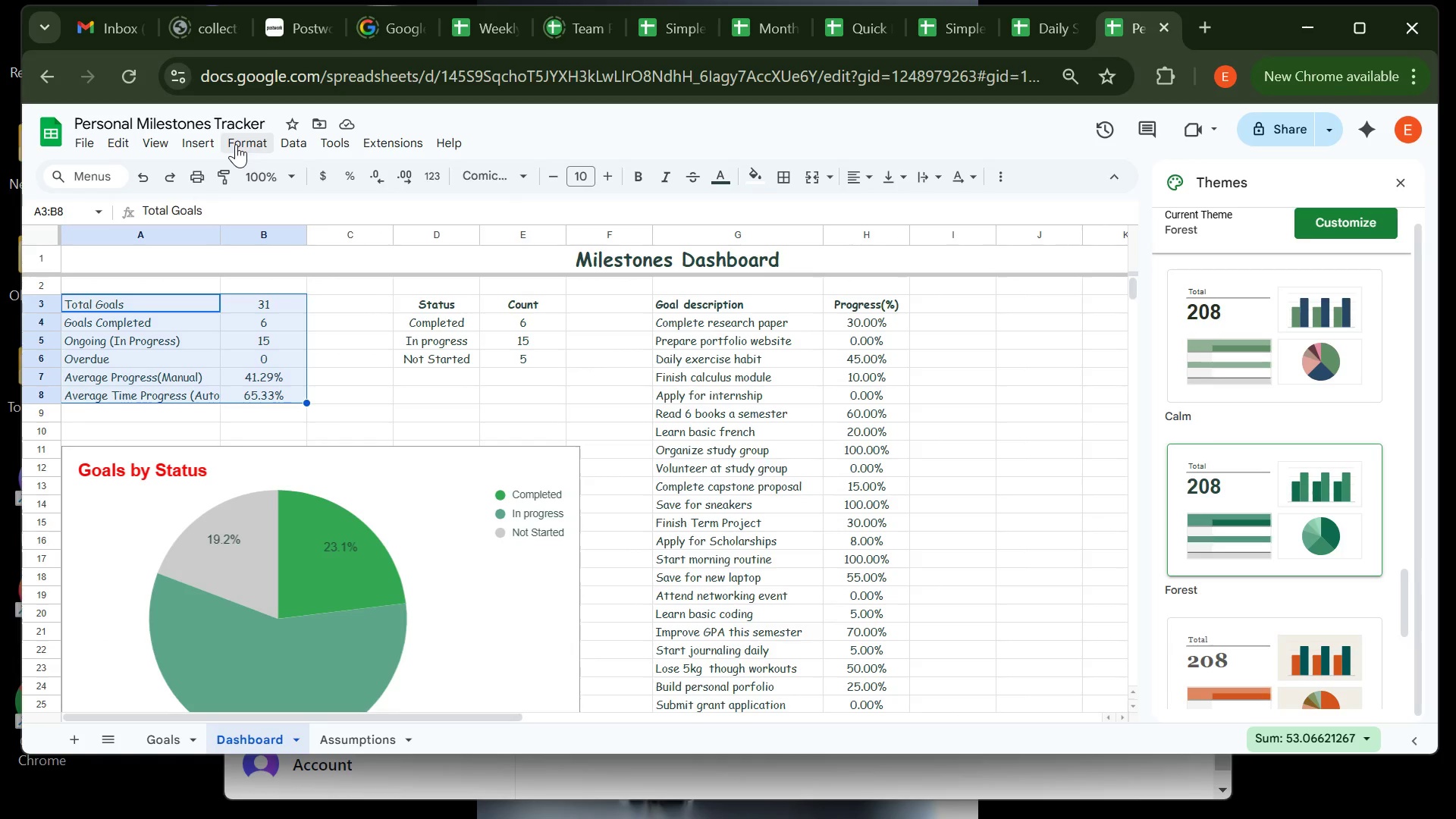 
left_click([236, 144])
 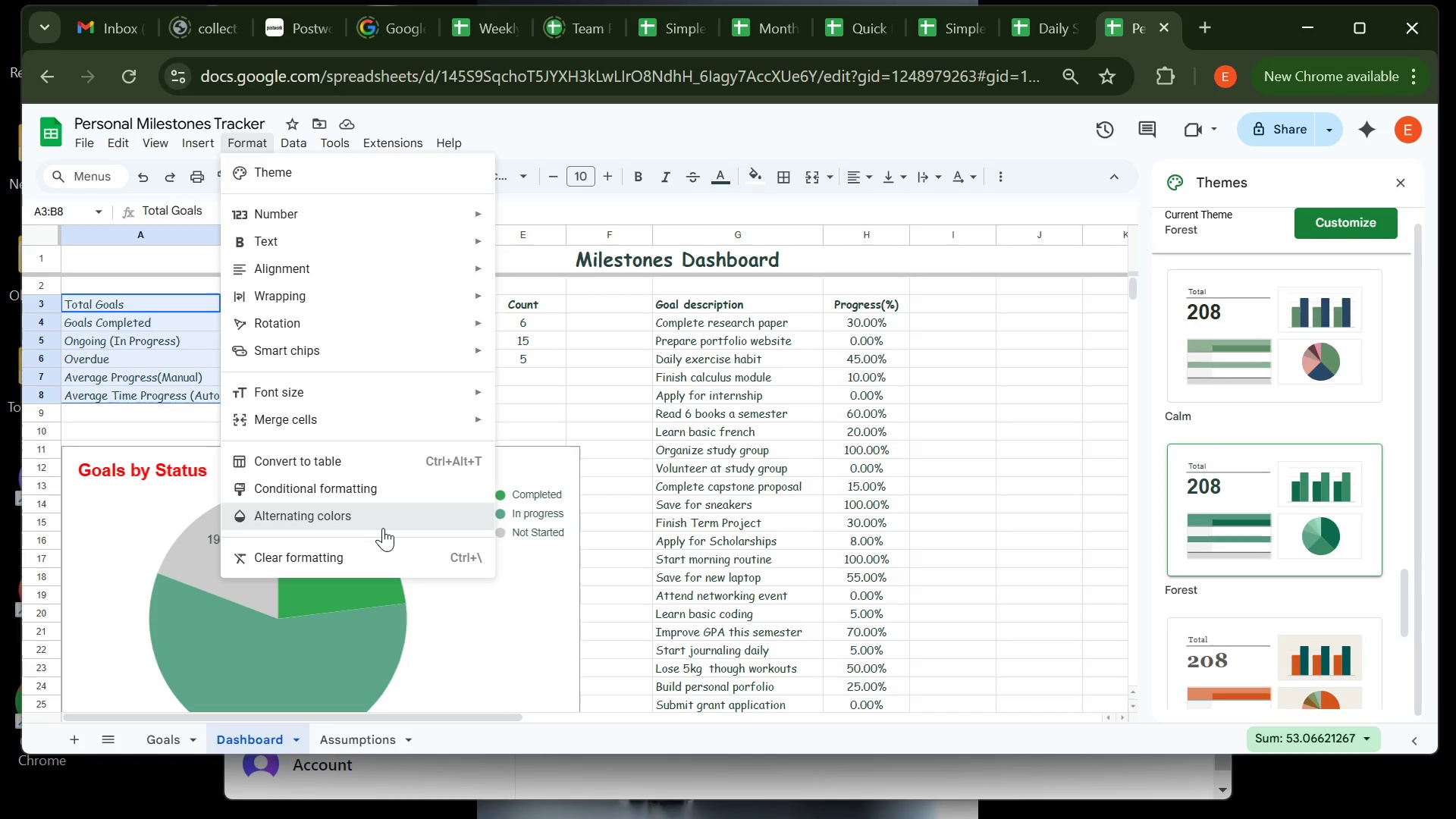 
double_click([383, 528])
 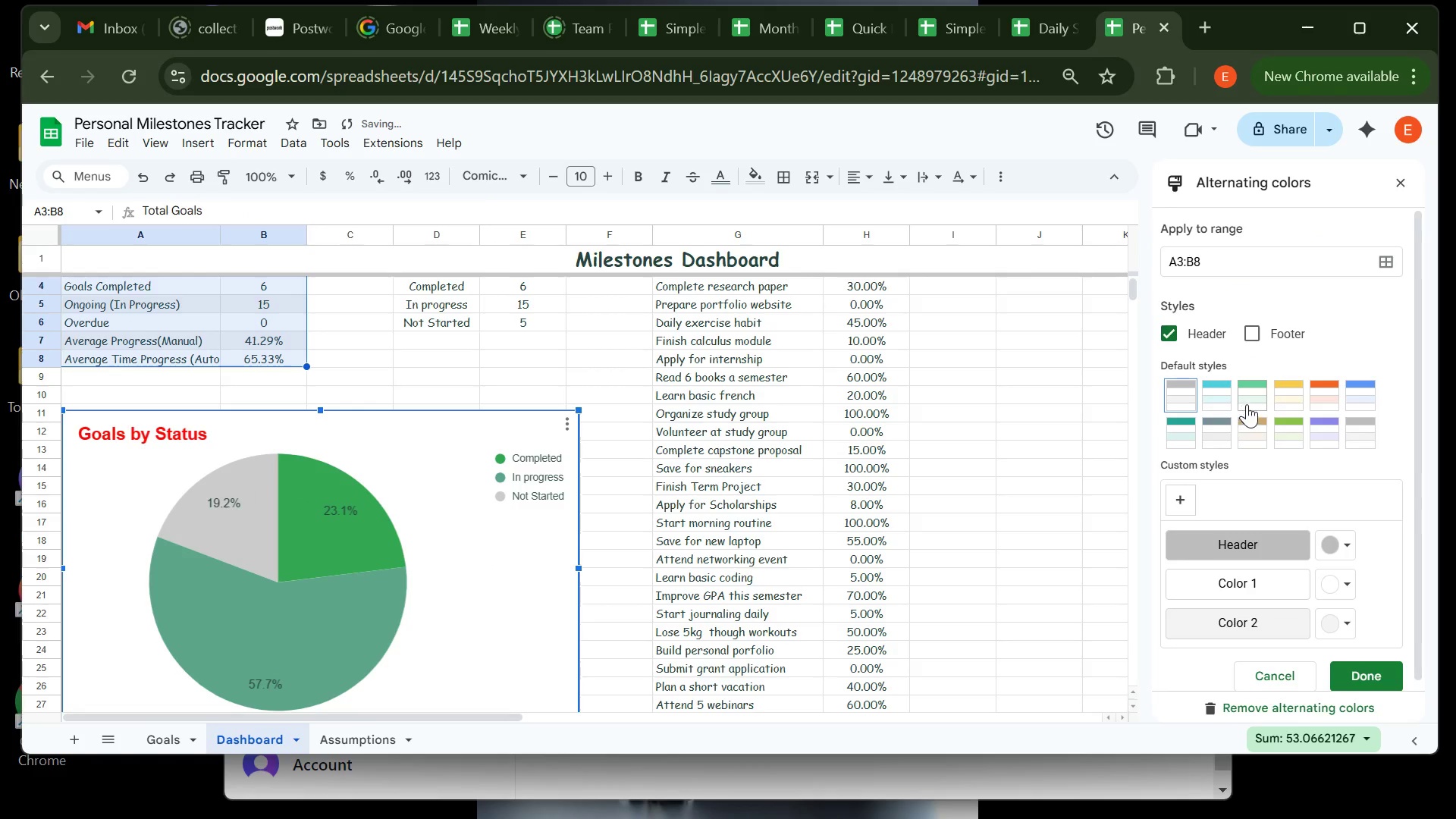 
left_click([1248, 403])
 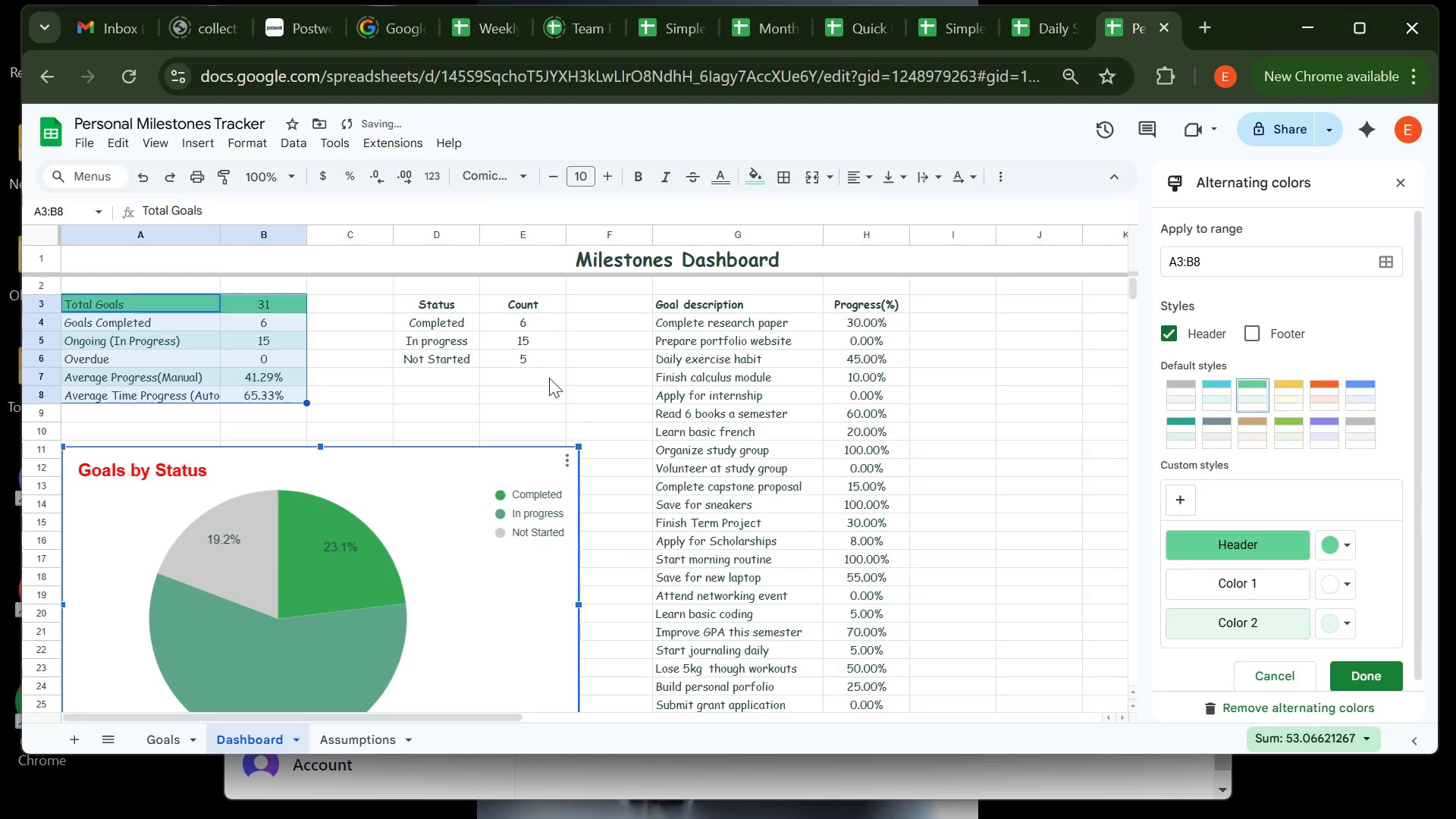 
left_click([538, 371])
 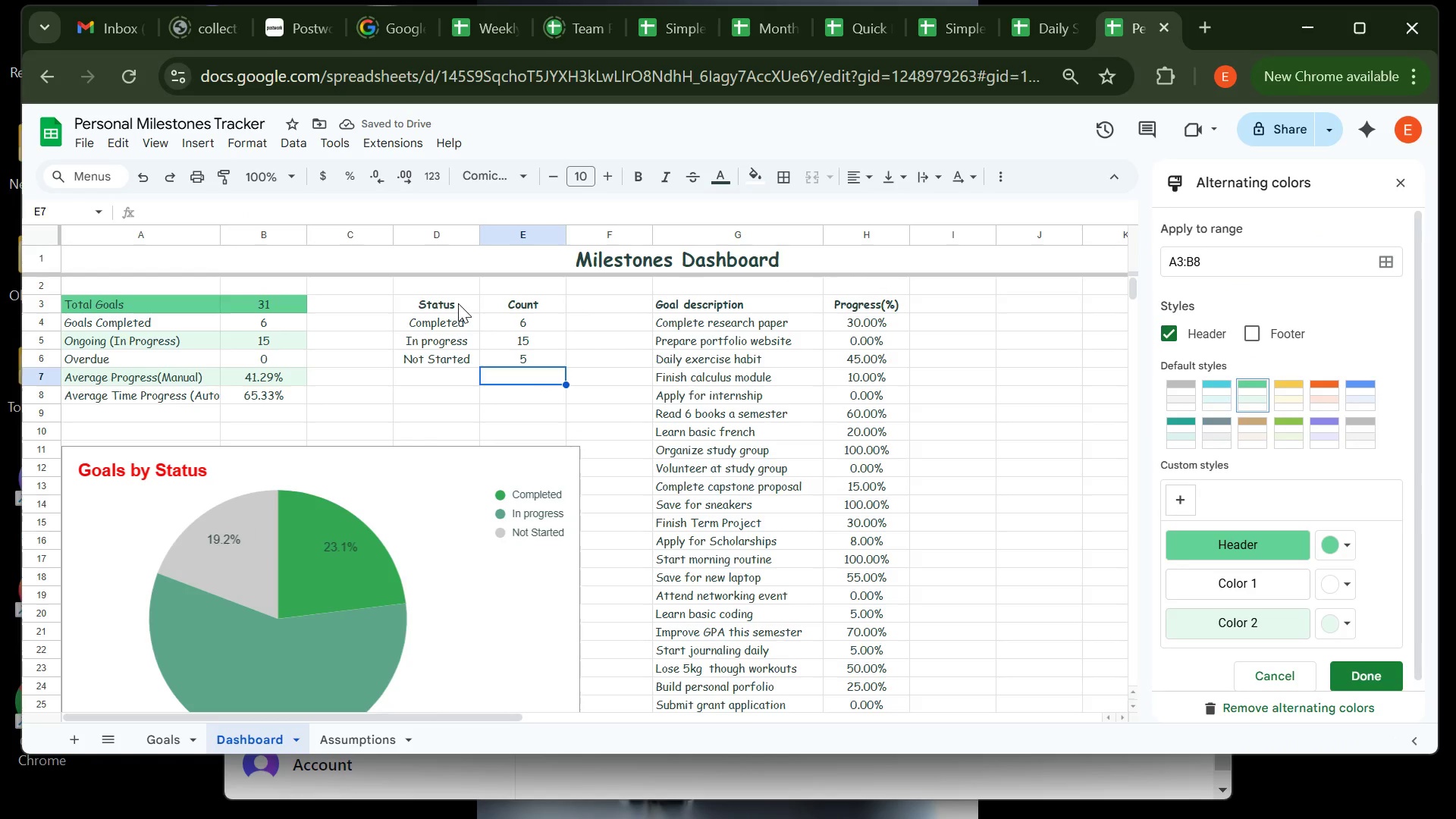 
left_click([458, 303])
 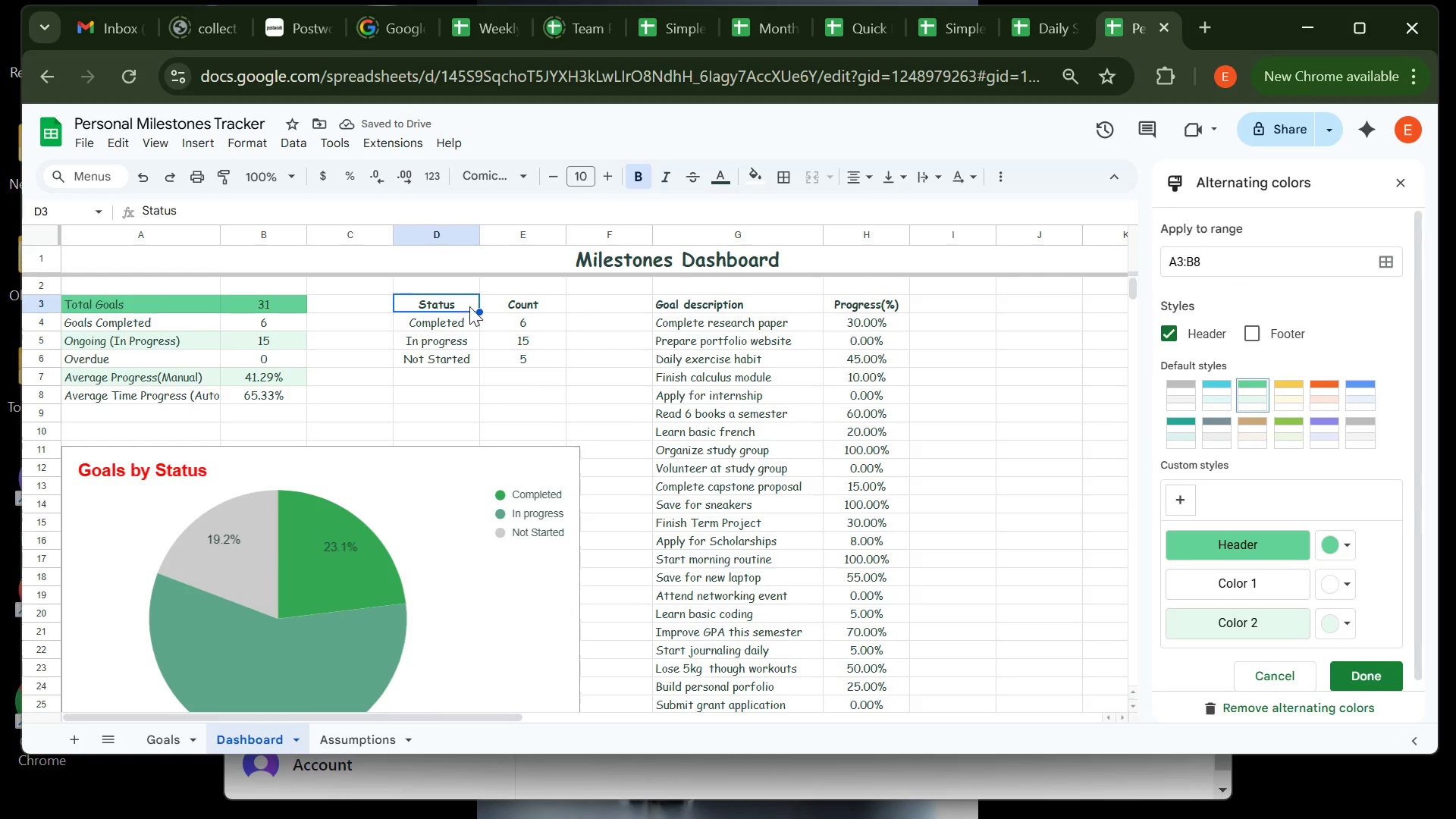 
left_click_drag(start_coordinate=[458, 303], to_coordinate=[526, 359])
 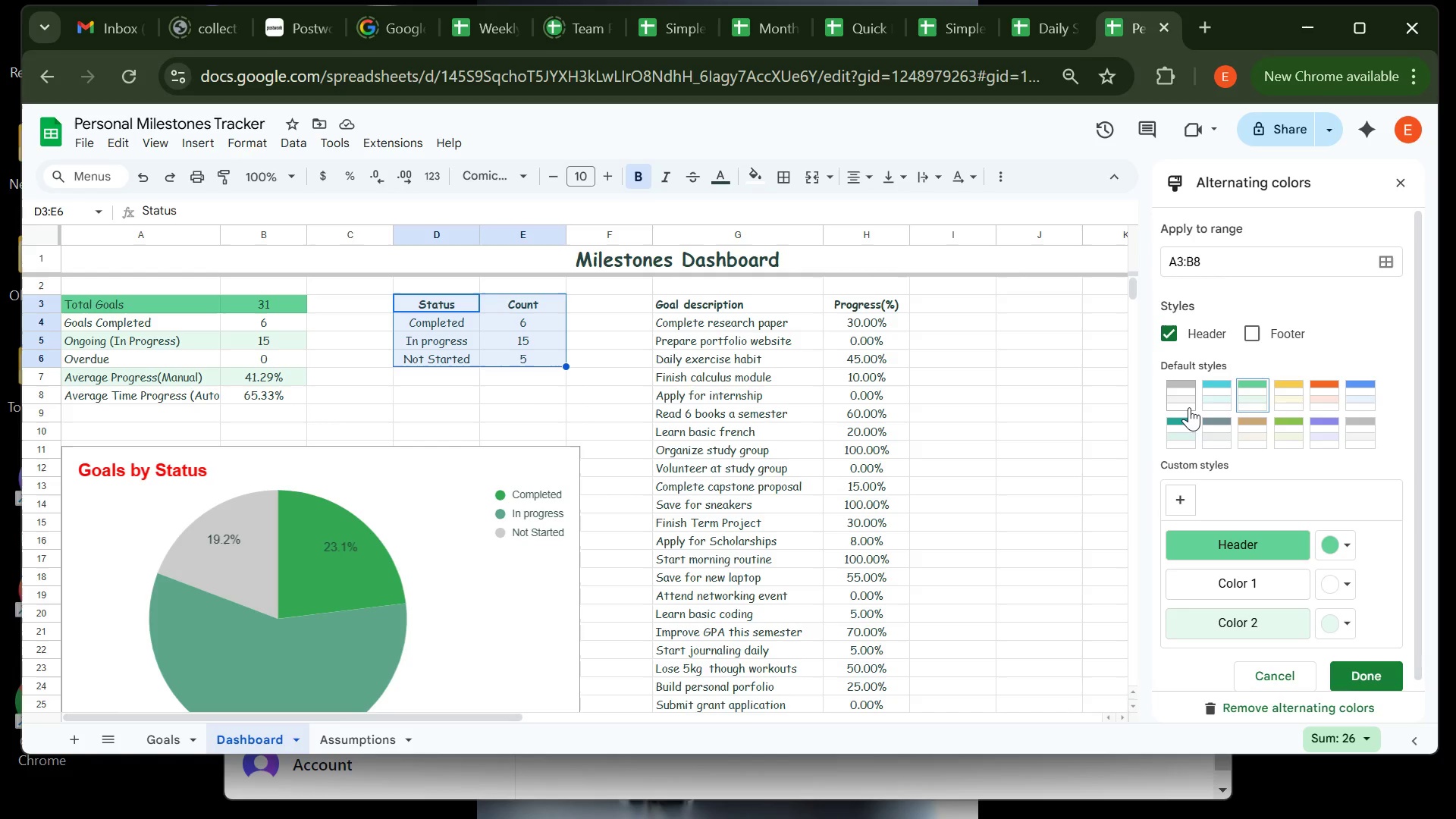 
left_click([1188, 407])
 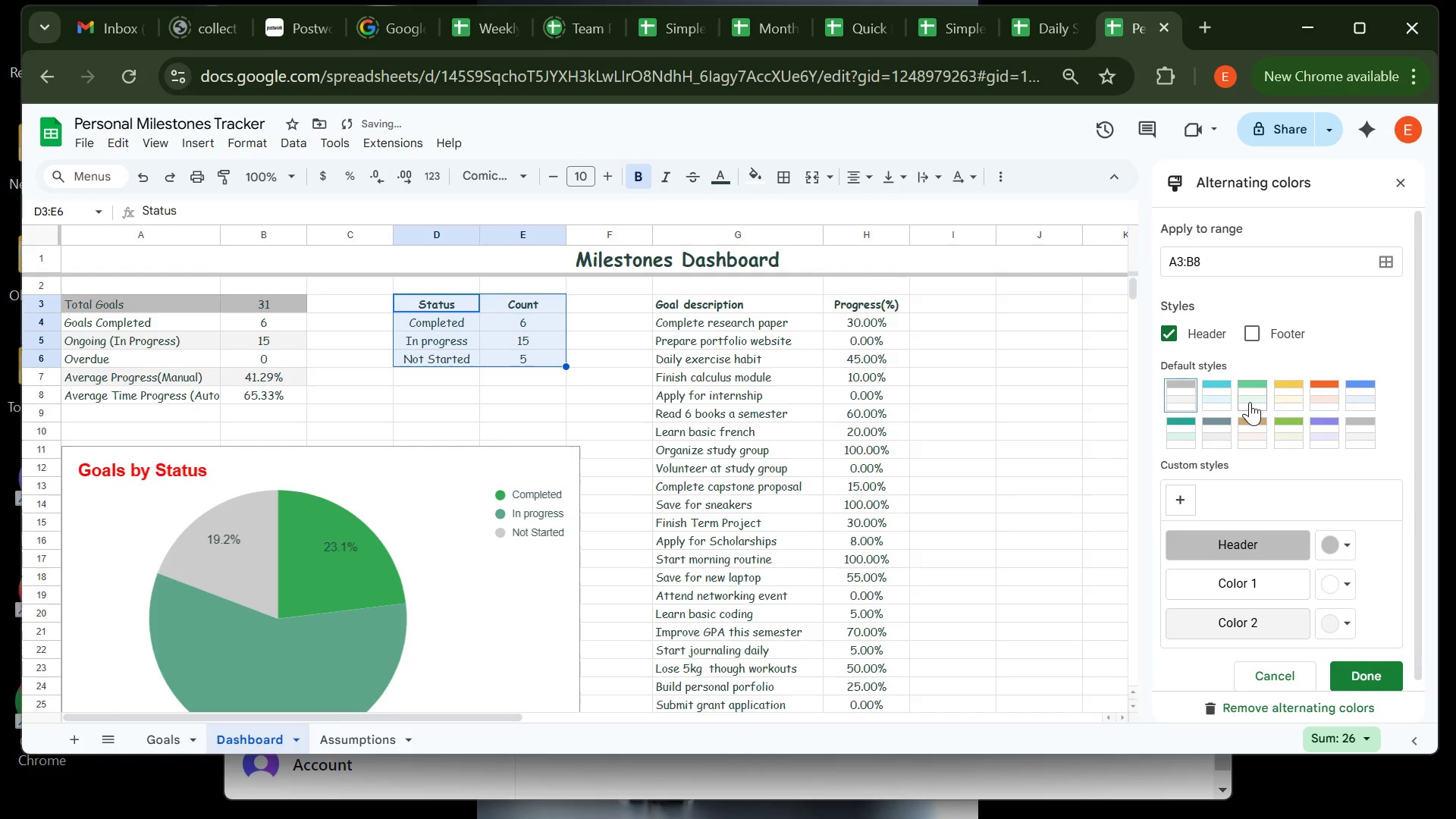 
left_click([1250, 402])
 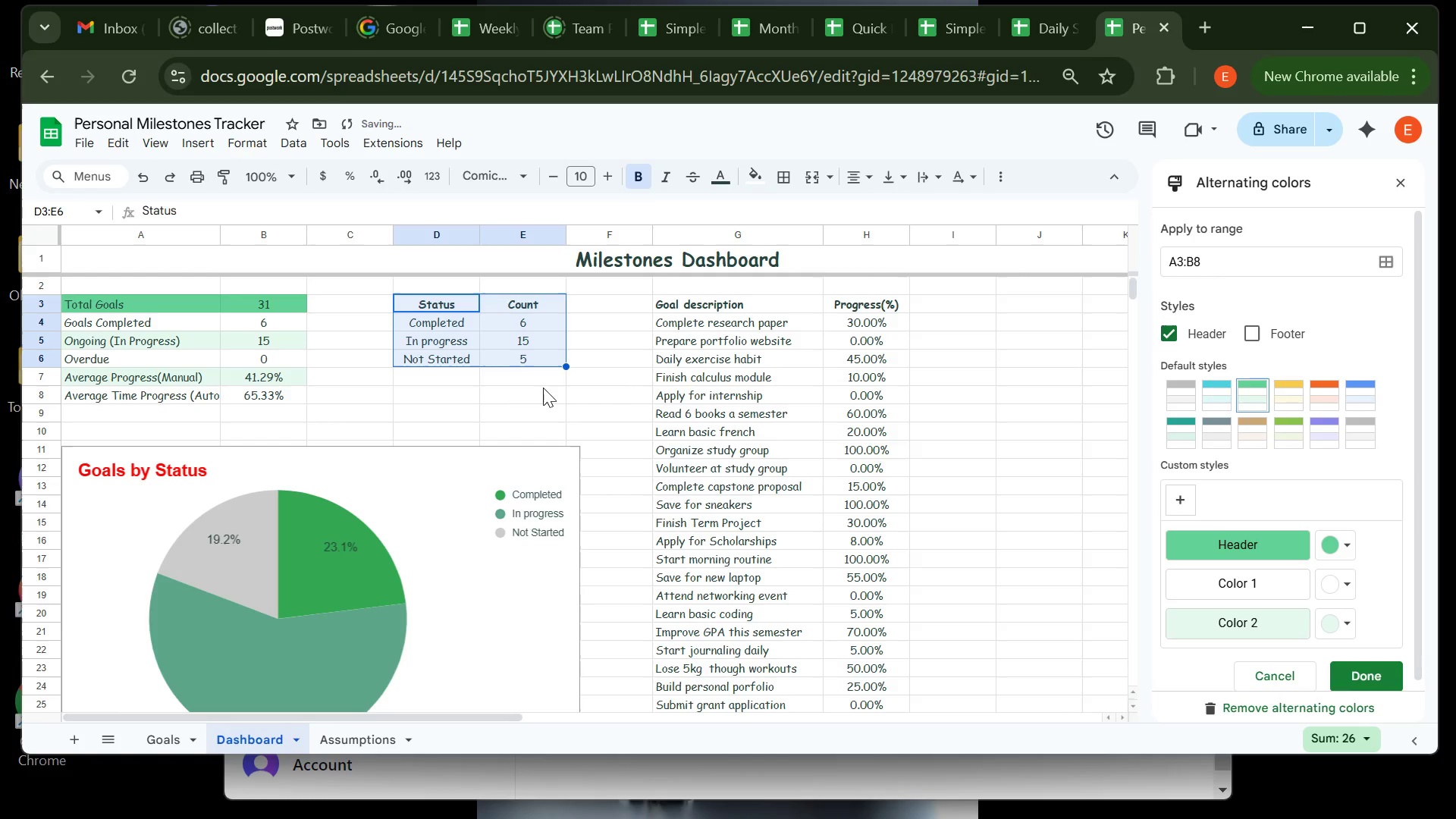 
left_click([536, 406])
 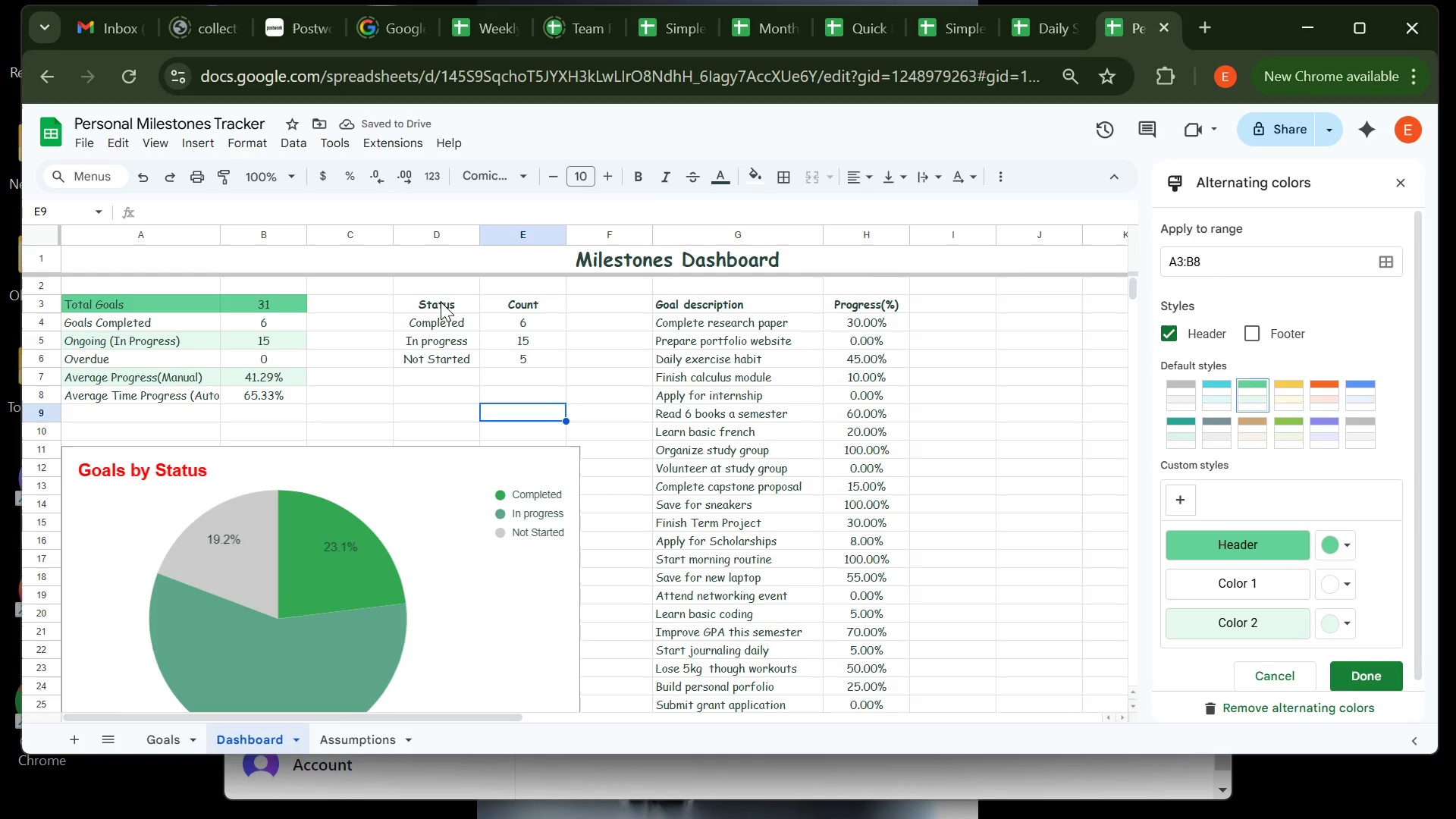 
left_click([441, 301])
 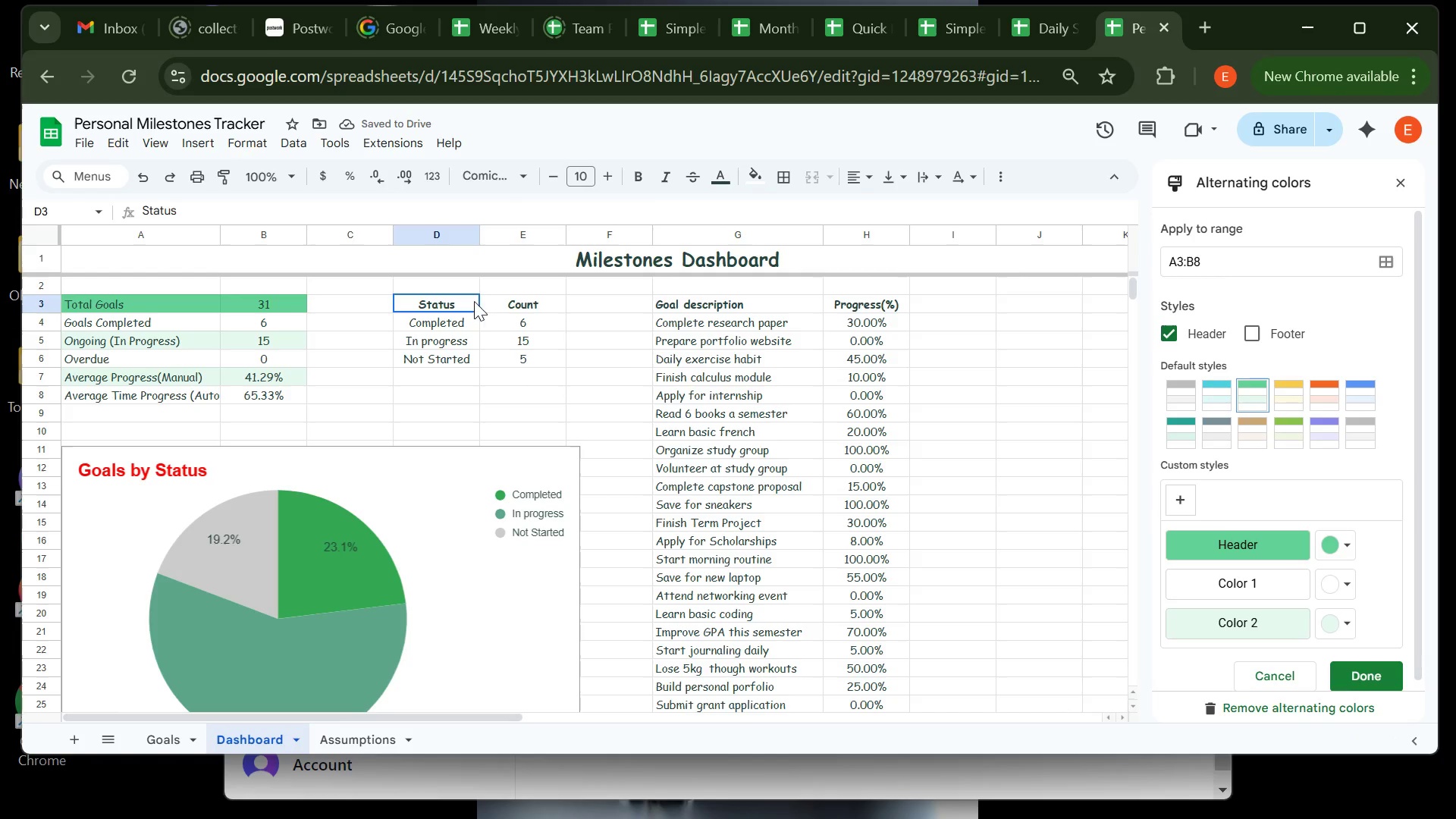 
left_click_drag(start_coordinate=[441, 301], to_coordinate=[555, 357])
 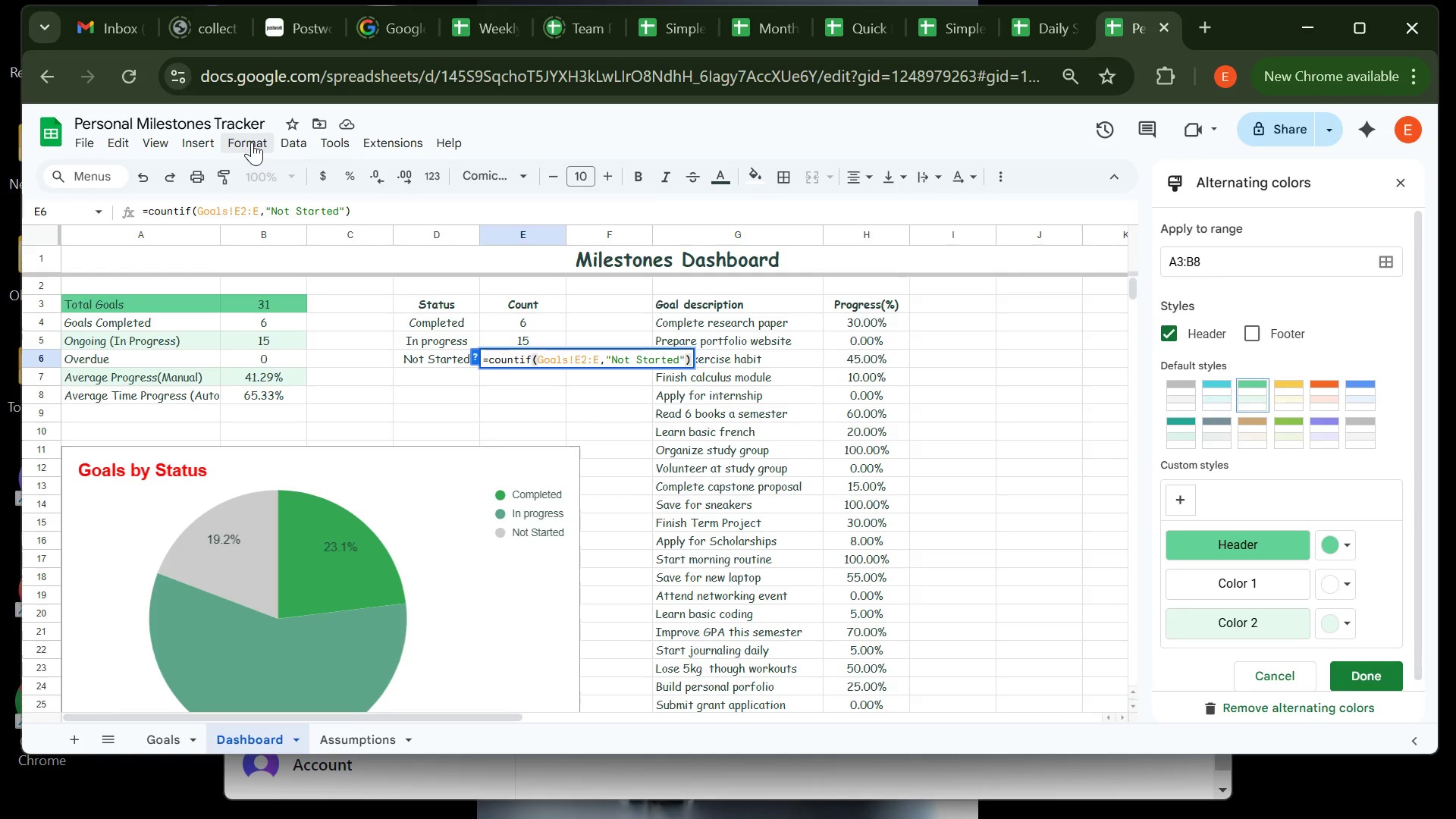 
left_click([252, 142])
 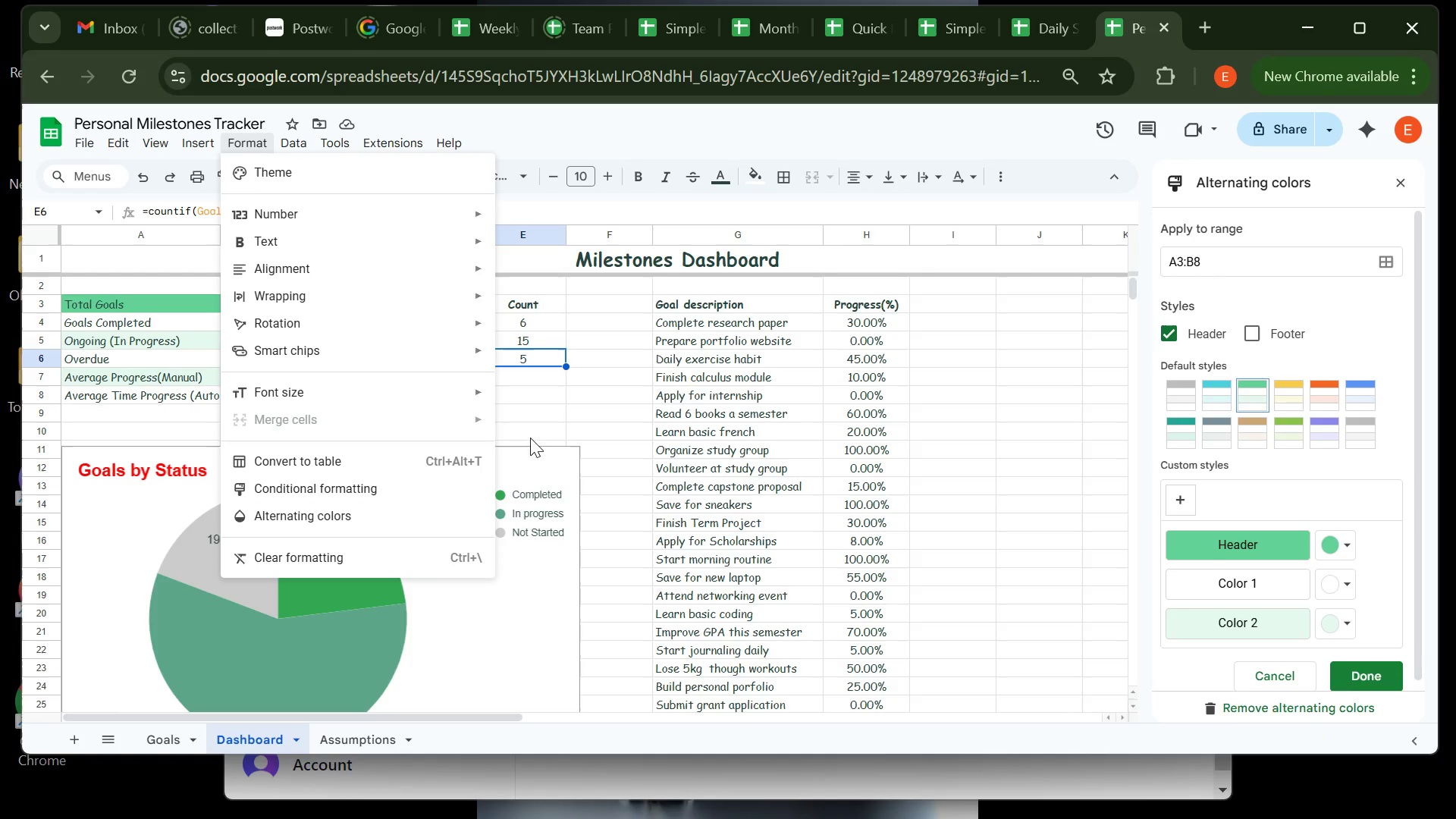 
left_click([535, 427])
 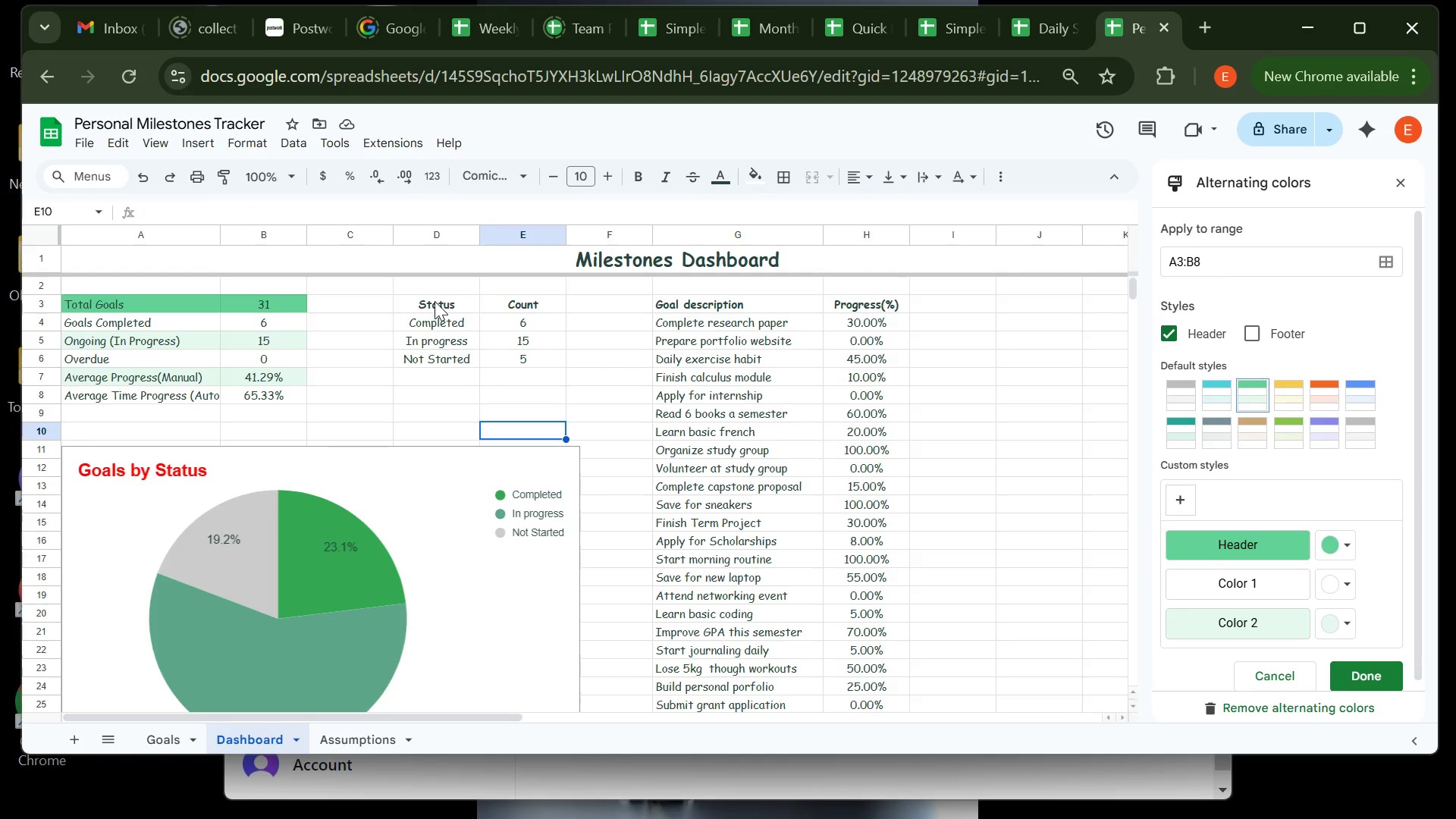 
left_click([435, 301])
 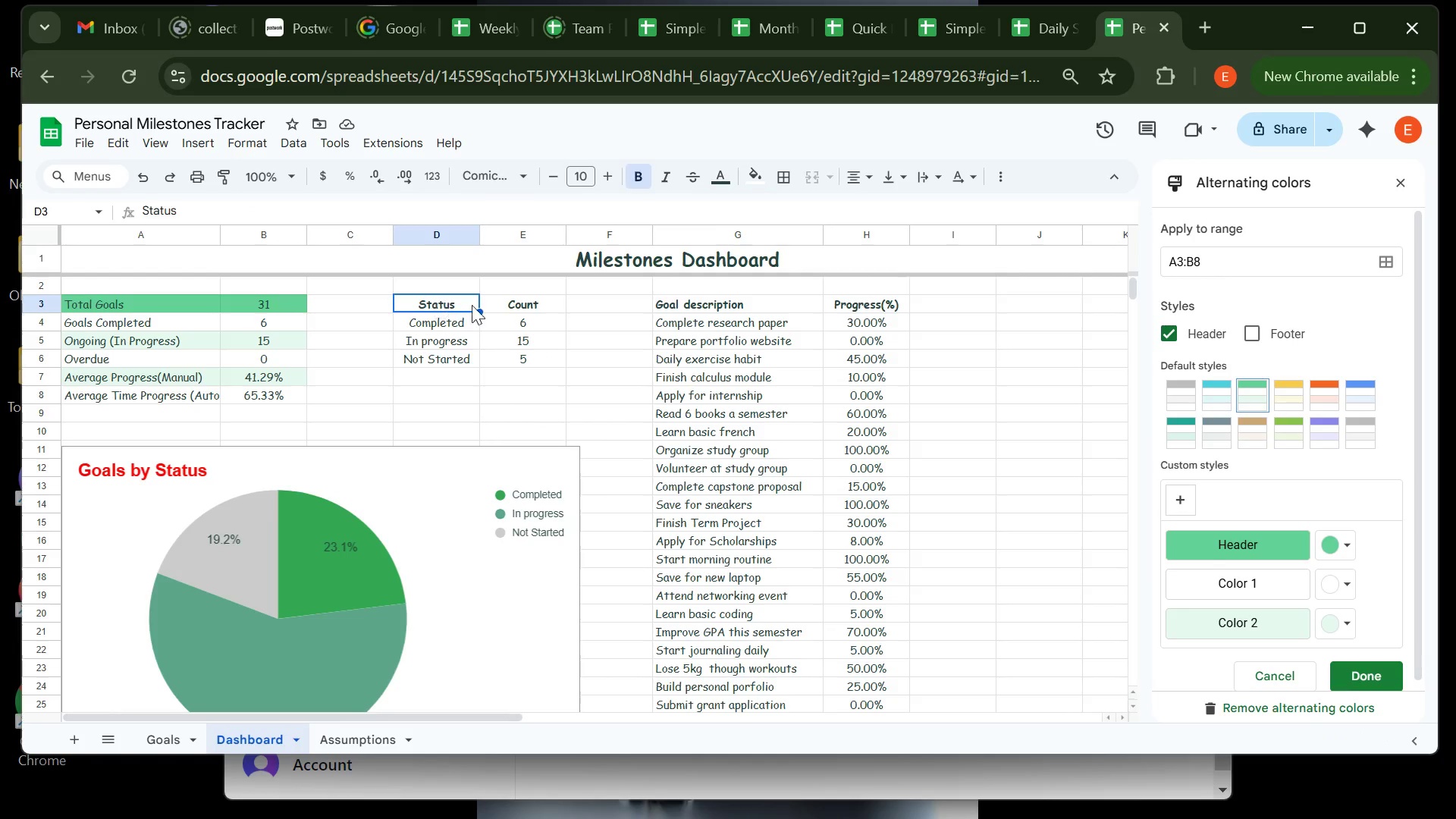 
left_click_drag(start_coordinate=[435, 301], to_coordinate=[518, 357])
 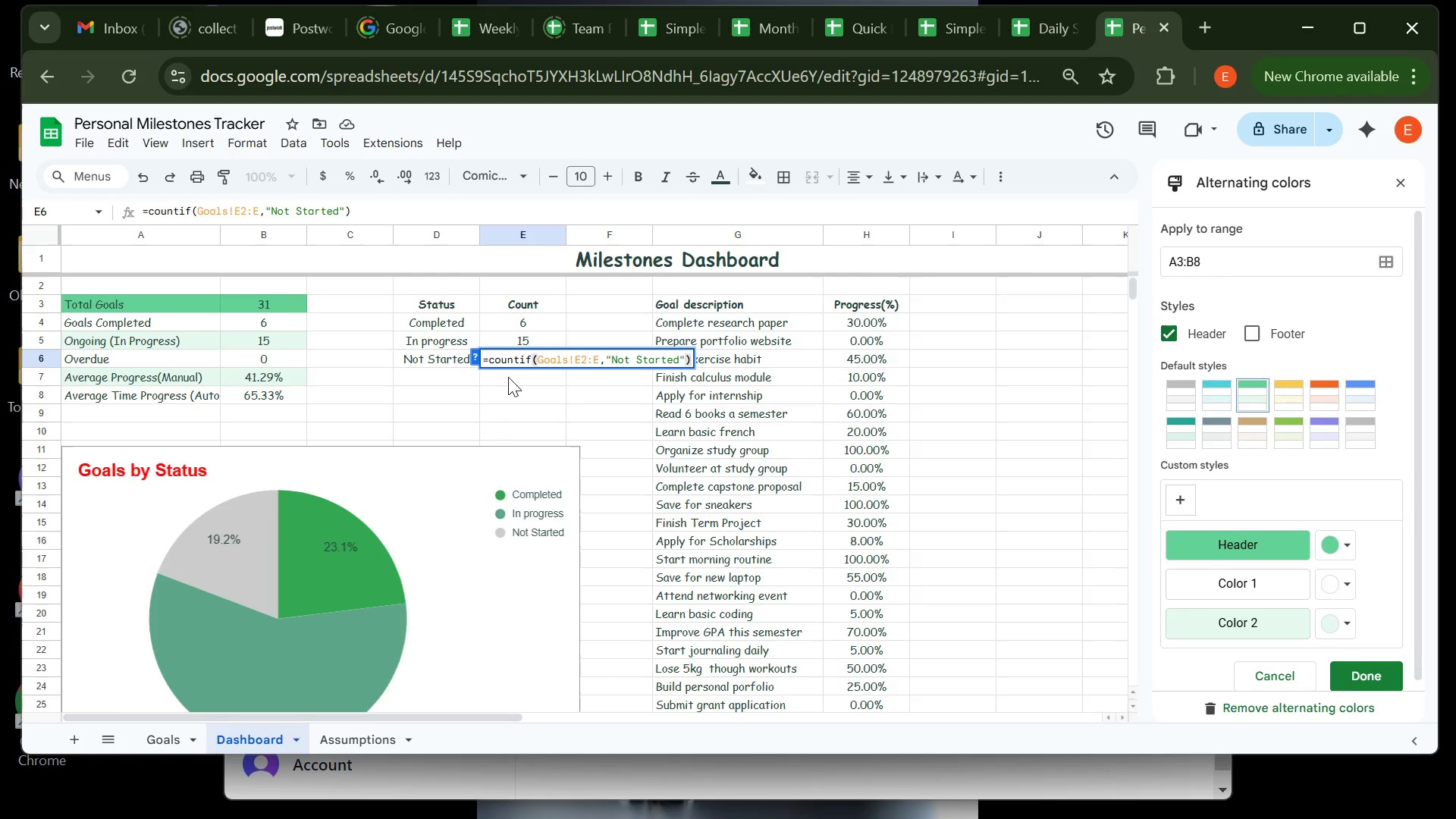 
left_click([510, 381])
 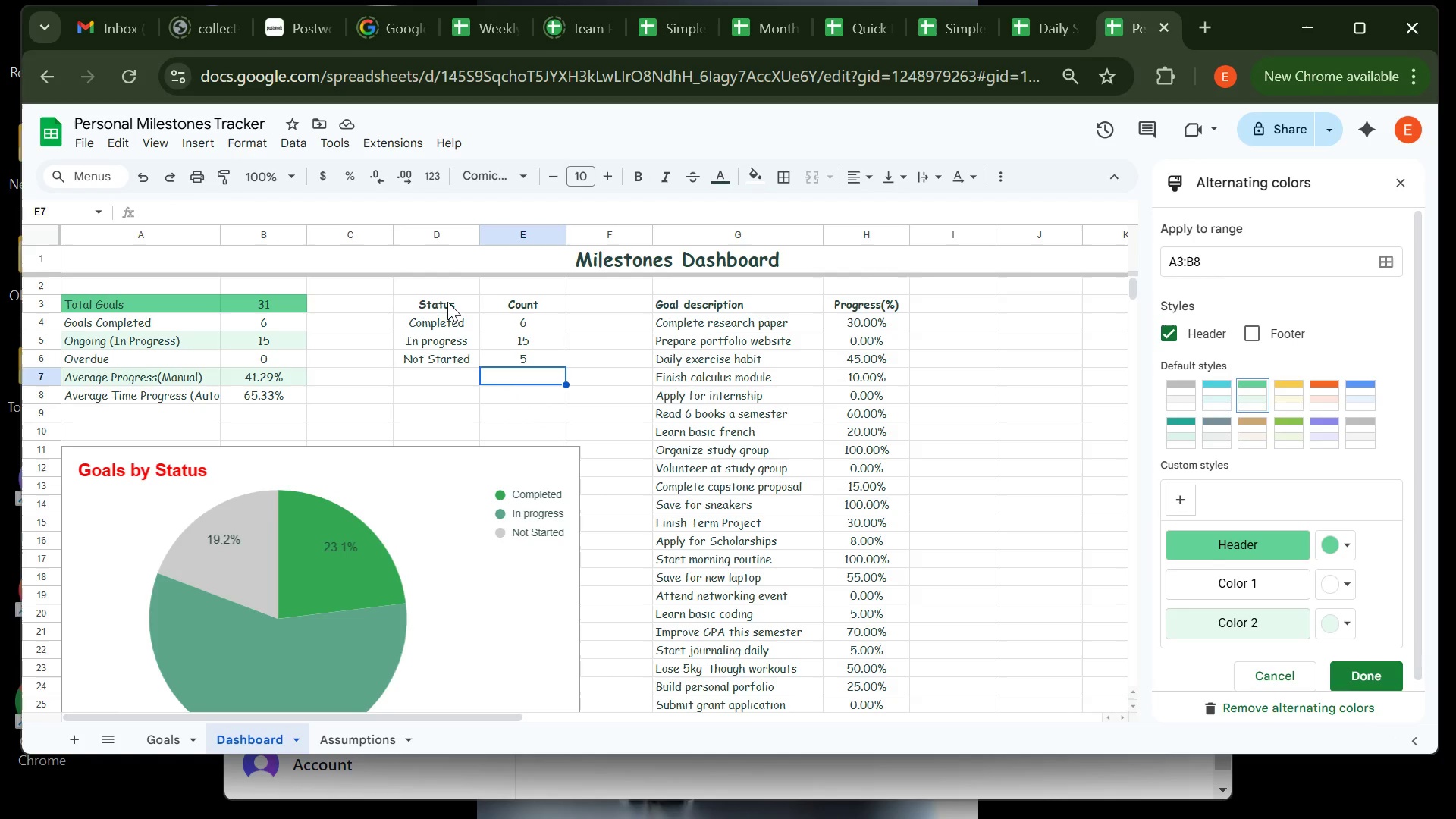 
left_click_drag(start_coordinate=[447, 302], to_coordinate=[524, 361])
 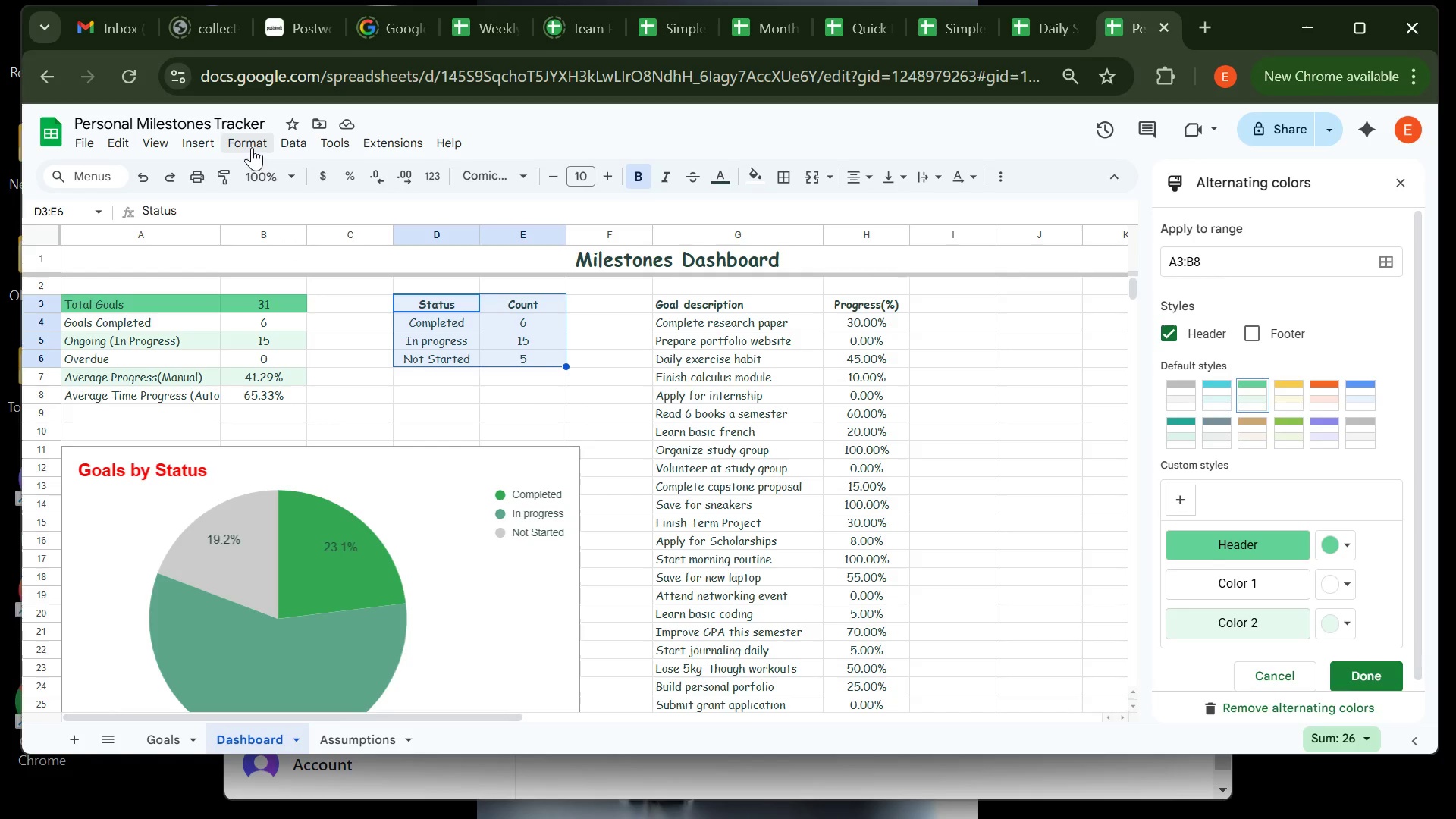 
left_click([252, 147])
 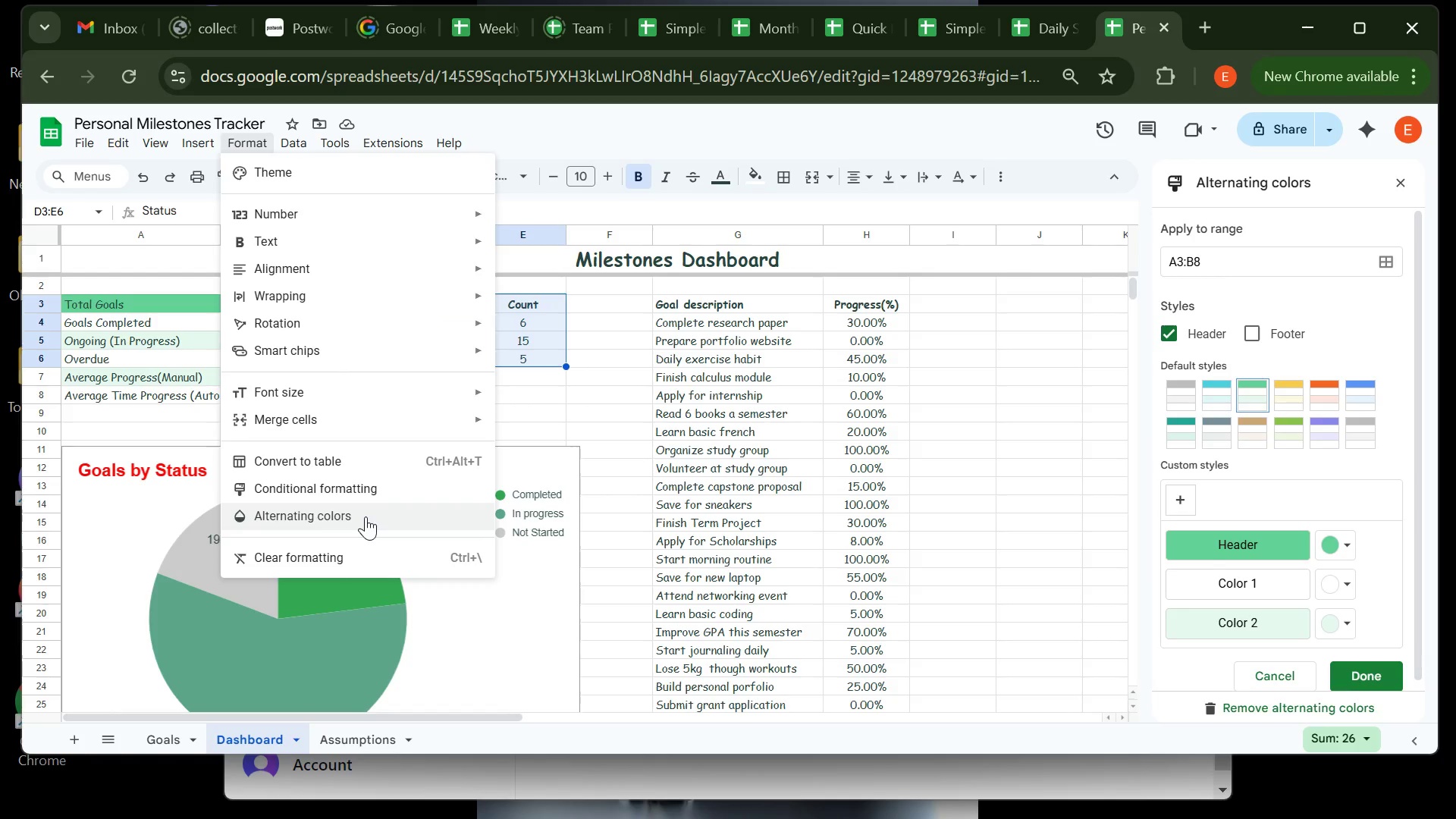 
left_click([366, 516])
 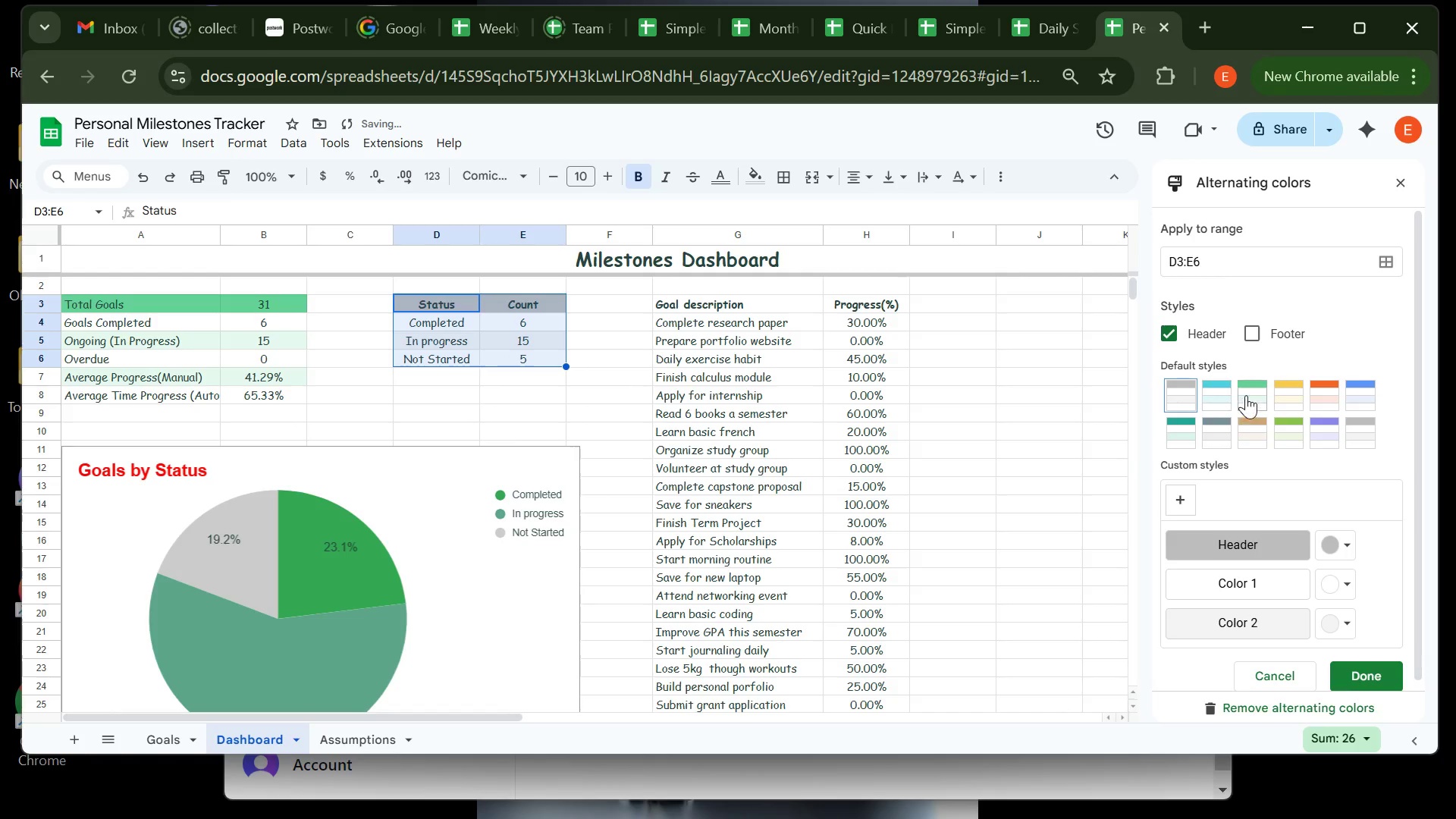 
left_click([1247, 394])
 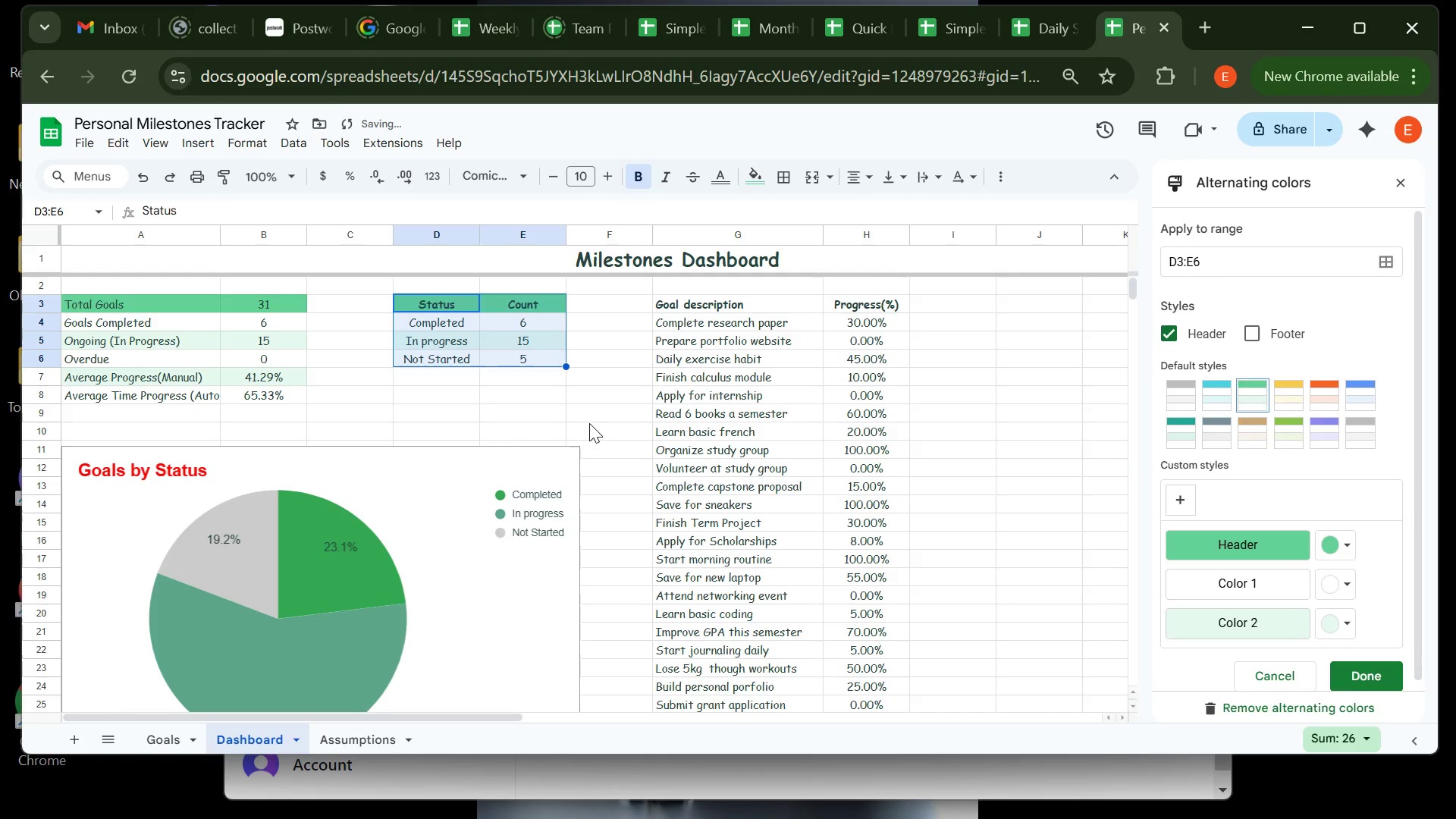 
left_click([589, 423])
 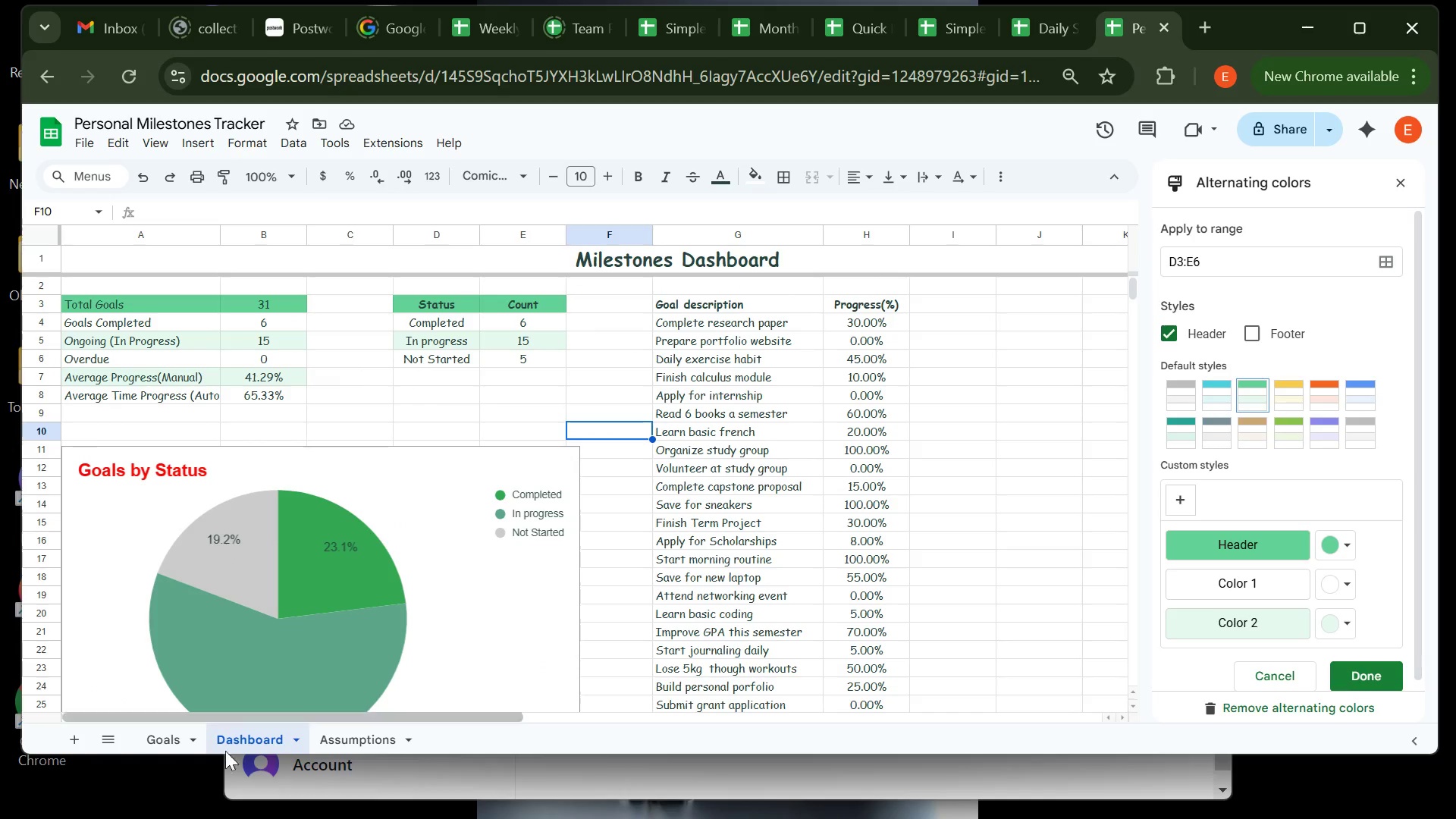 
wait(6.07)
 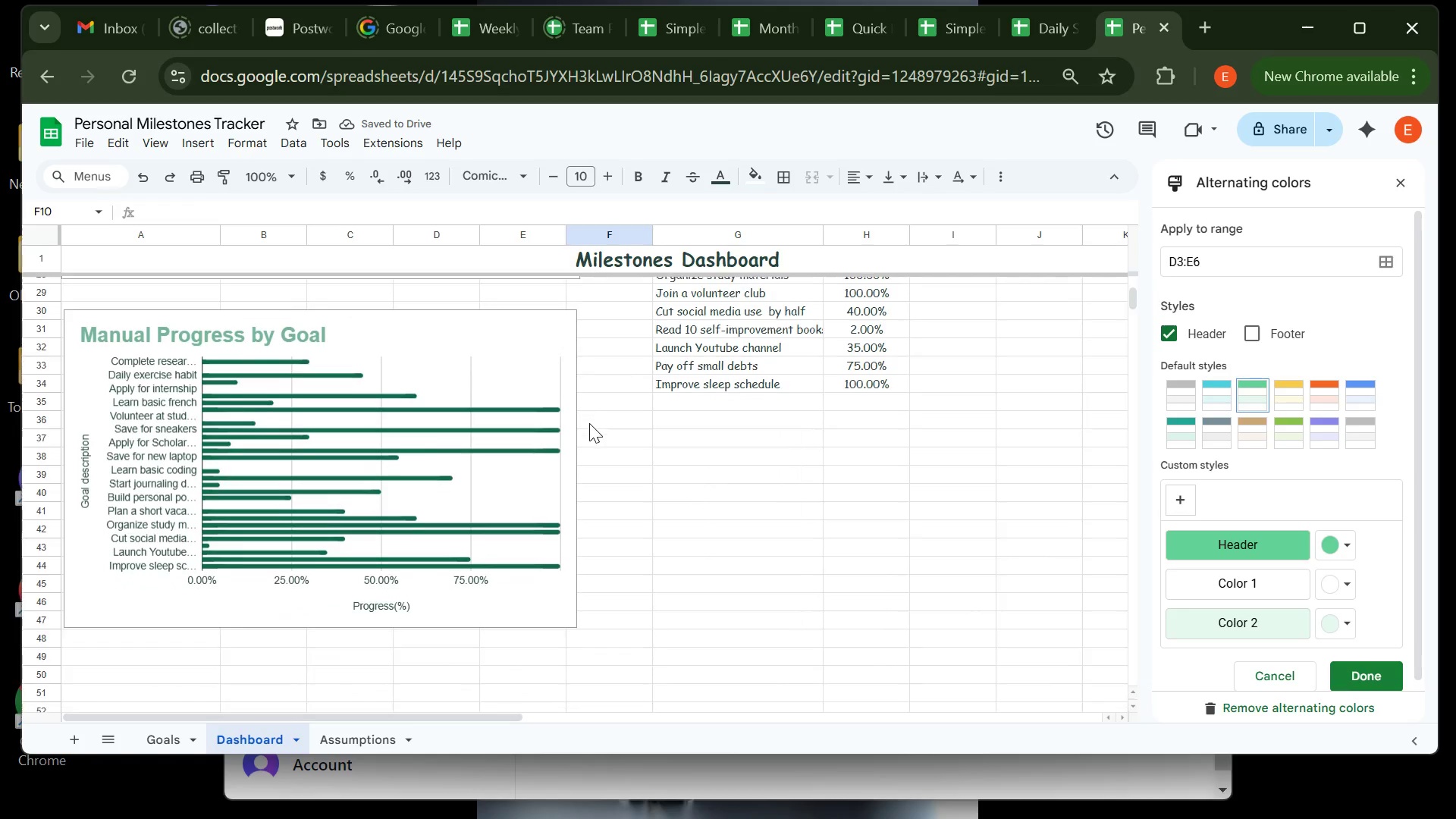 
left_click([177, 736])
 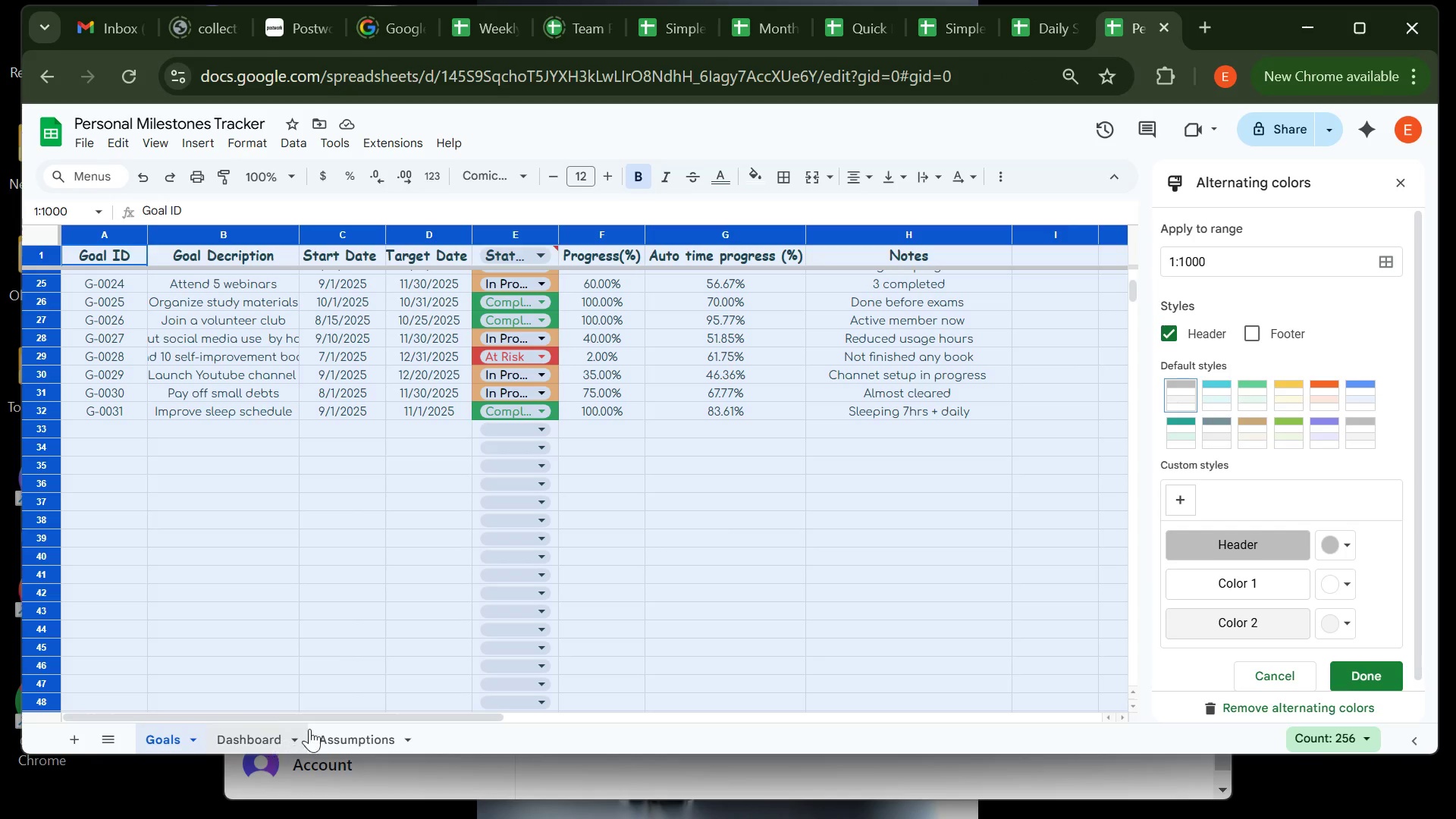 
left_click([293, 581])
 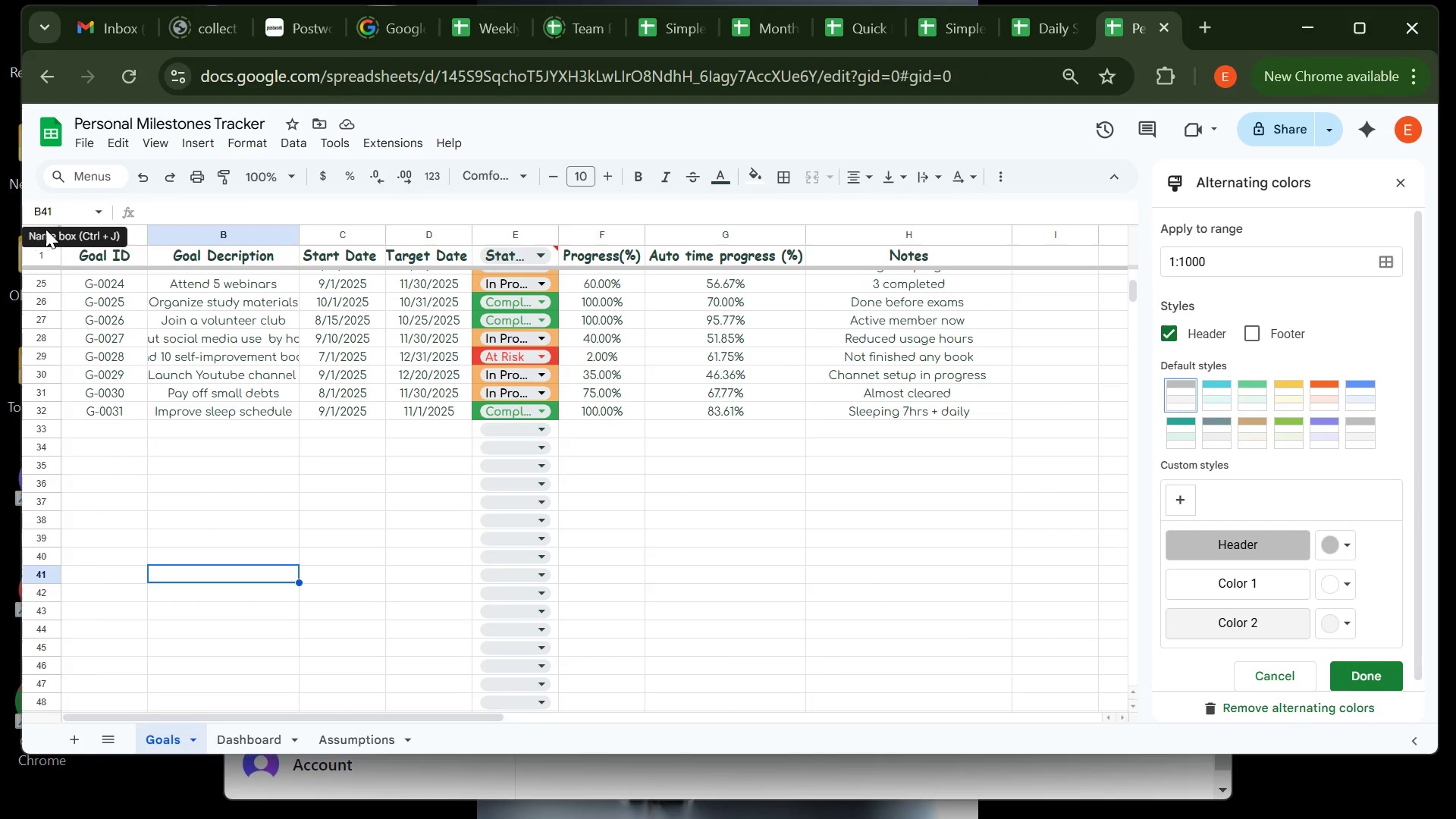 
left_click([43, 236])
 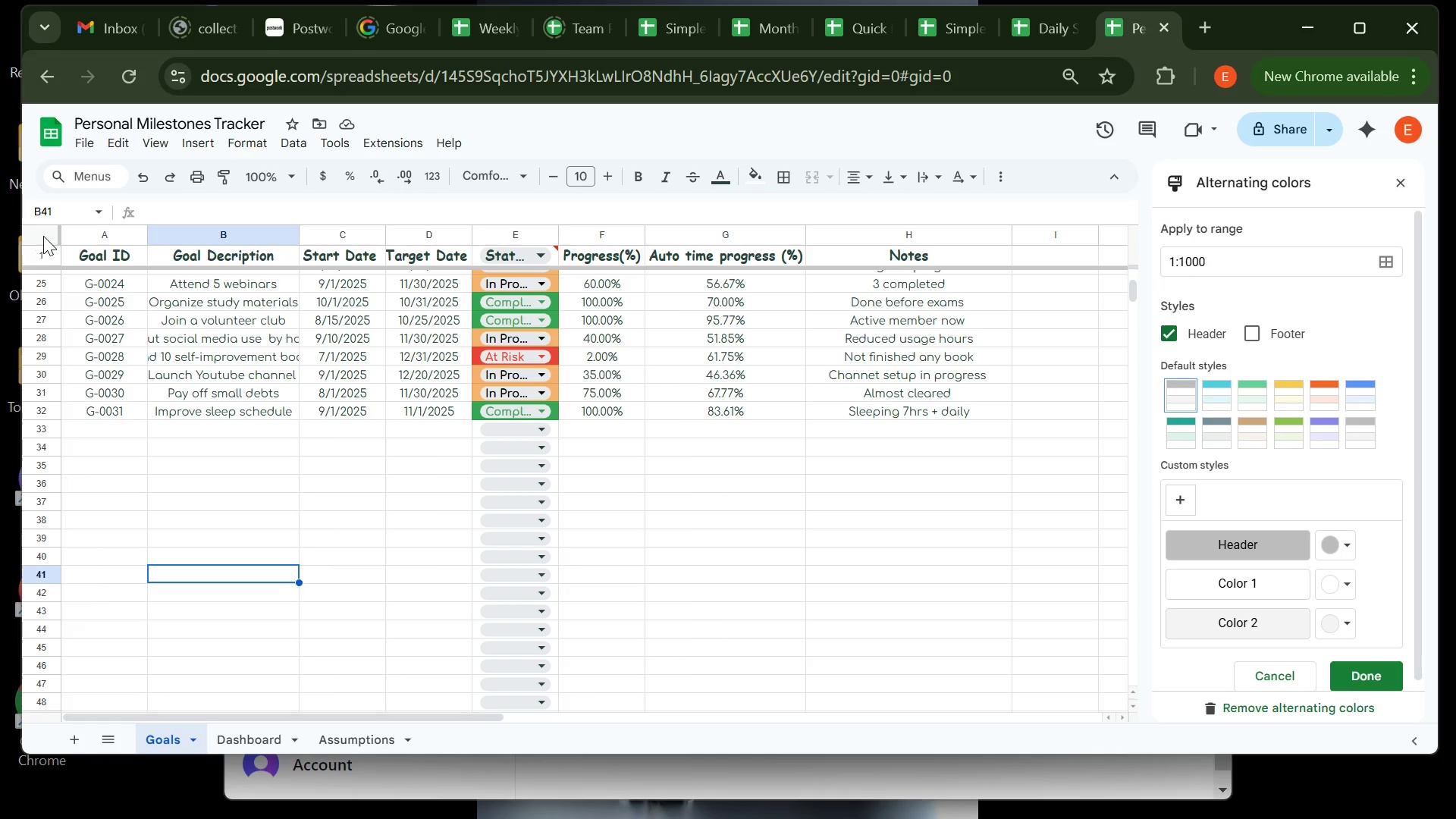 
left_click([43, 236])
 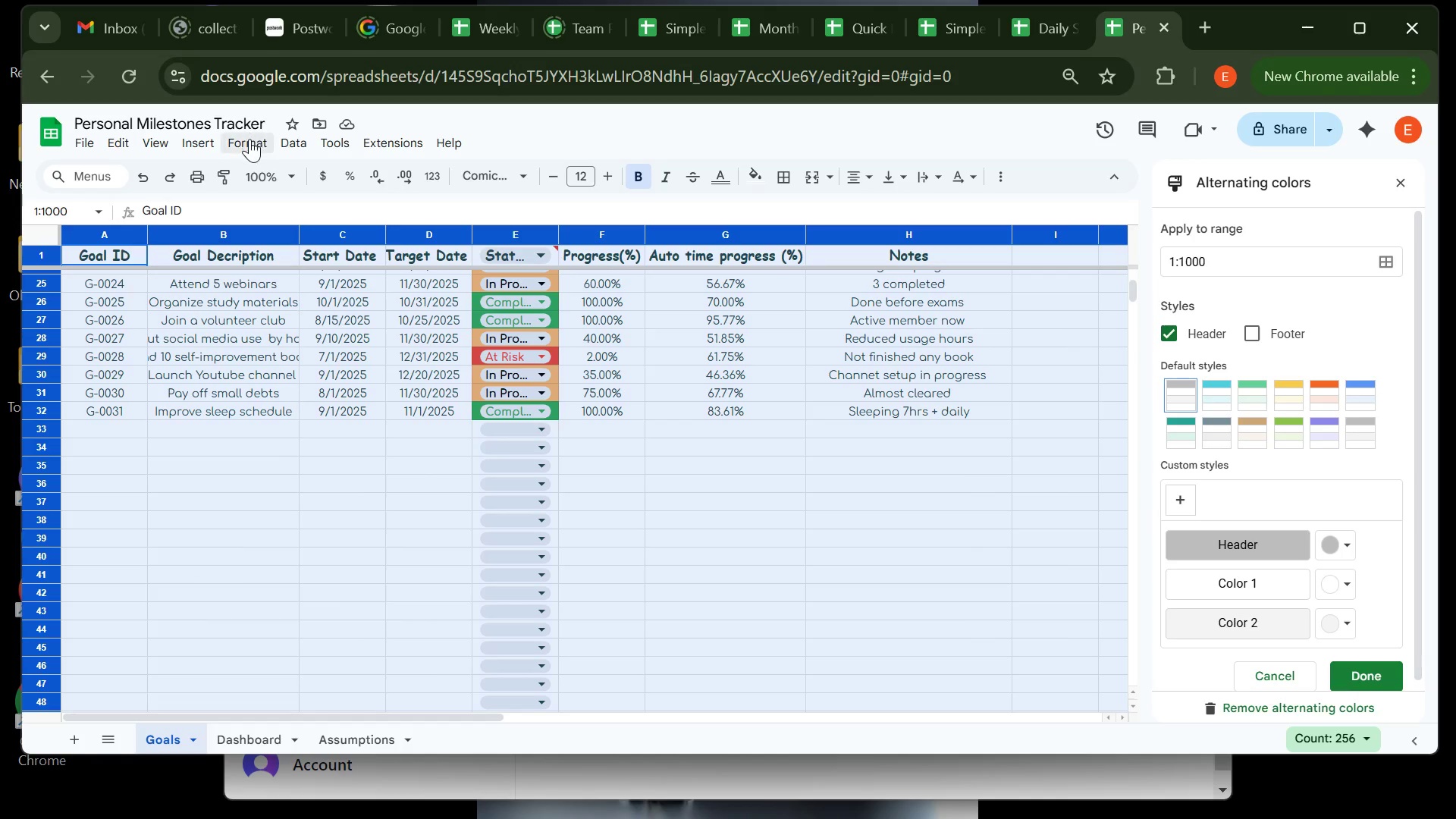 
left_click([249, 143])
 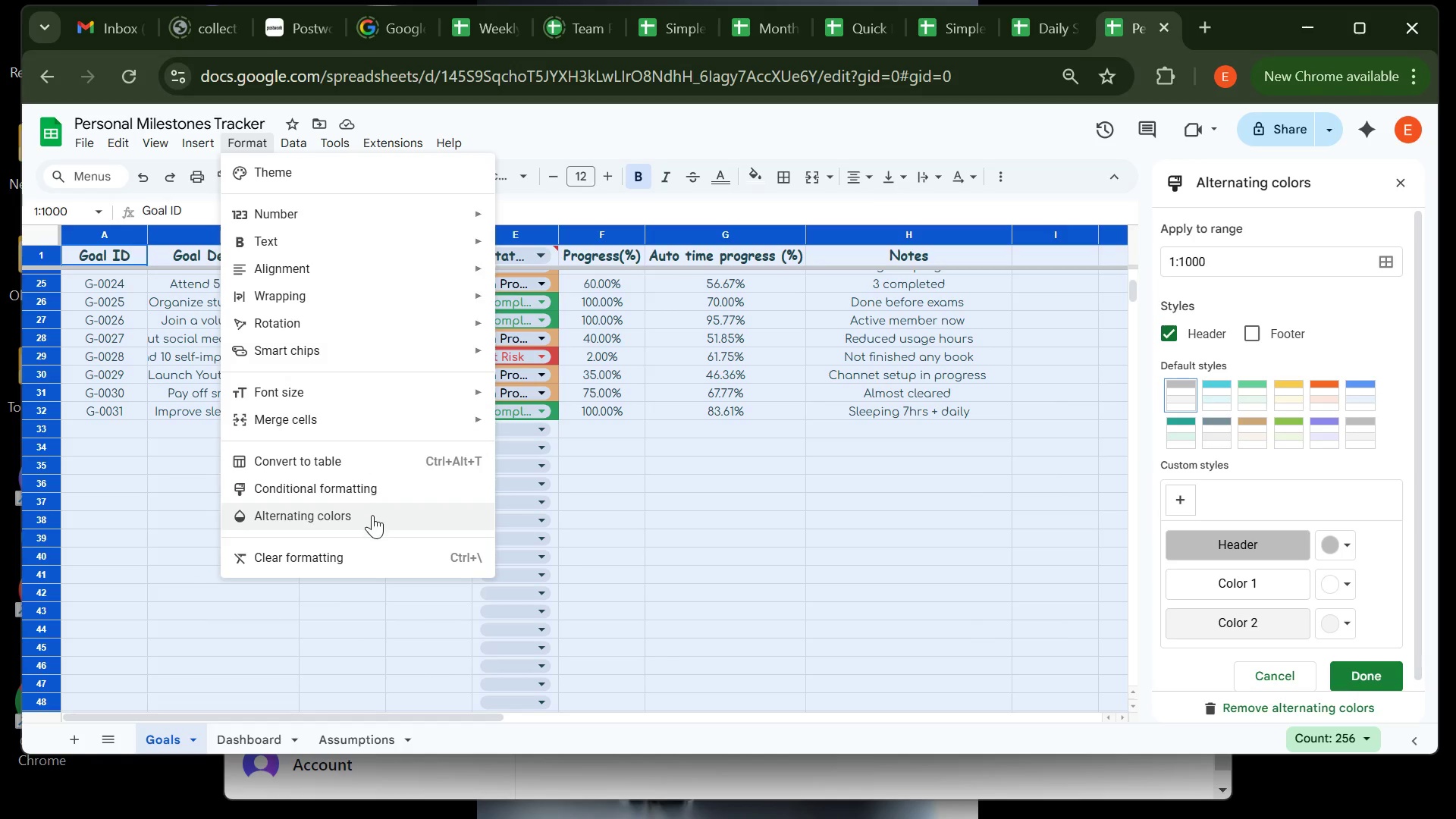 
left_click([372, 515])
 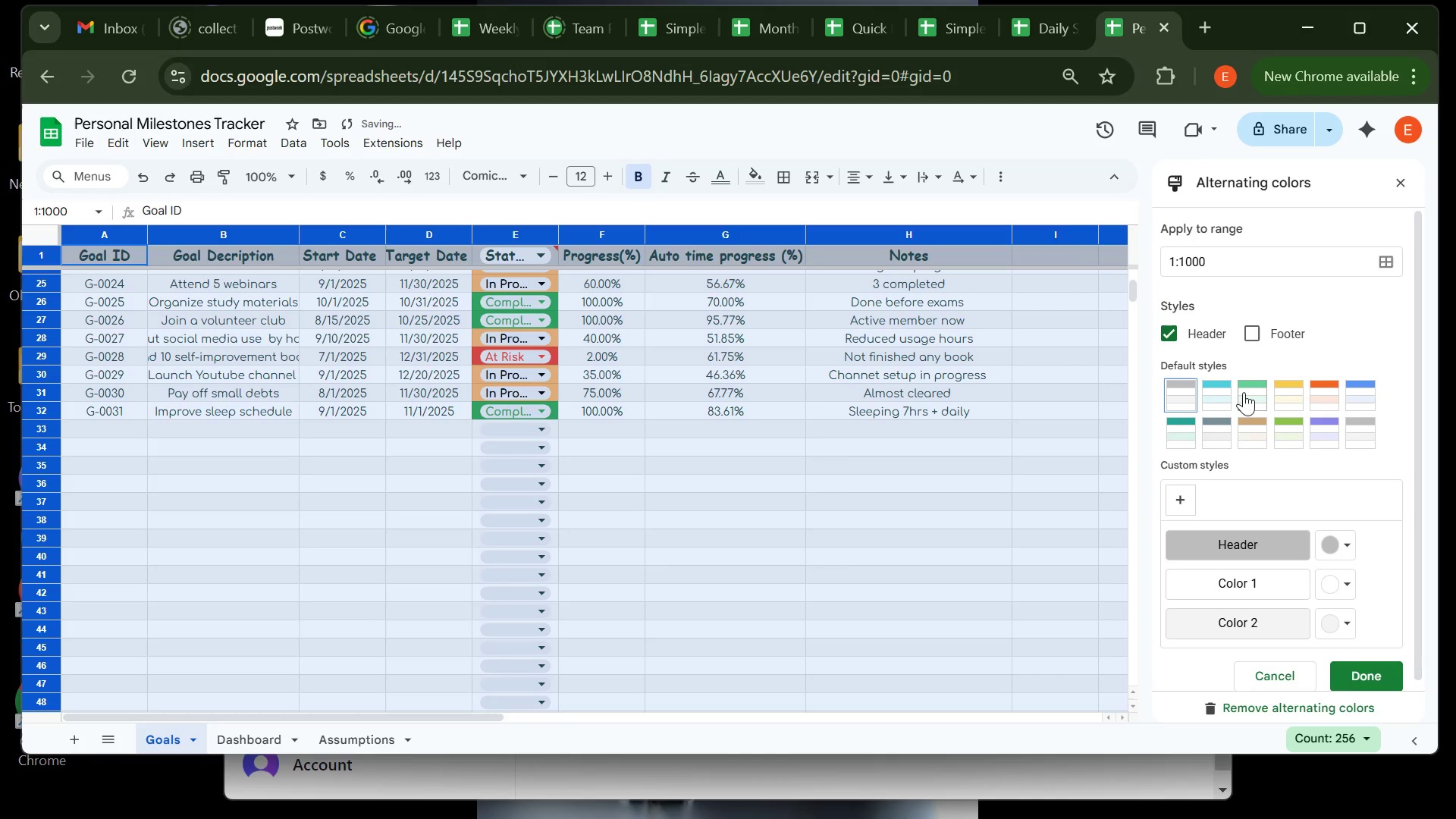 
left_click([1247, 391])
 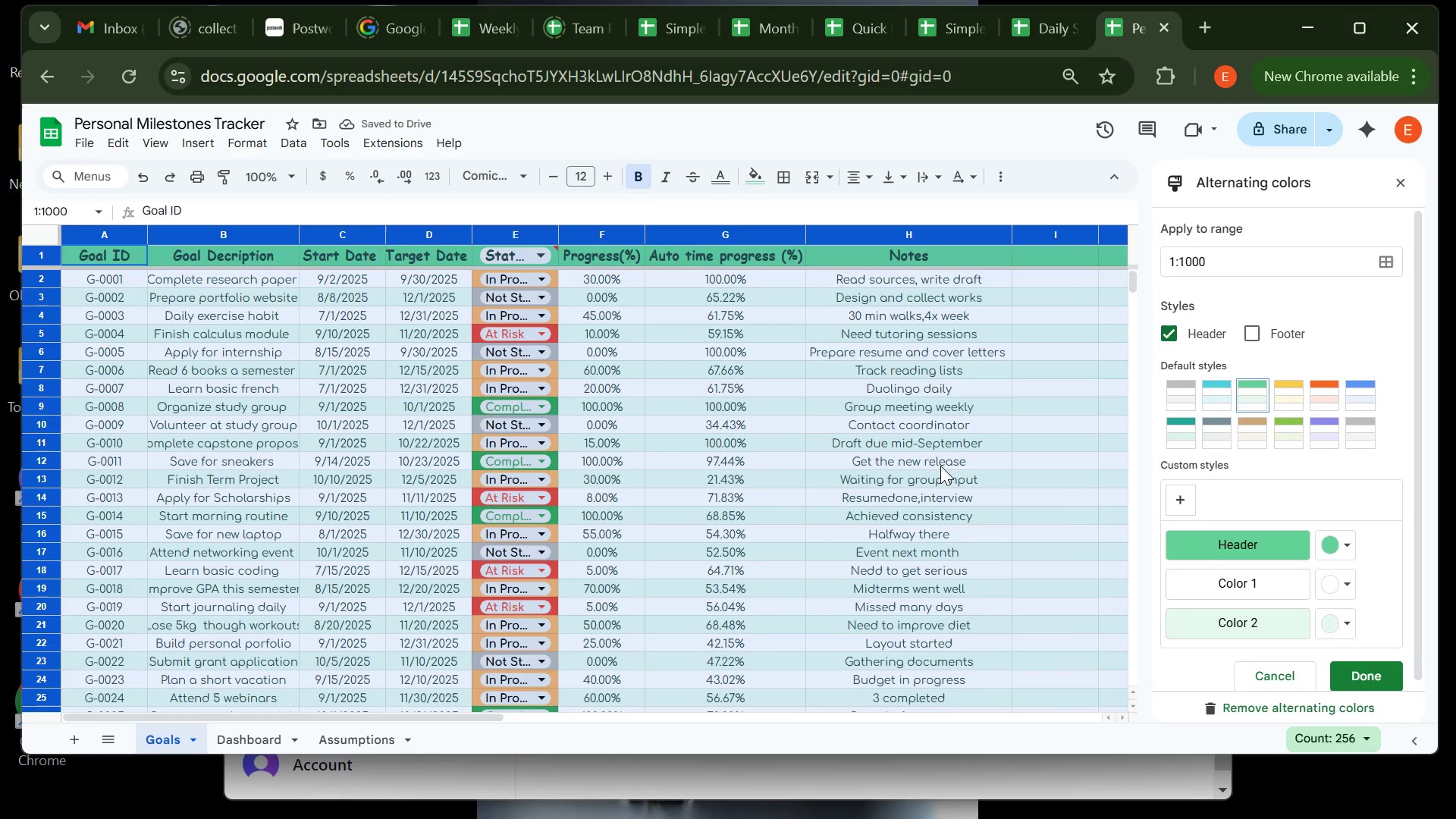 
left_click([1037, 456])
 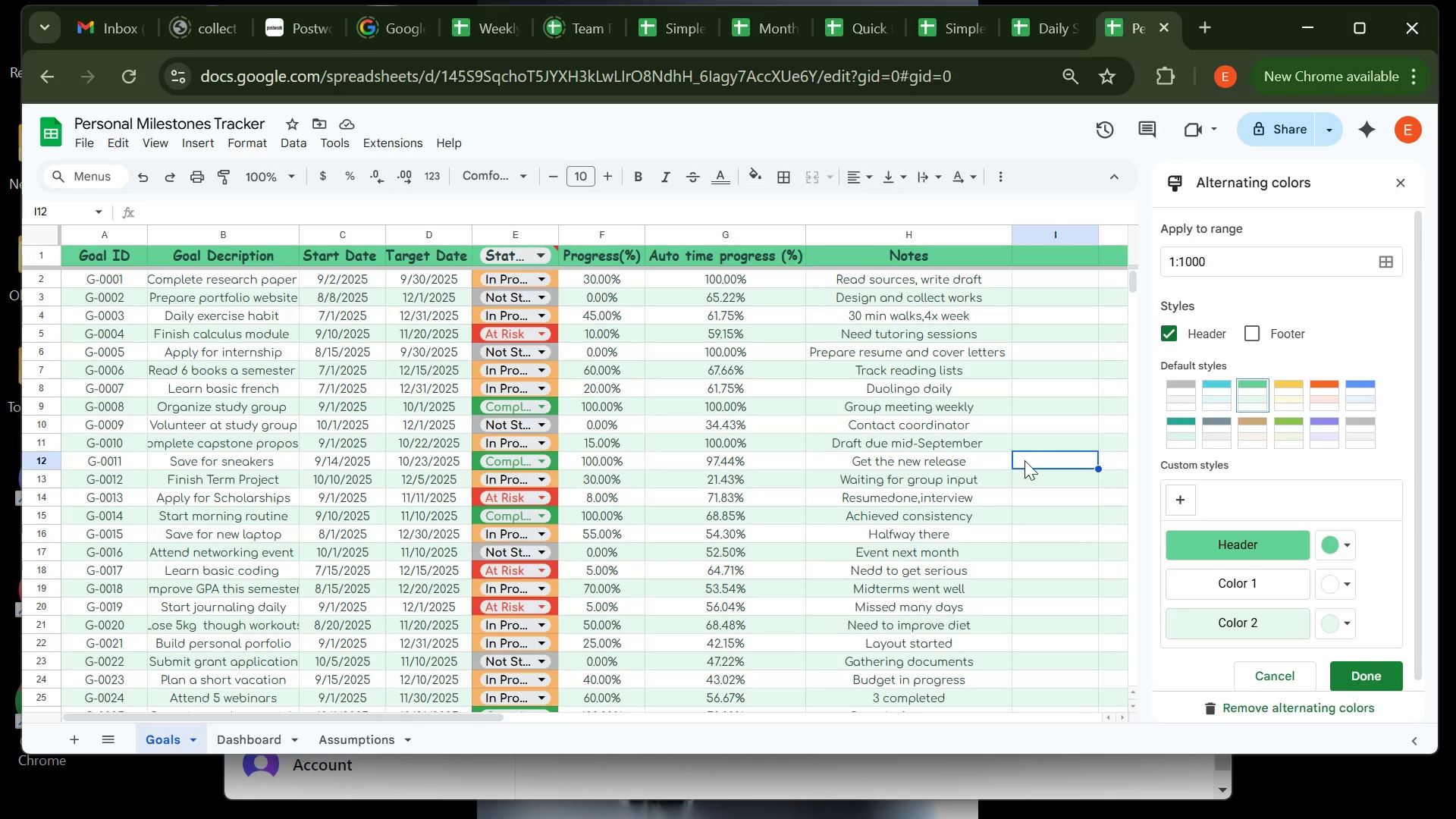 
wait(11.17)
 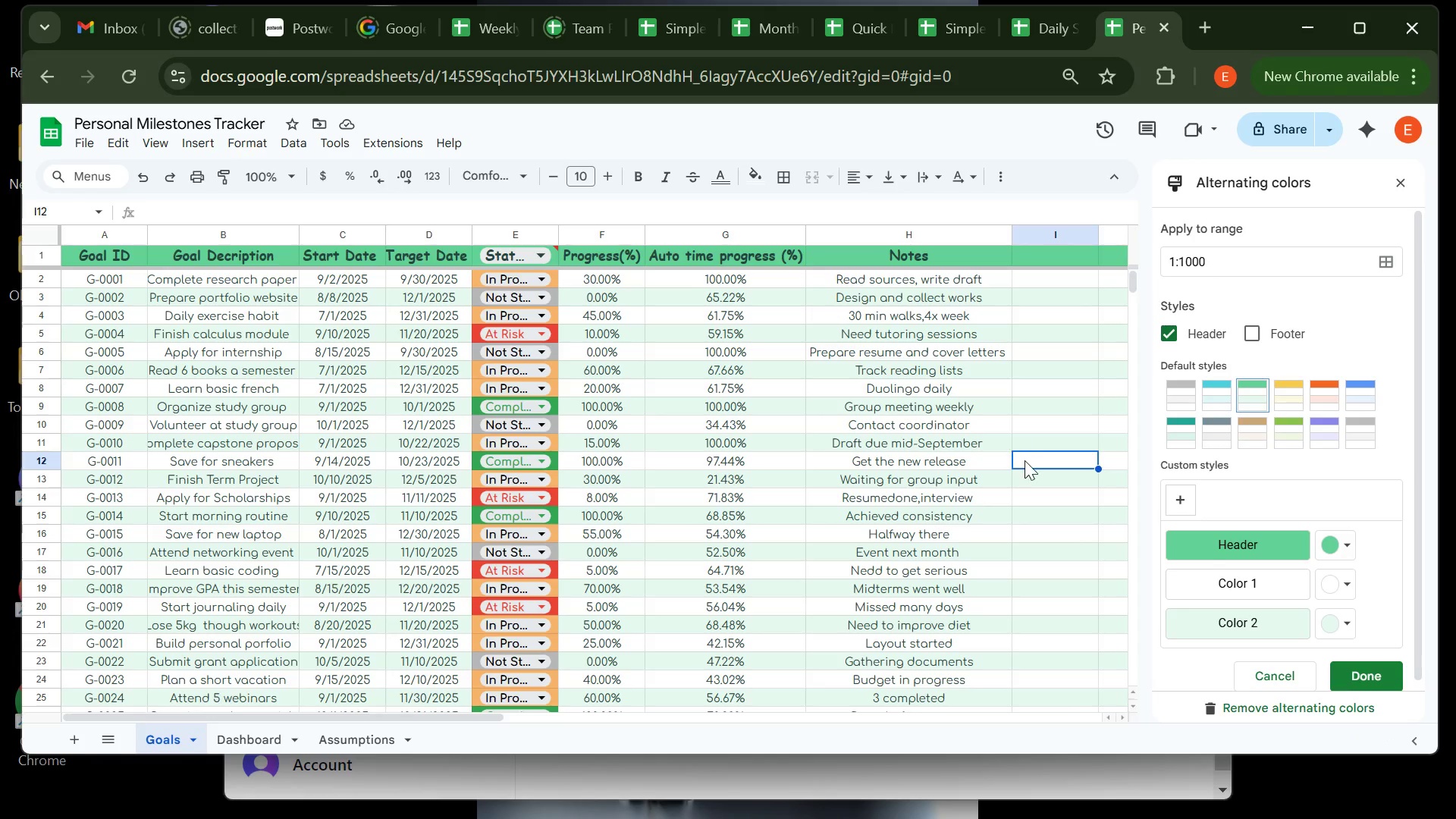 
left_click([1260, 433])
 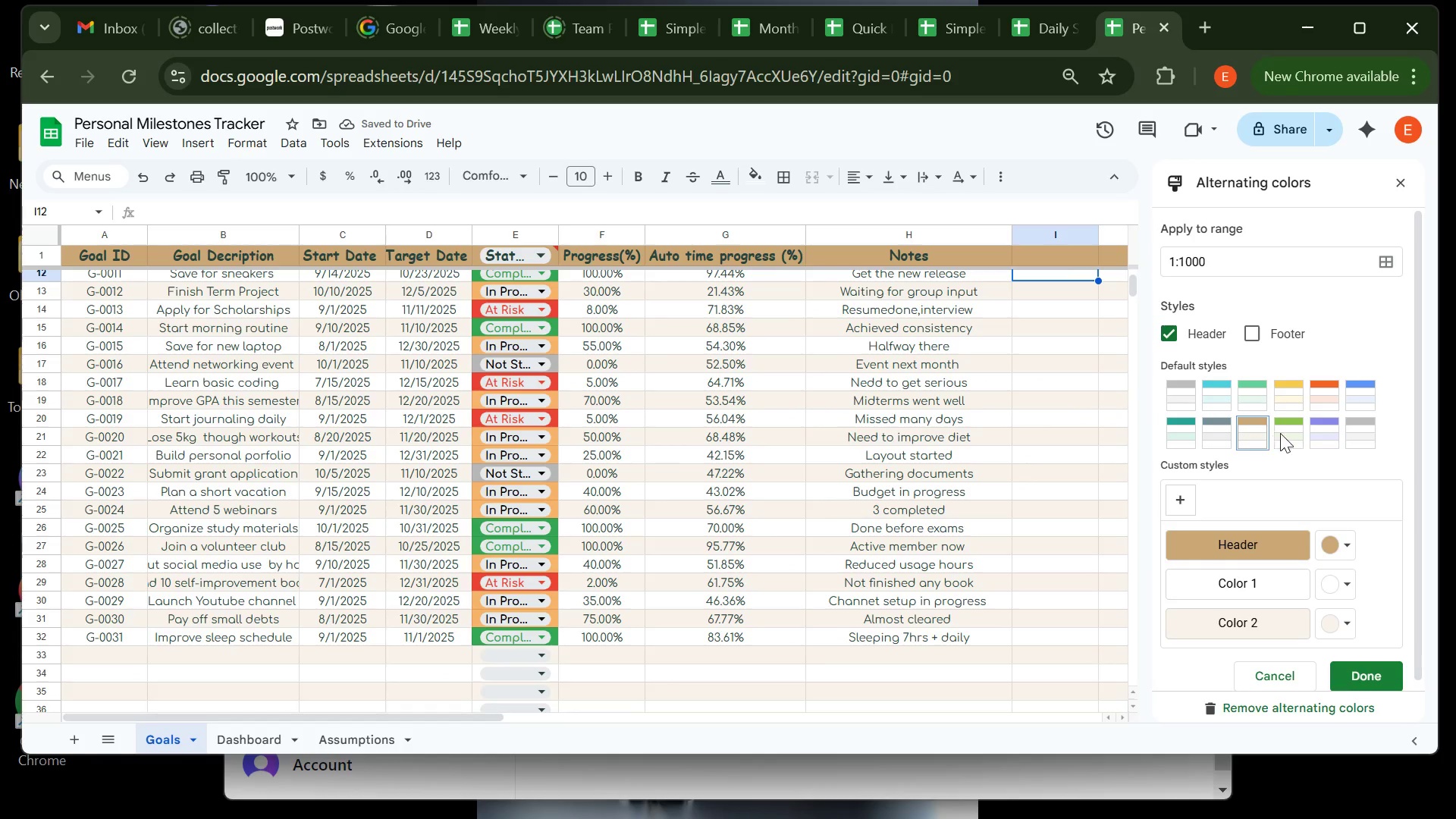 
left_click([1316, 435])
 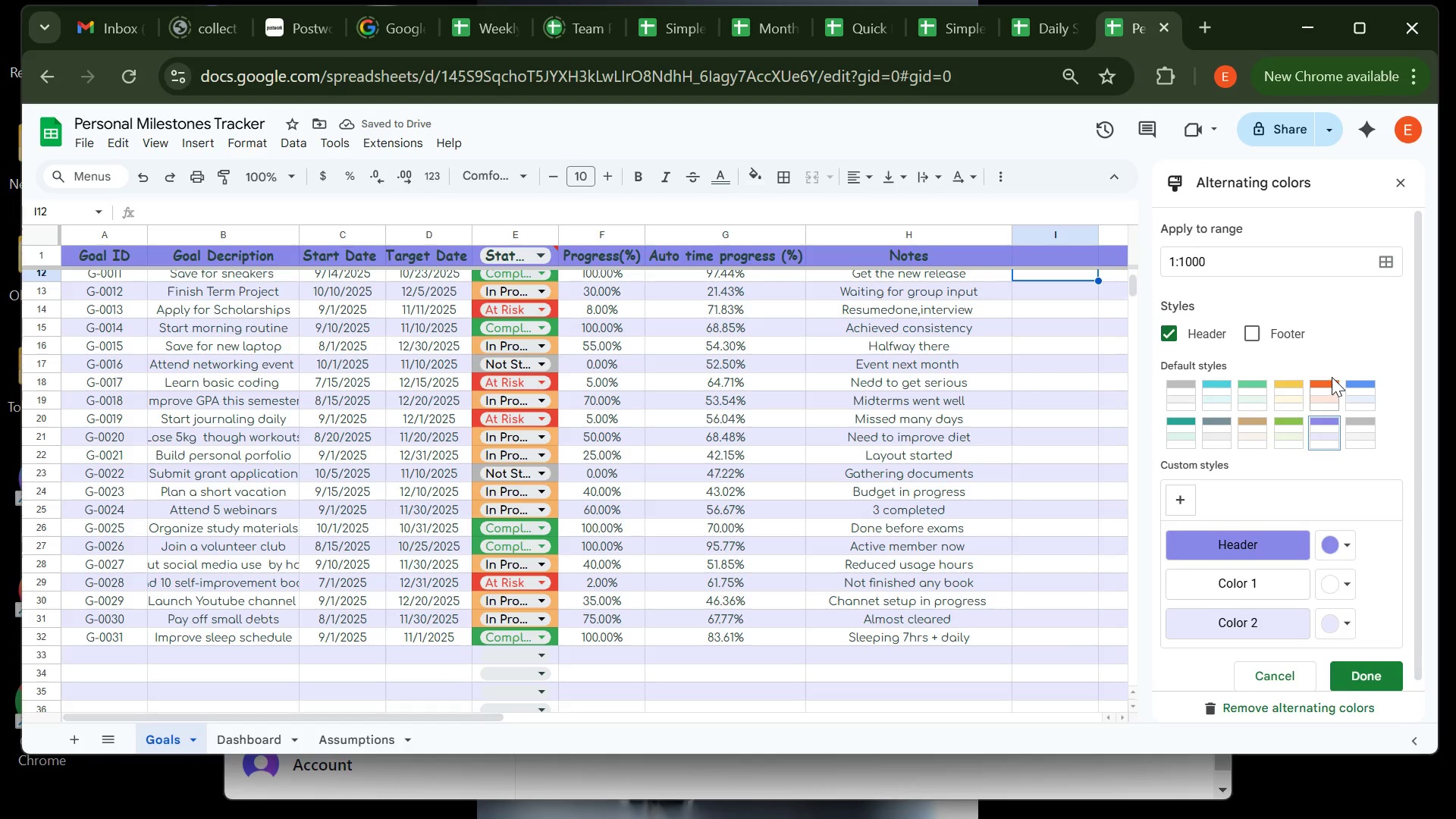 
left_click([1354, 398])
 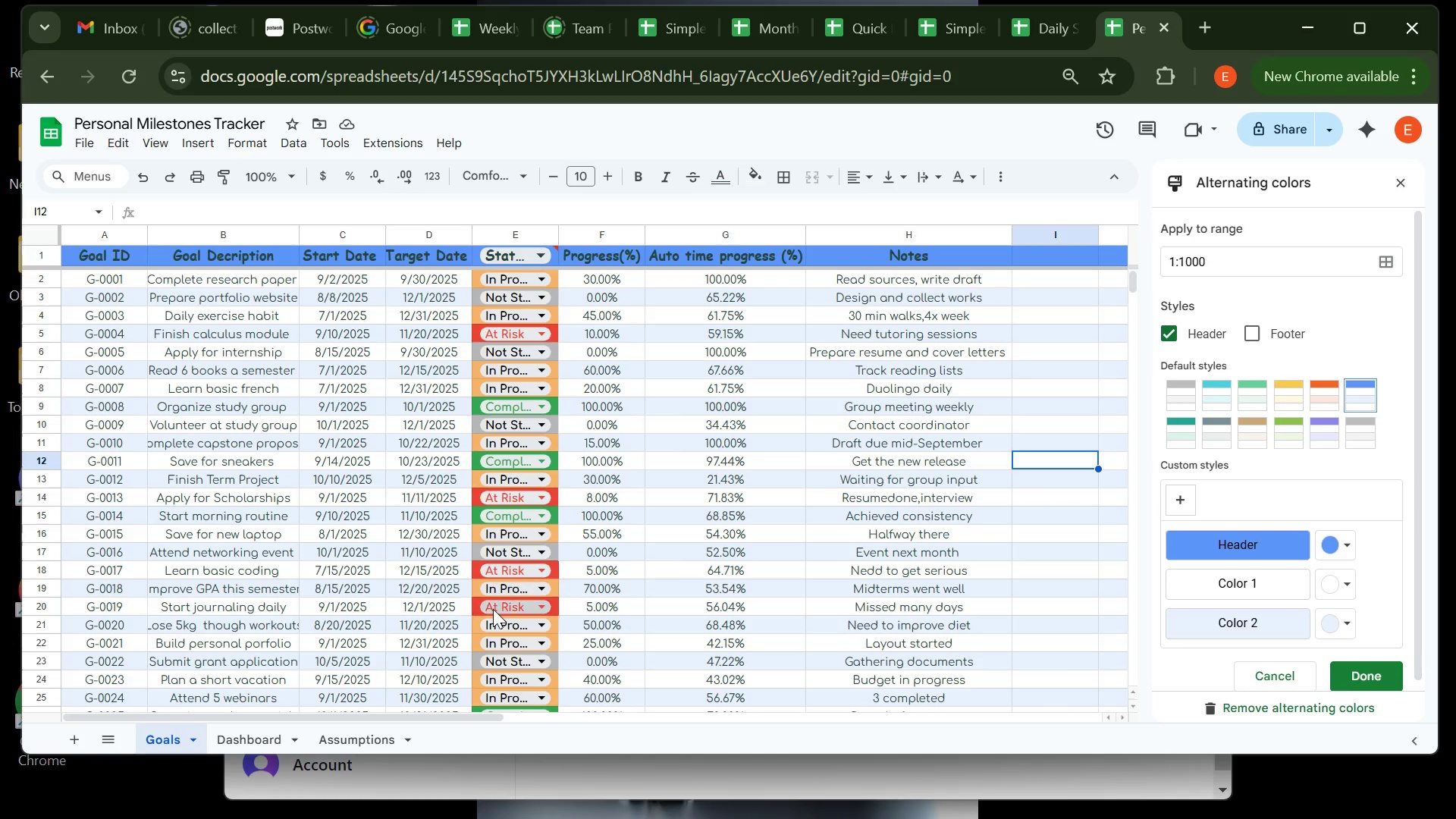 
wait(7.41)
 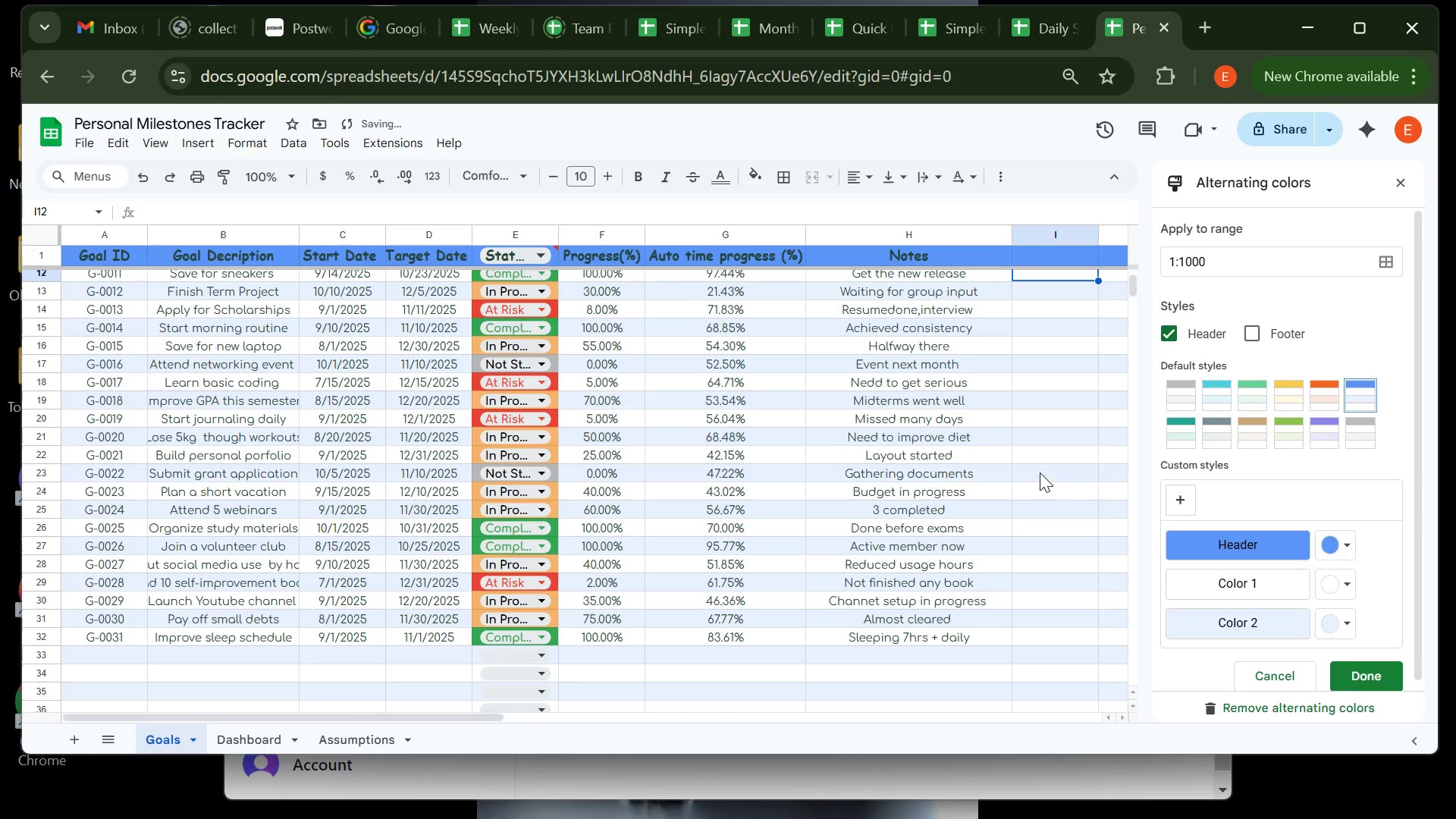 
left_click([249, 725])
 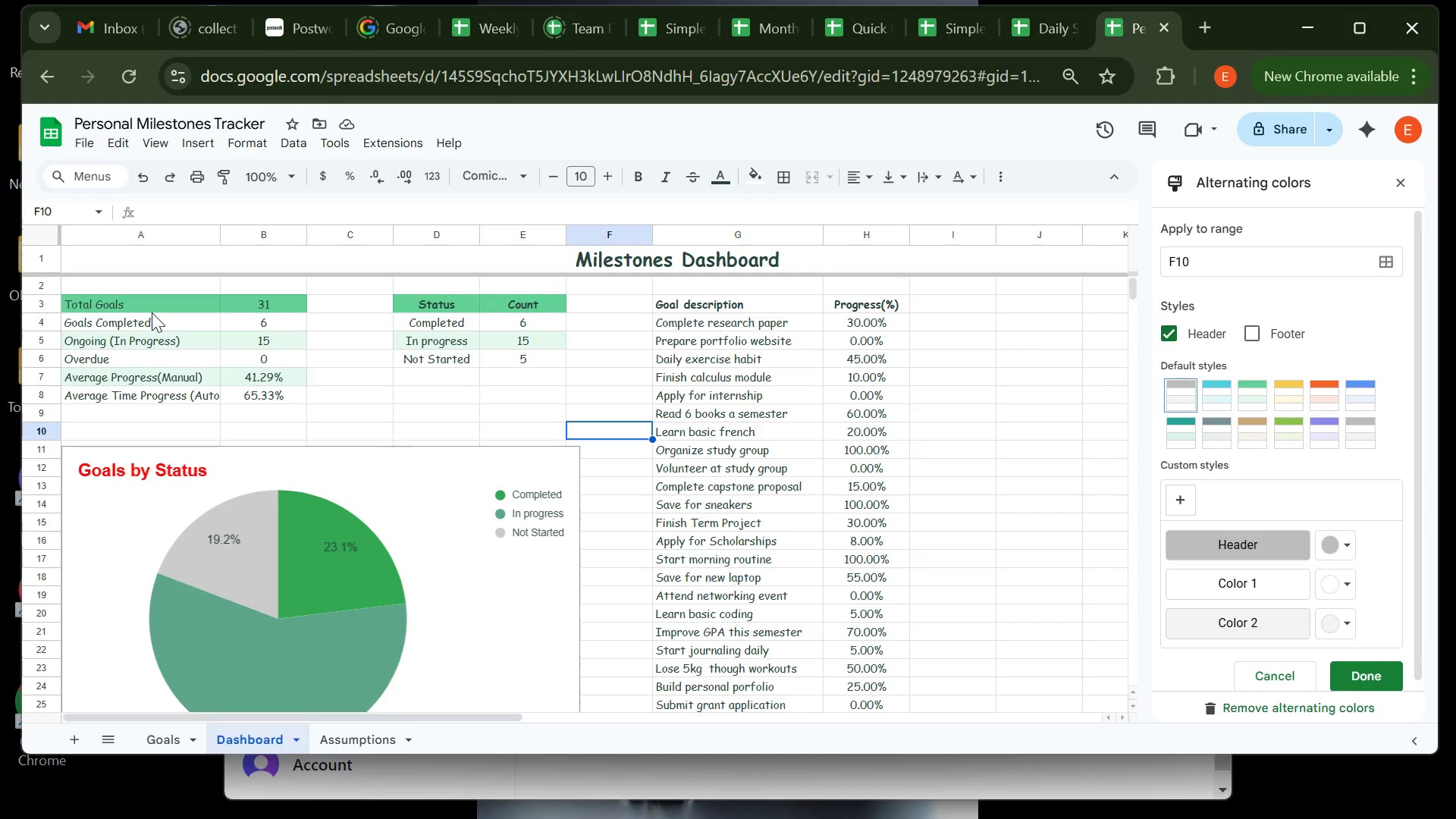 
left_click([152, 312])
 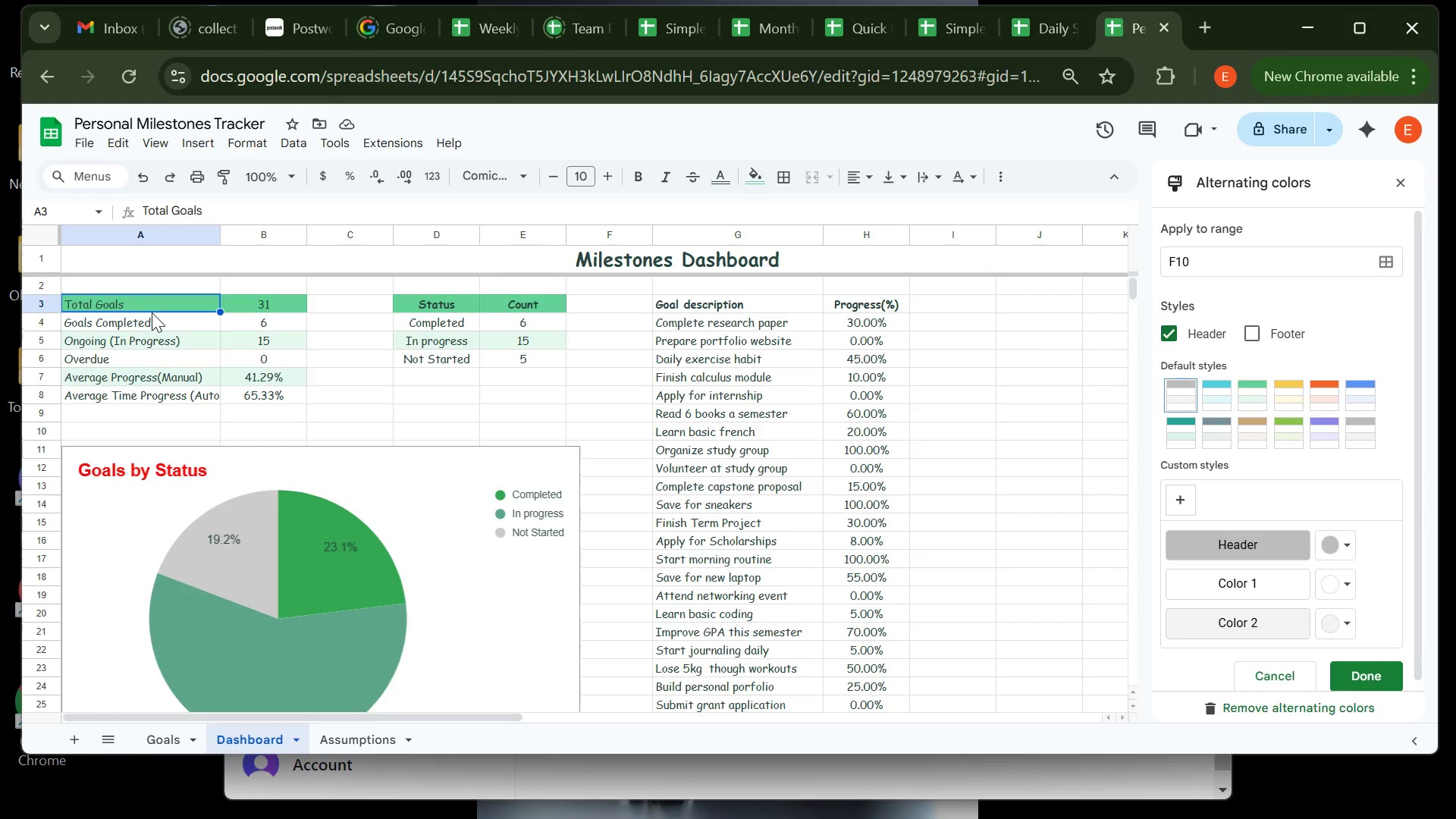 
left_click_drag(start_coordinate=[152, 312], to_coordinate=[240, 397])
 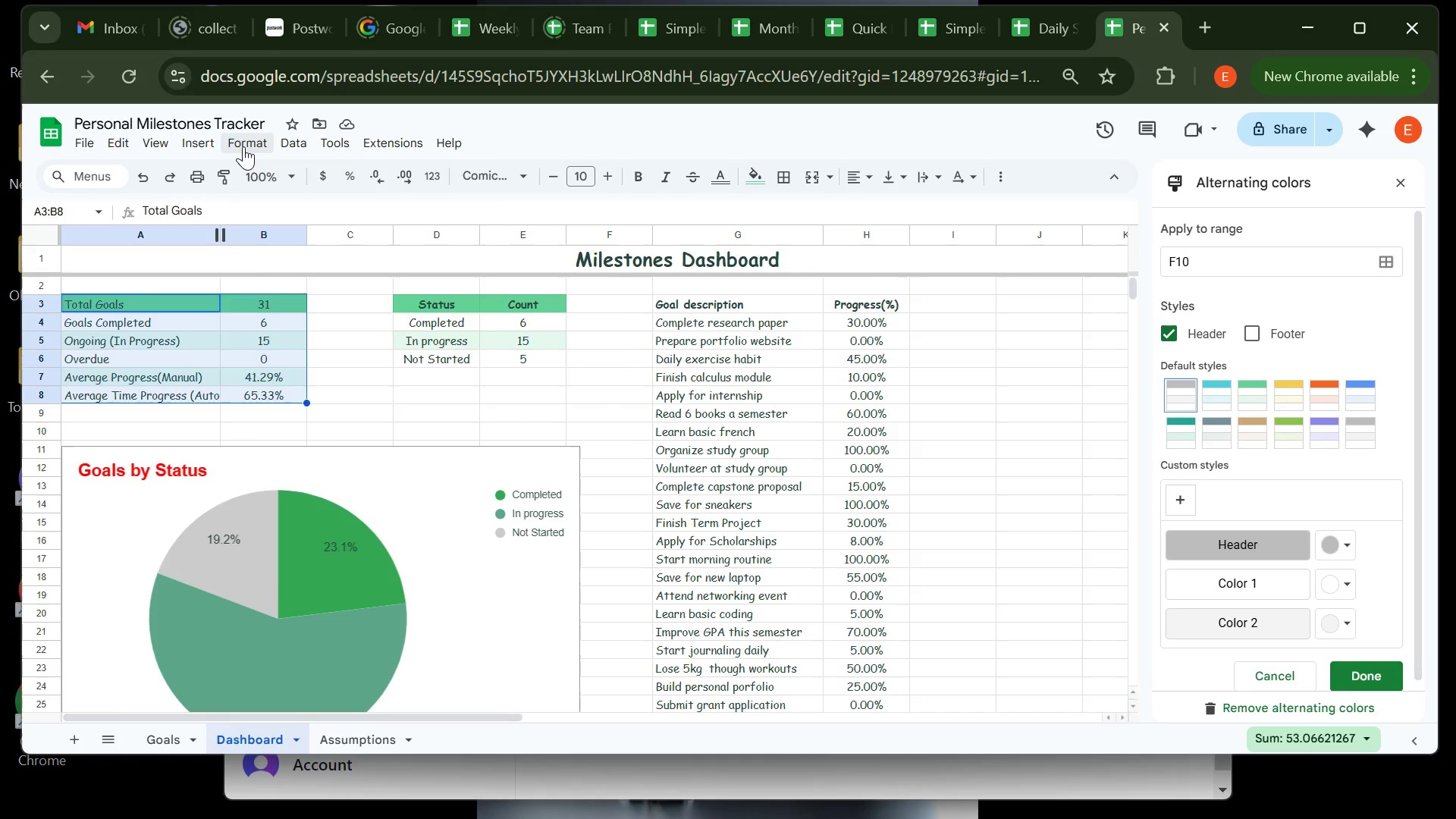 
left_click([243, 146])
 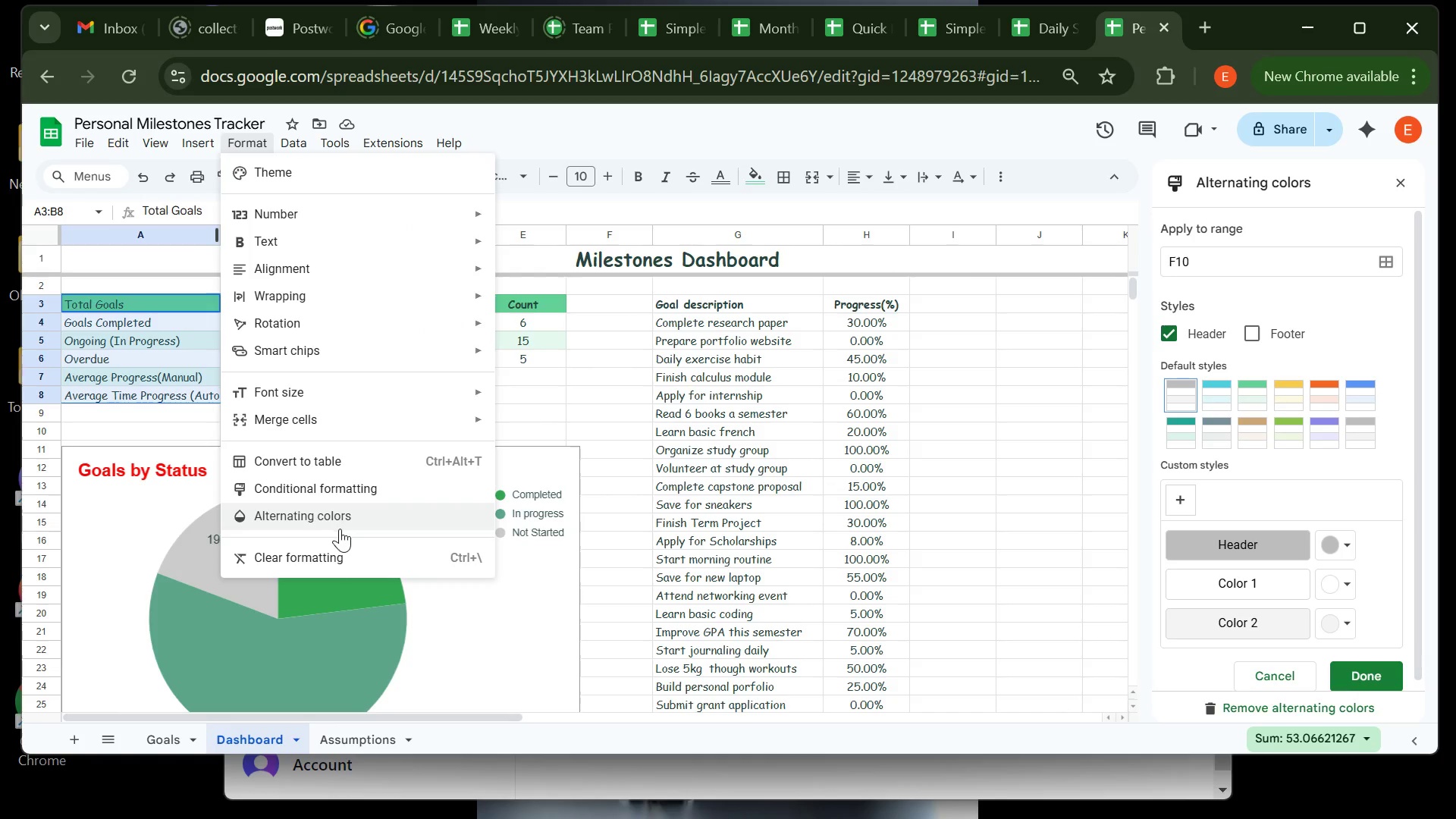 
left_click([340, 529])
 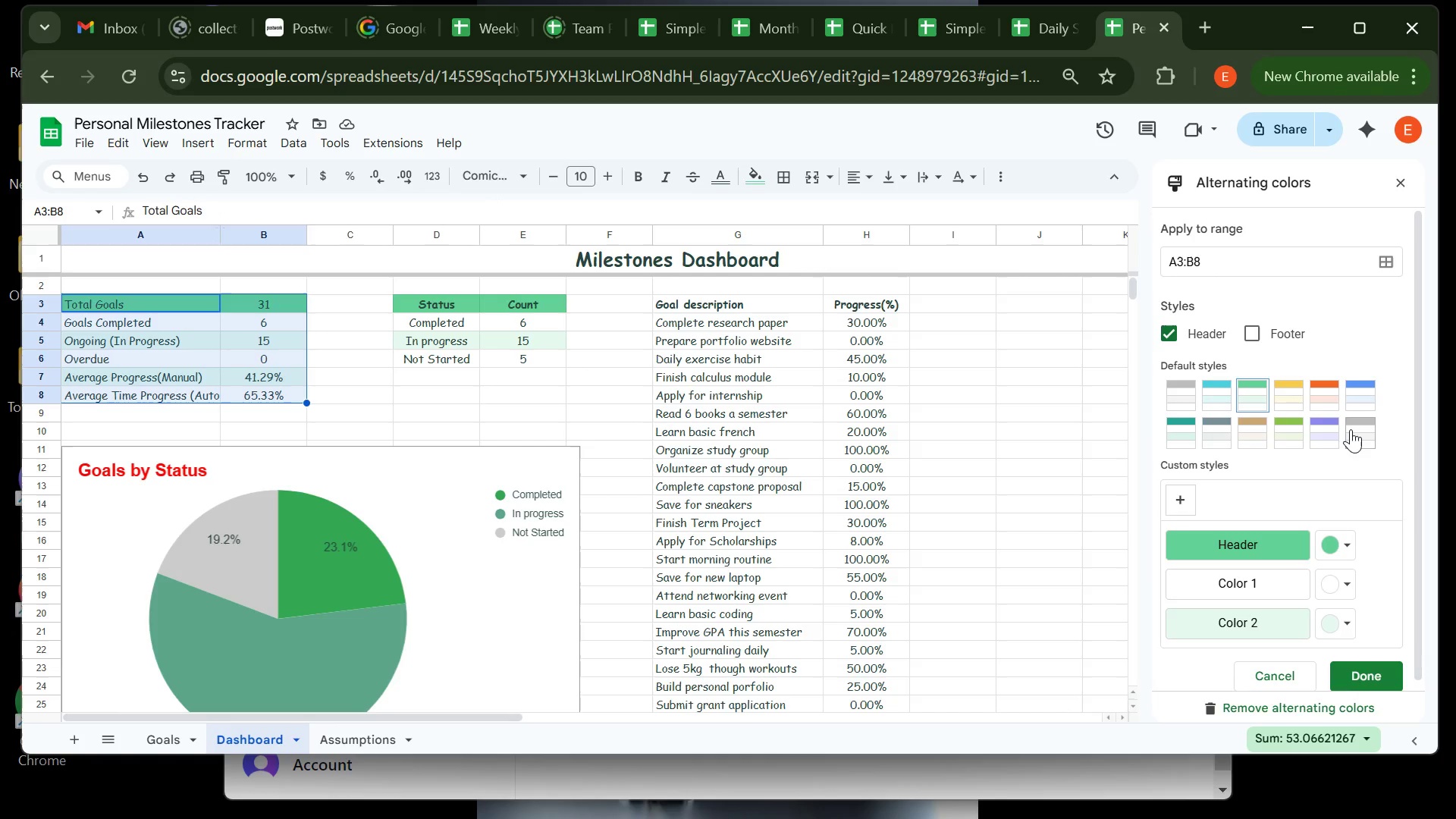 
left_click([1359, 403])
 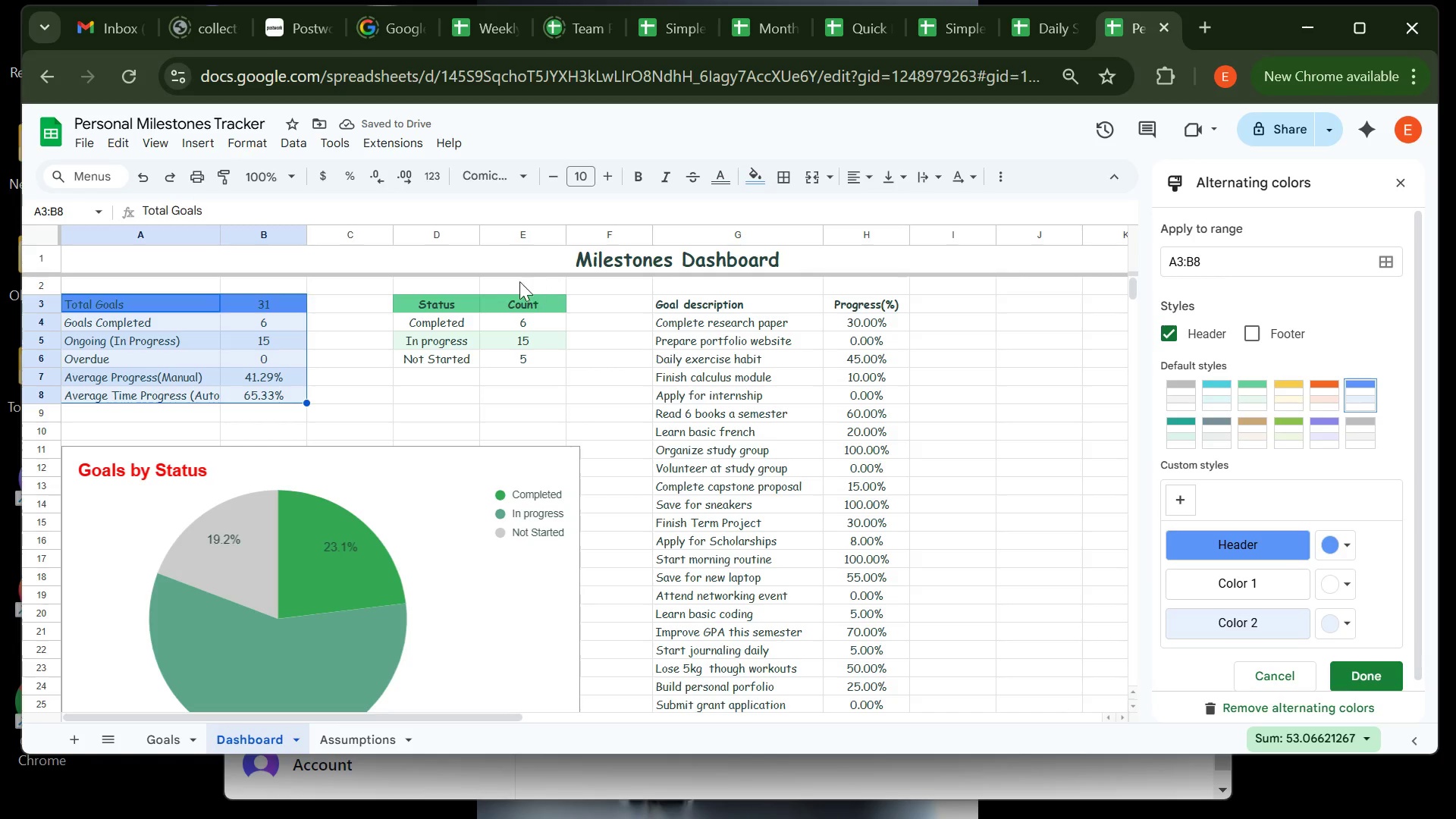 
wait(5.32)
 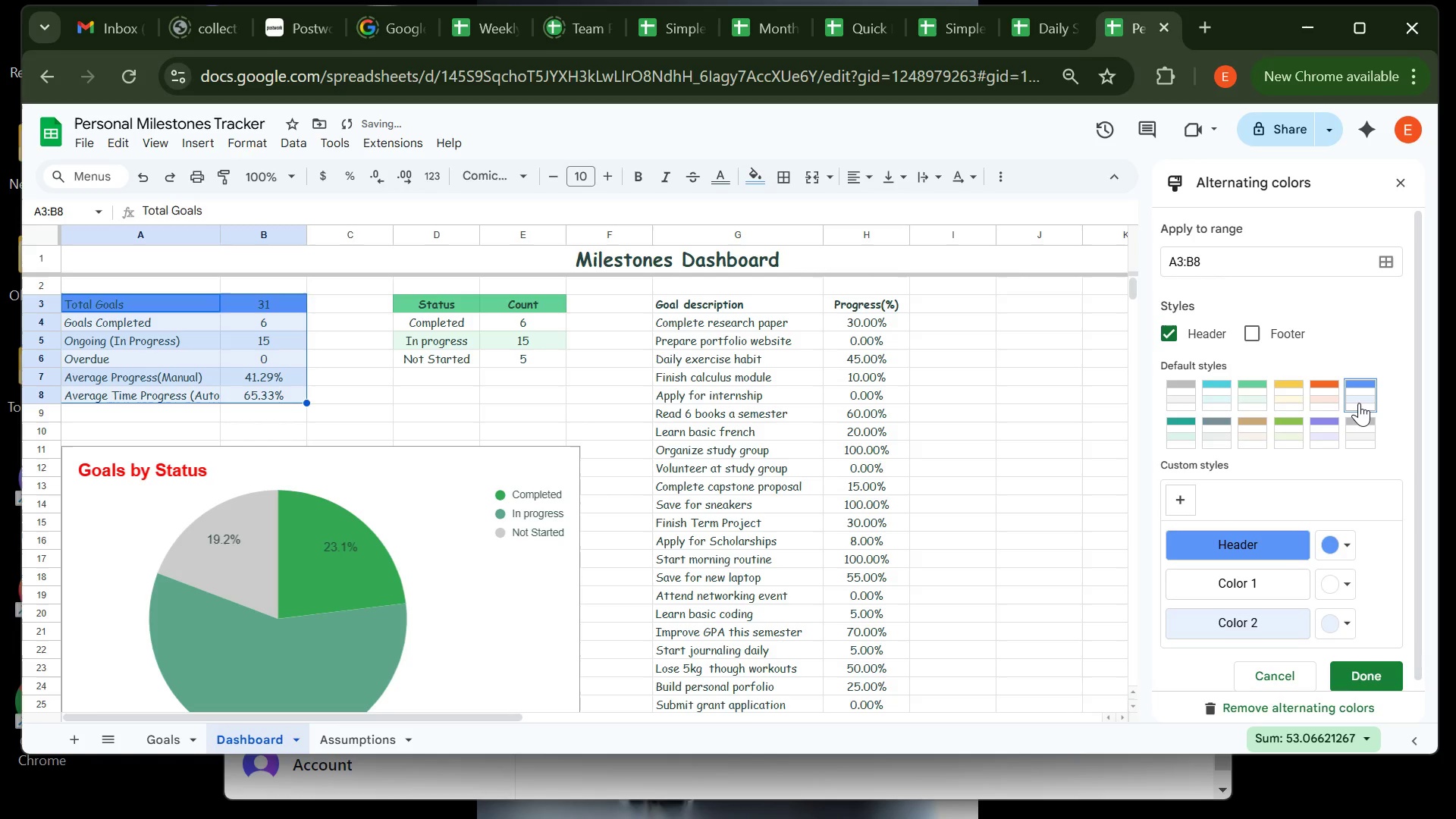 
left_click([456, 303])
 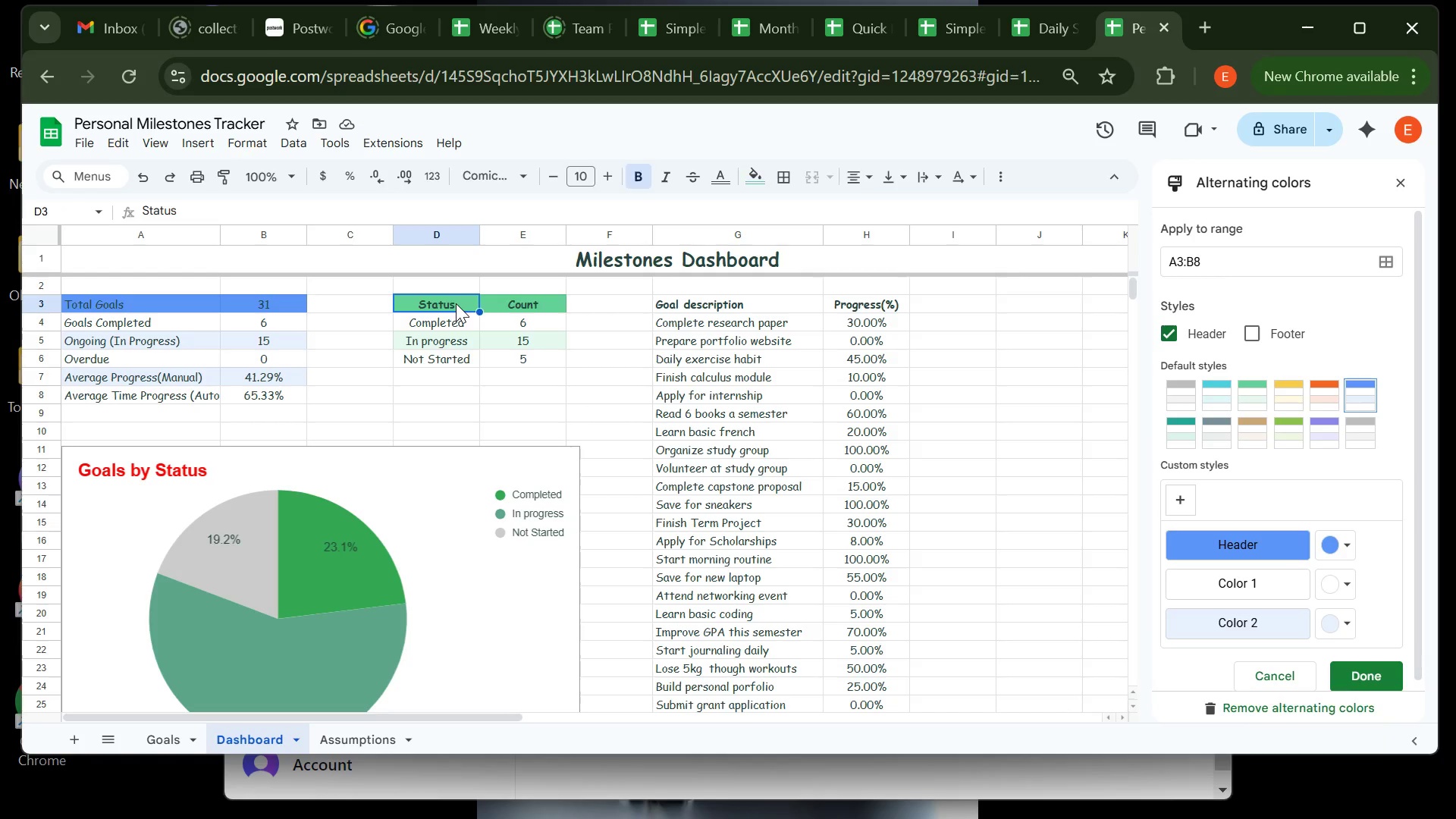 
left_click_drag(start_coordinate=[456, 303], to_coordinate=[526, 366])
 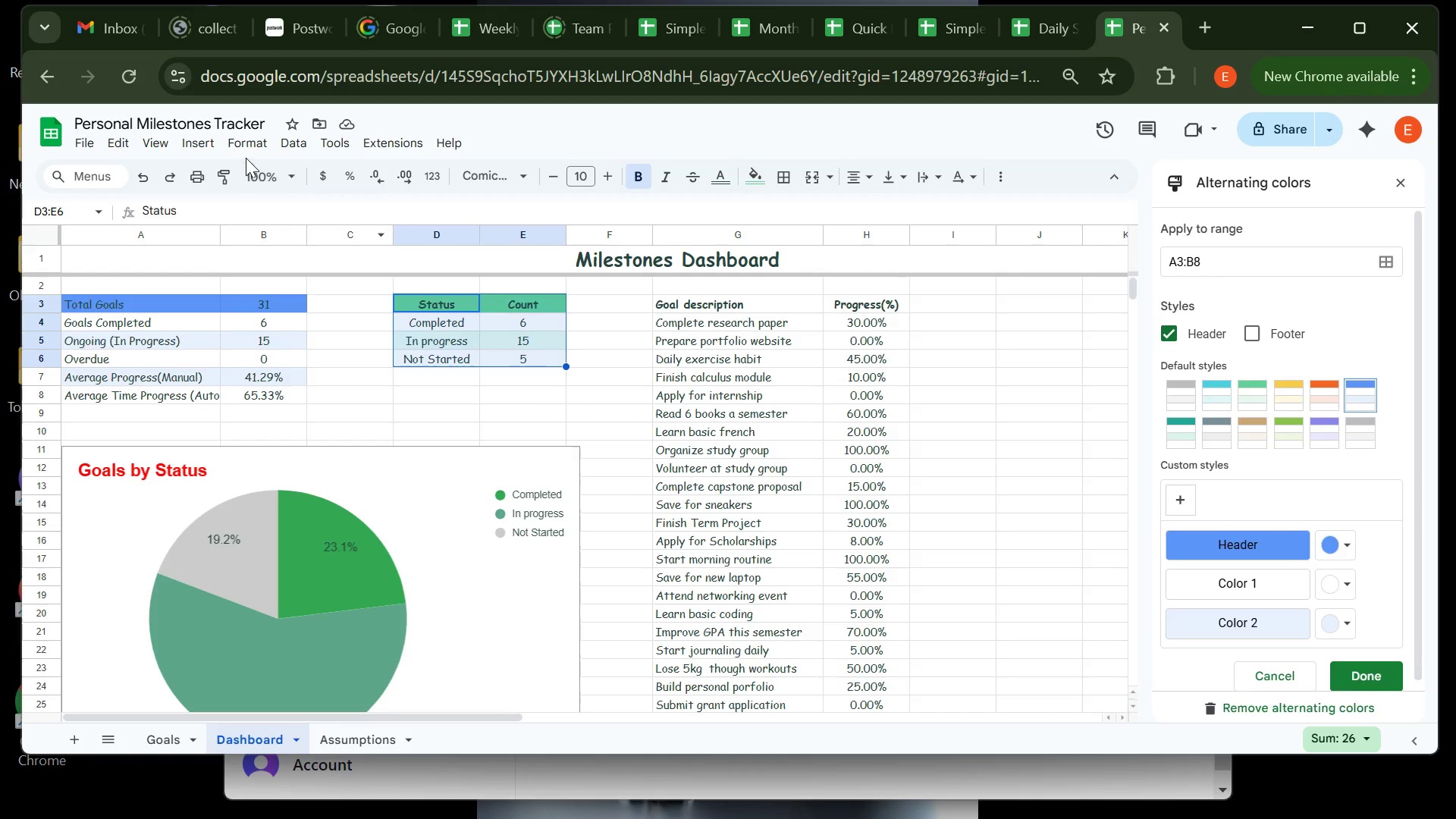 
left_click([249, 155])
 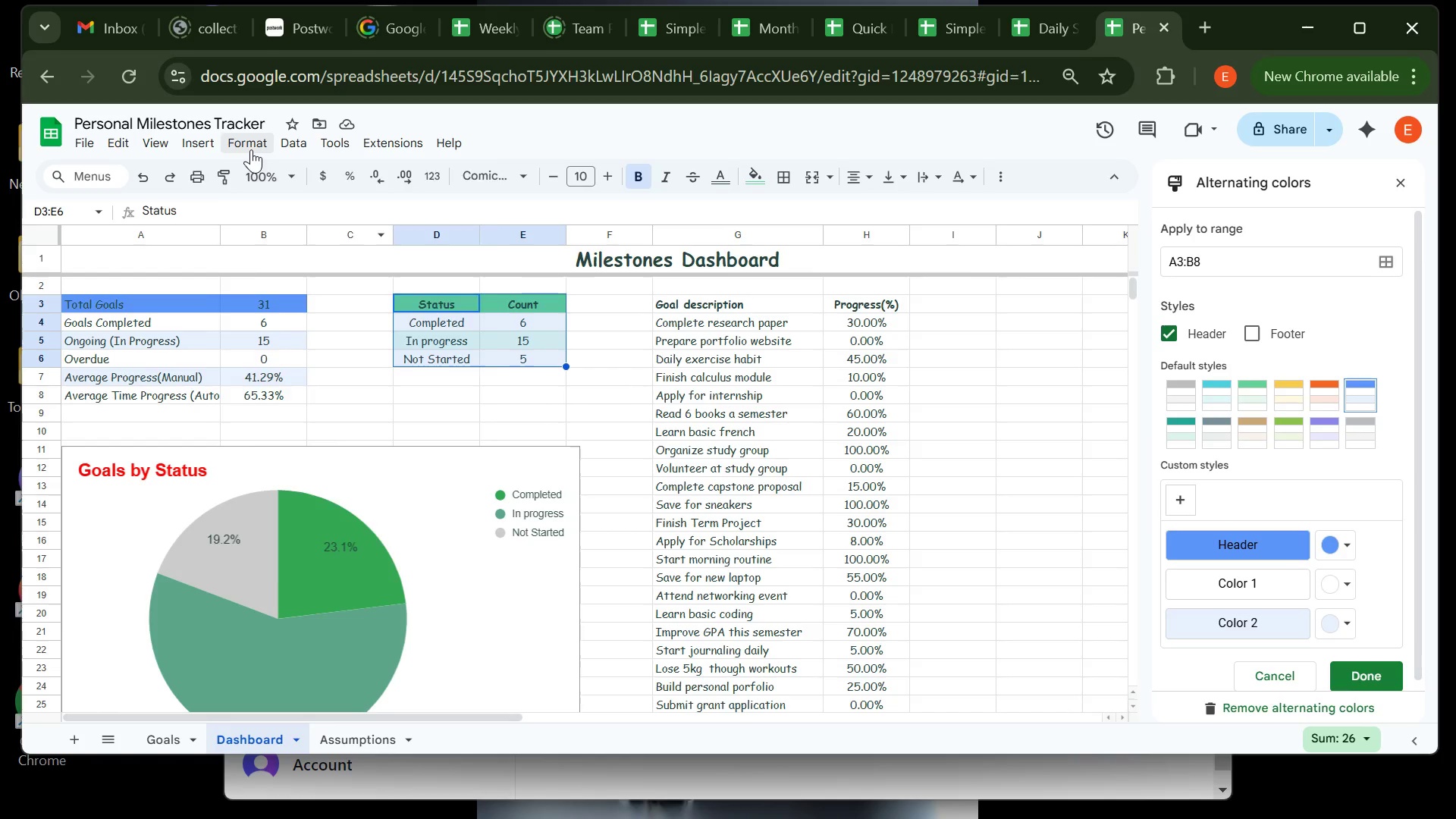 
left_click([251, 149])
 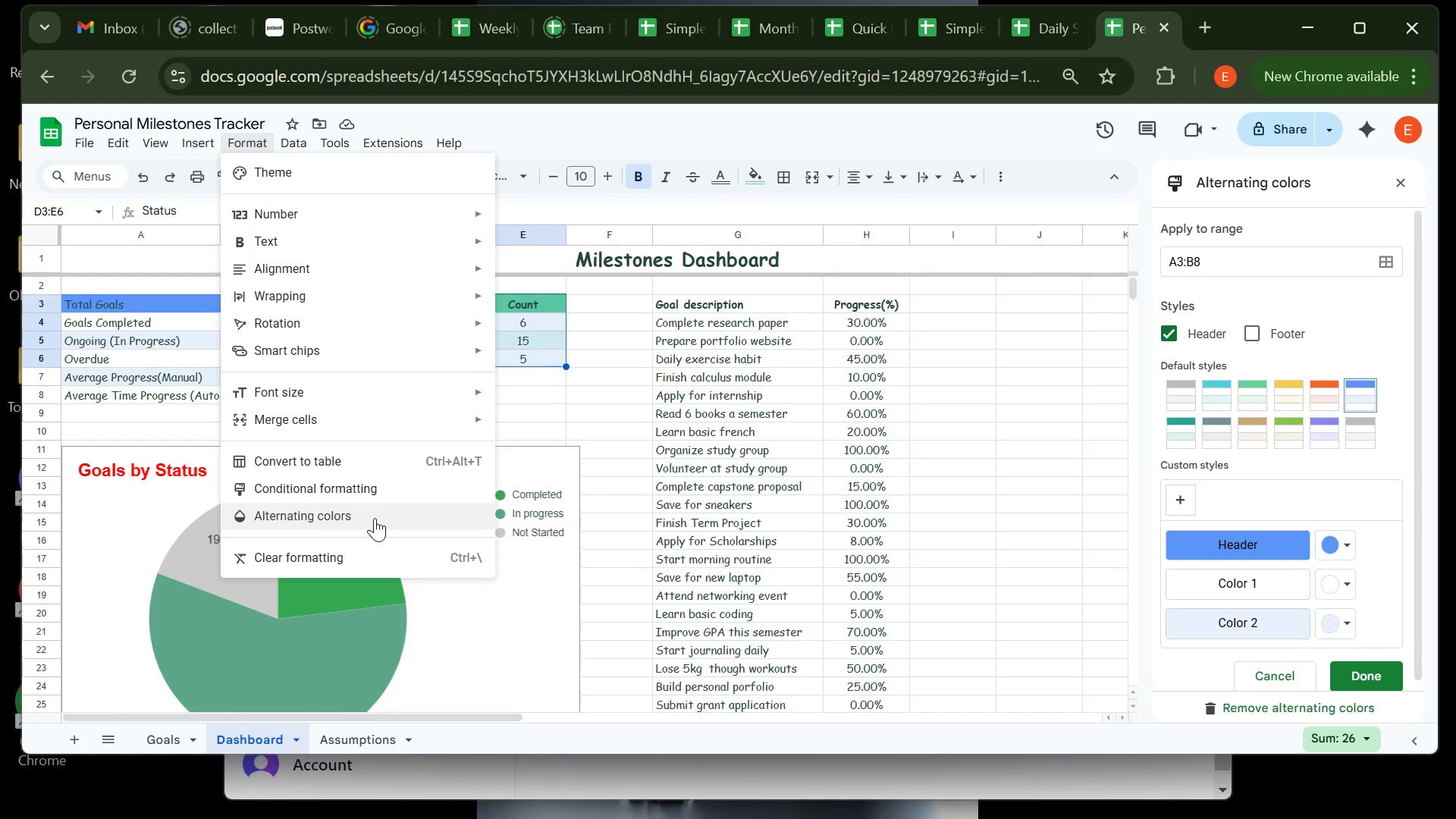 
left_click([375, 518])
 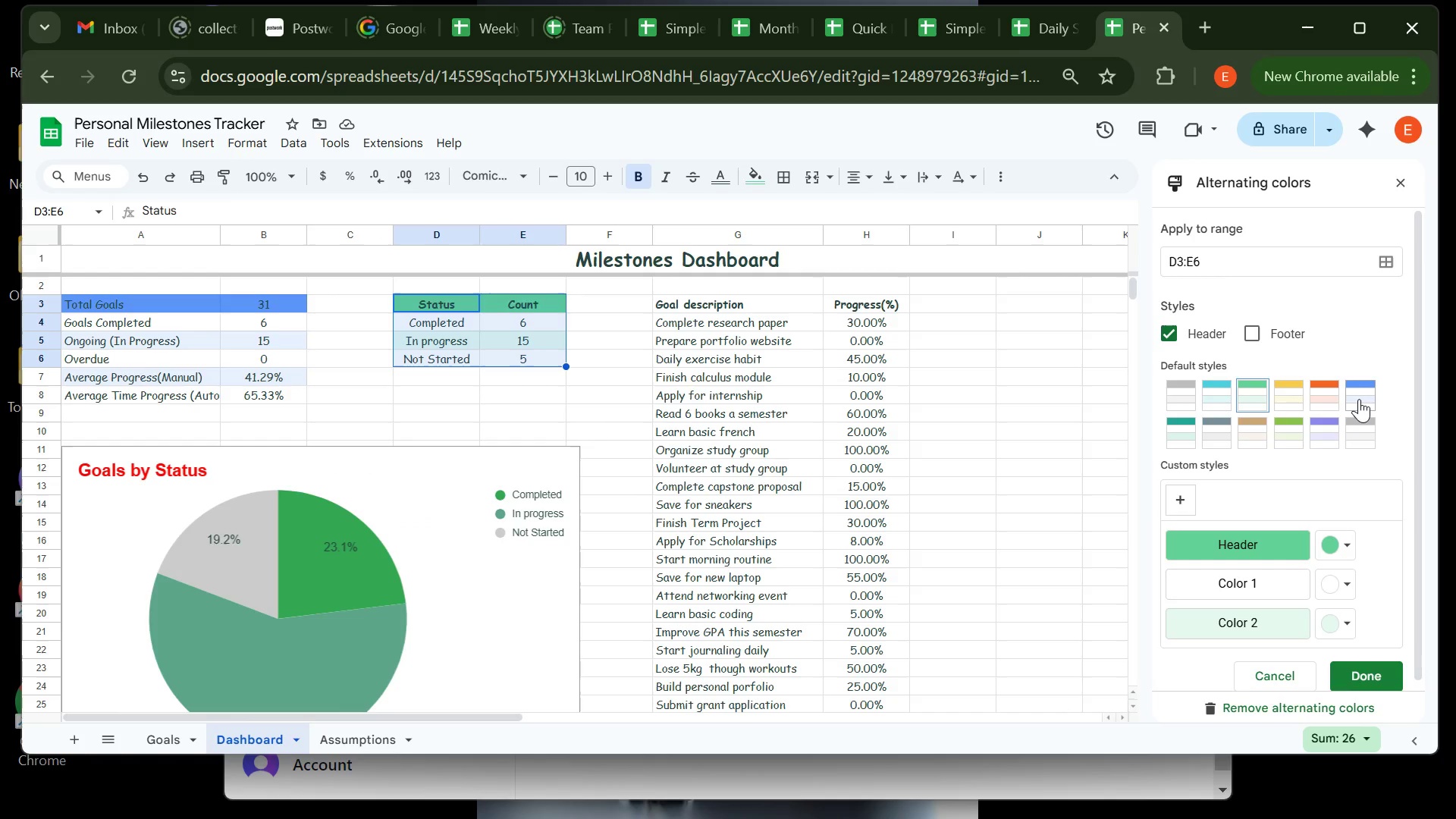 
left_click([1359, 399])
 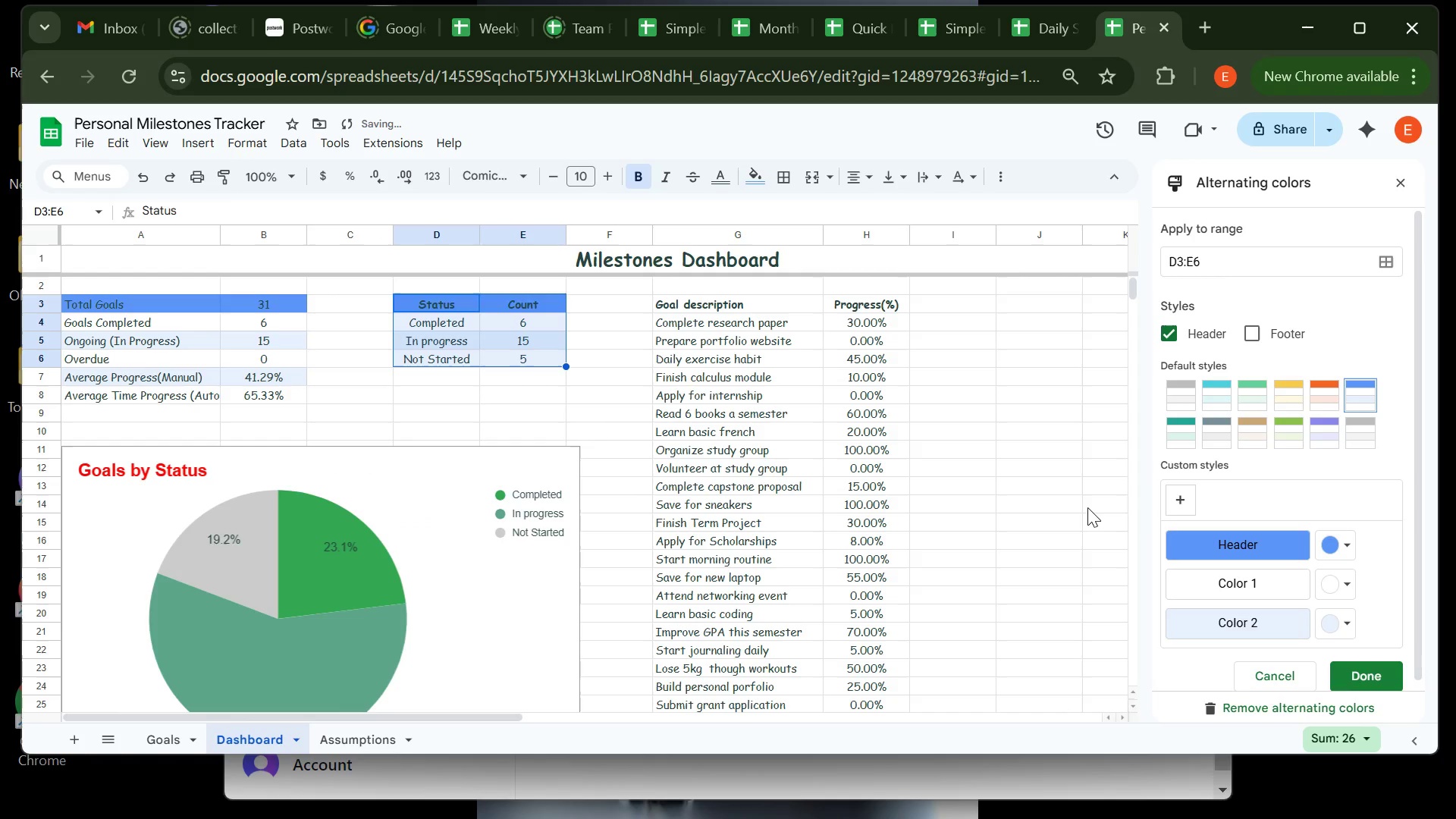 
left_click([1087, 507])
 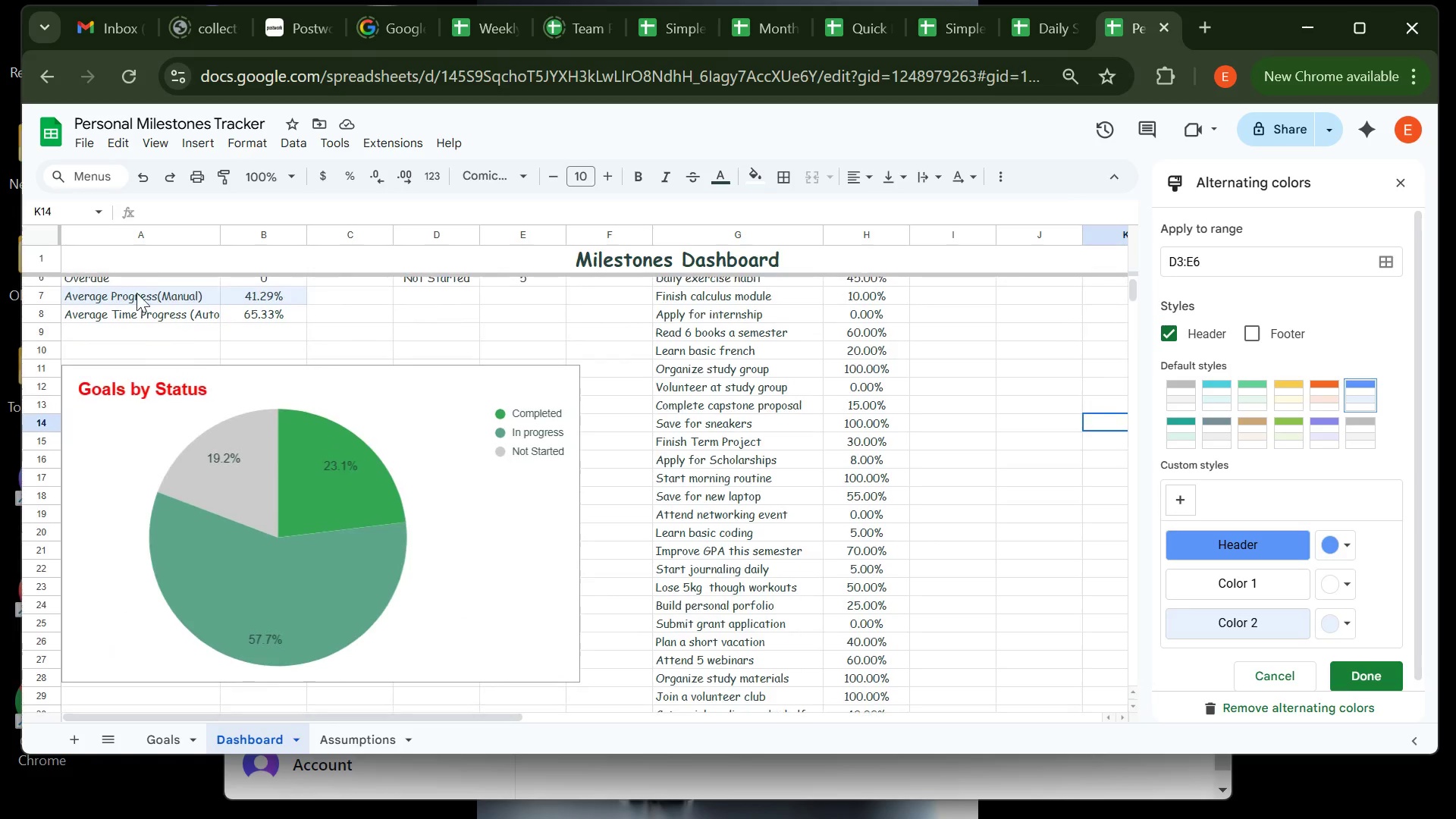 
wait(6.45)
 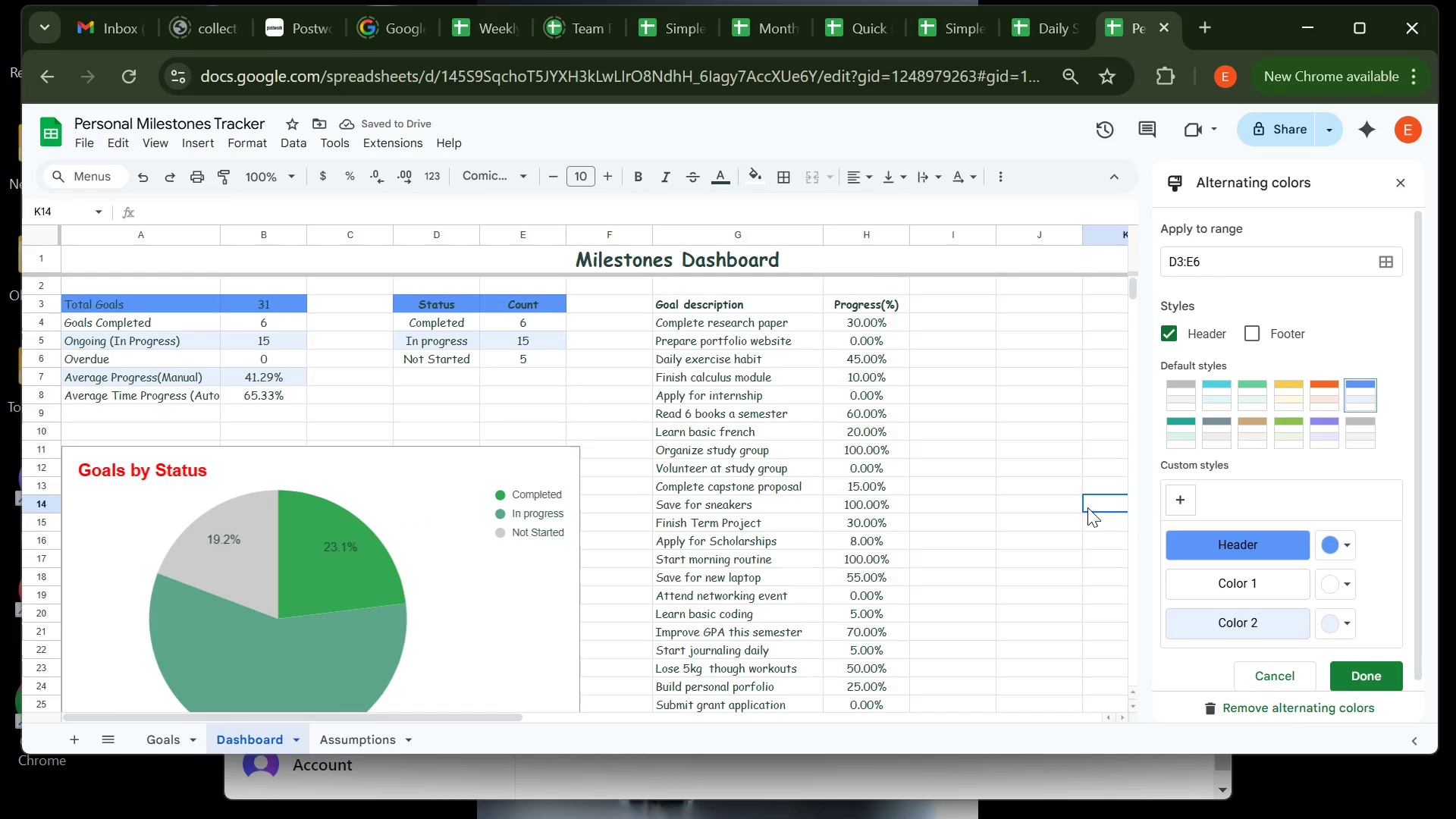 
left_click([53, 259])
 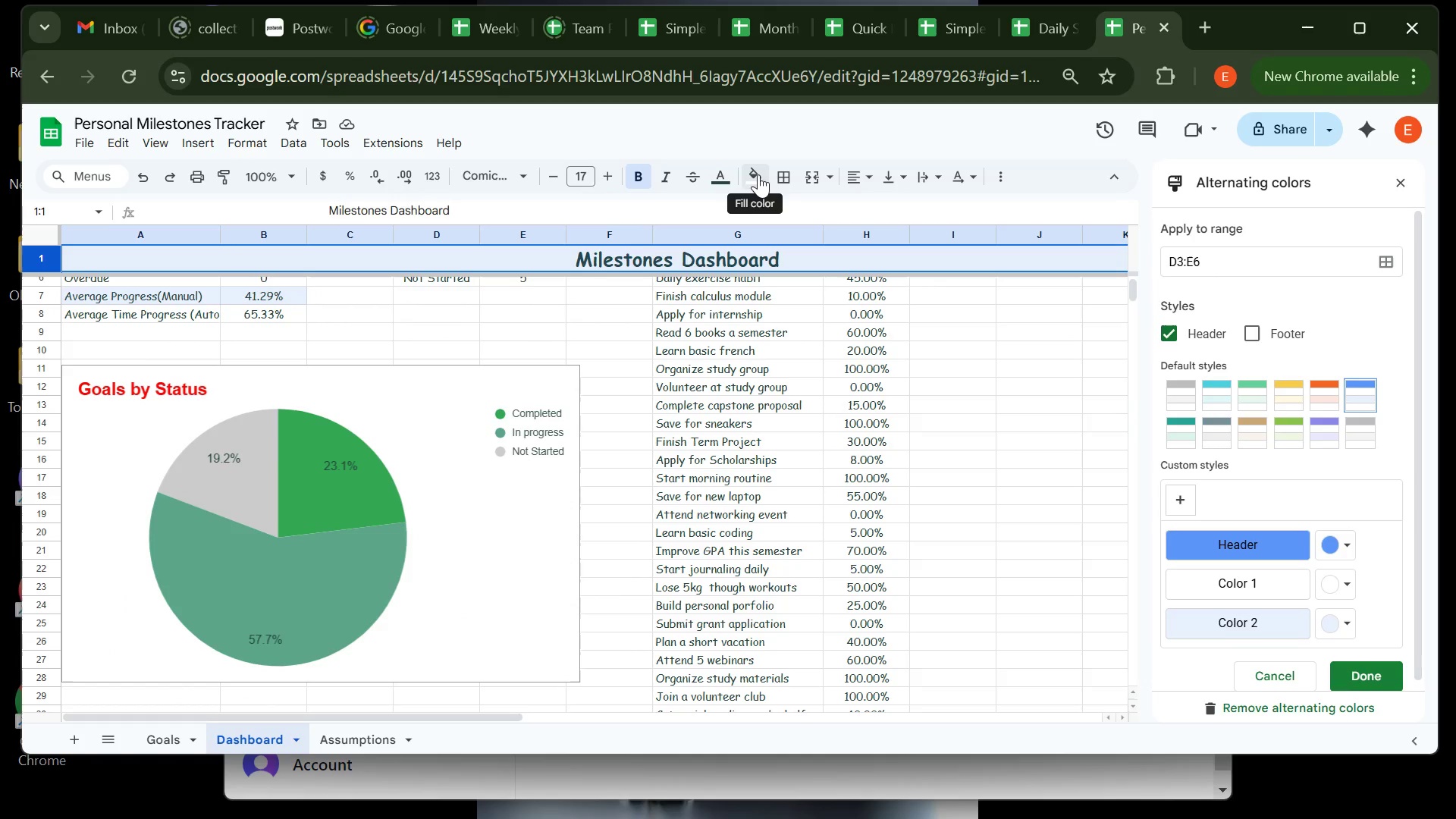 
left_click([758, 174])
 